 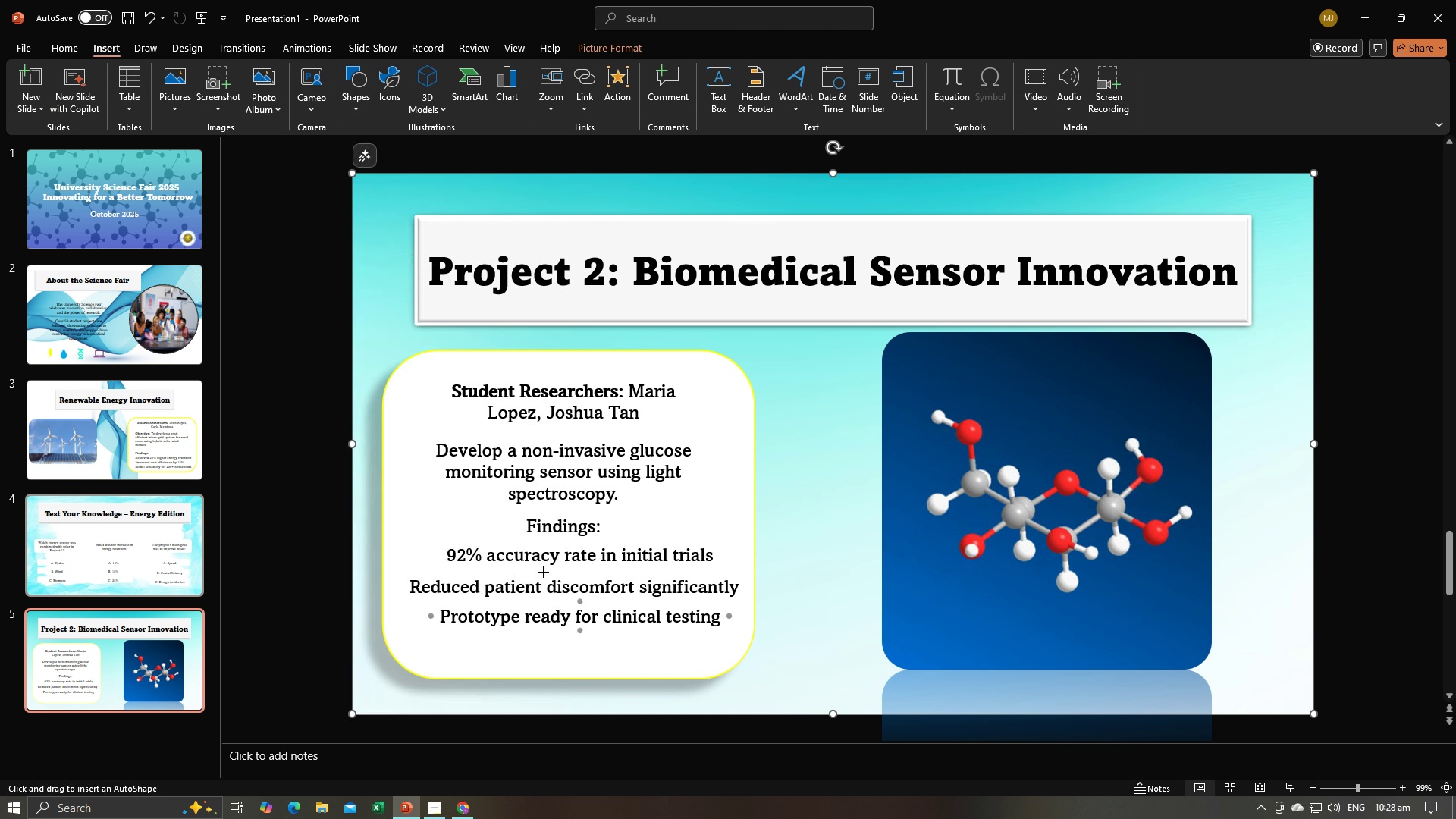 
left_click_drag(start_coordinate=[436, 543], to_coordinate=[739, 540])
 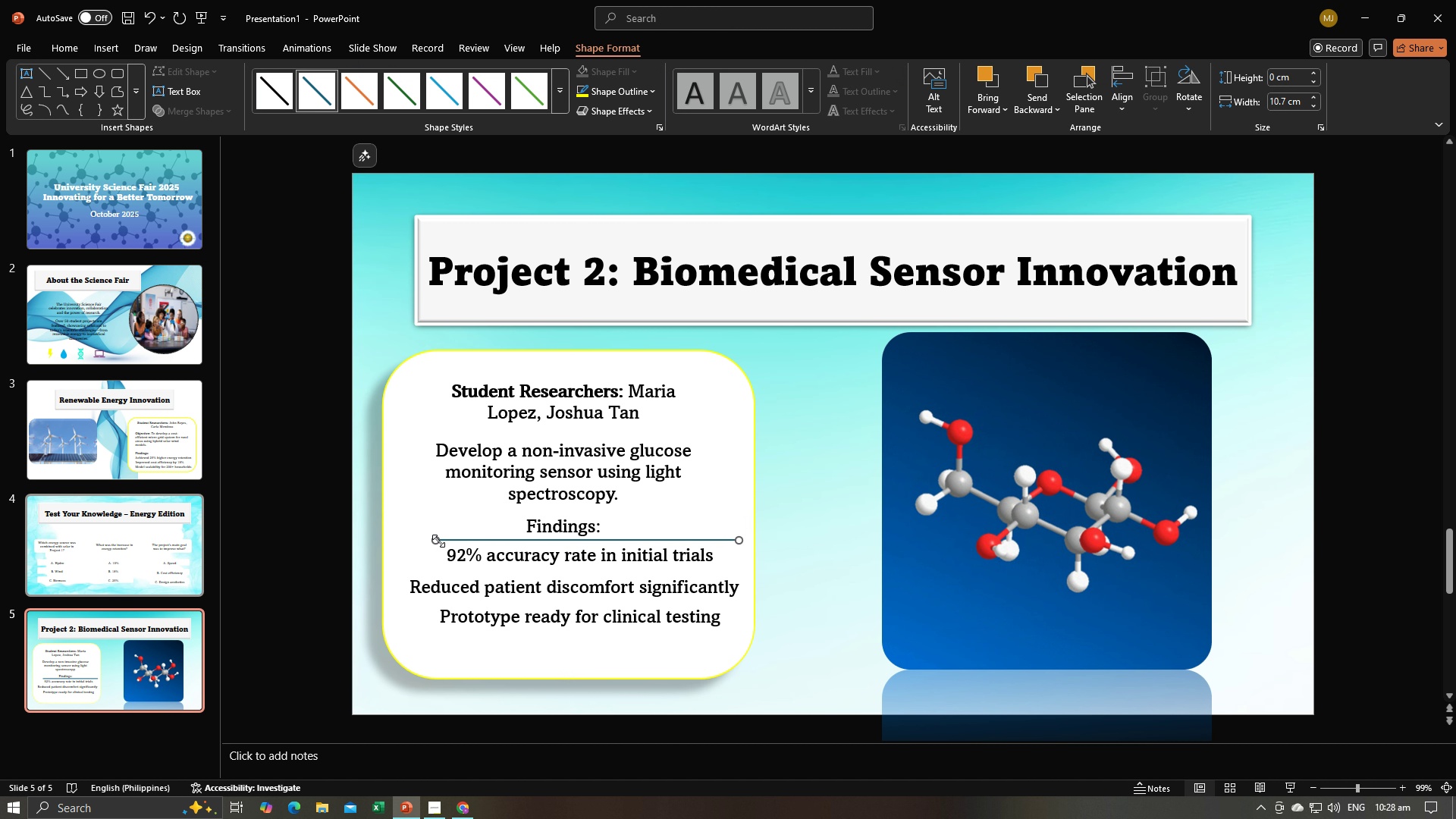 
left_click_drag(start_coordinate=[436, 541], to_coordinate=[406, 539])
 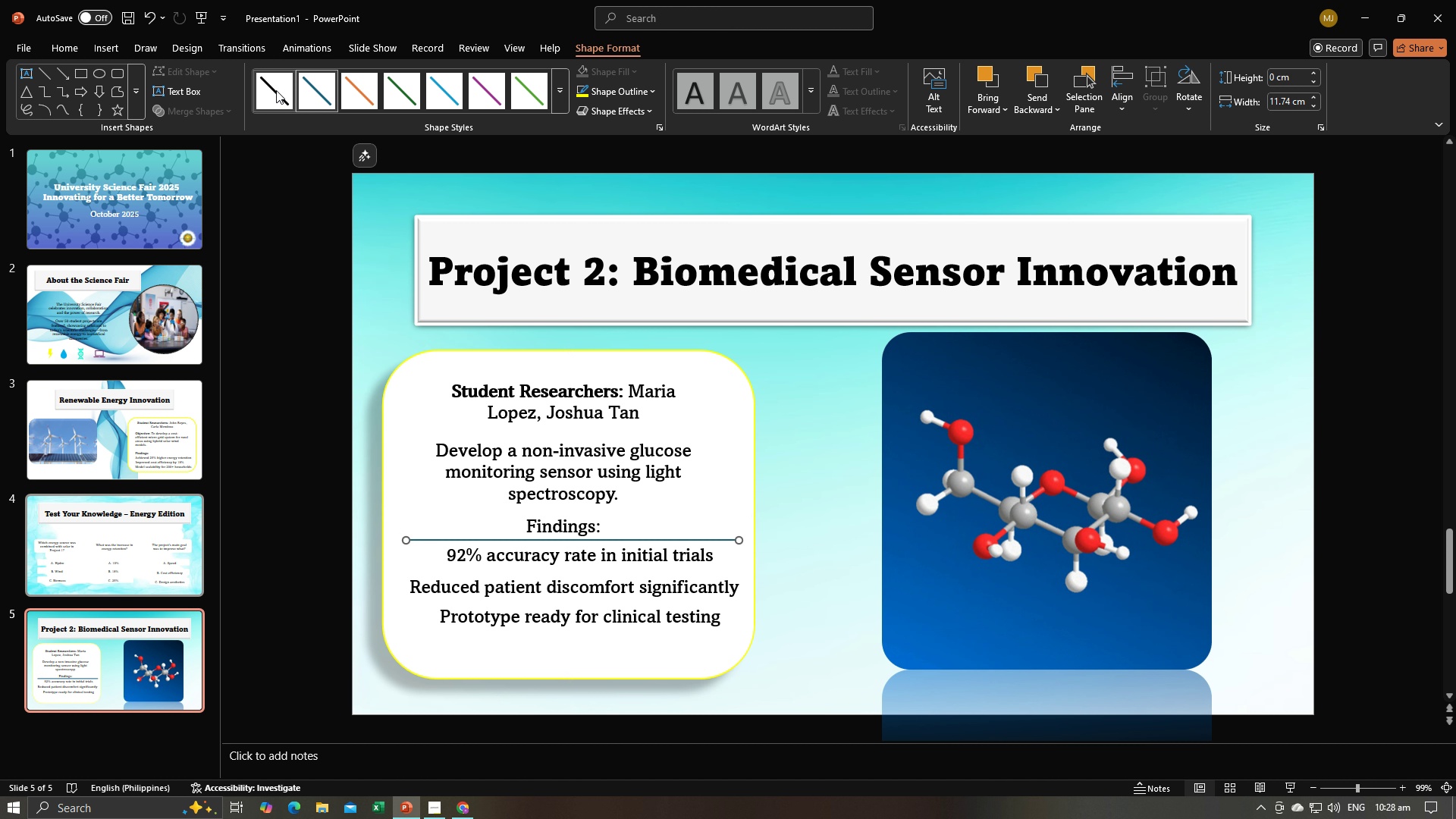 
left_click([276, 90])
 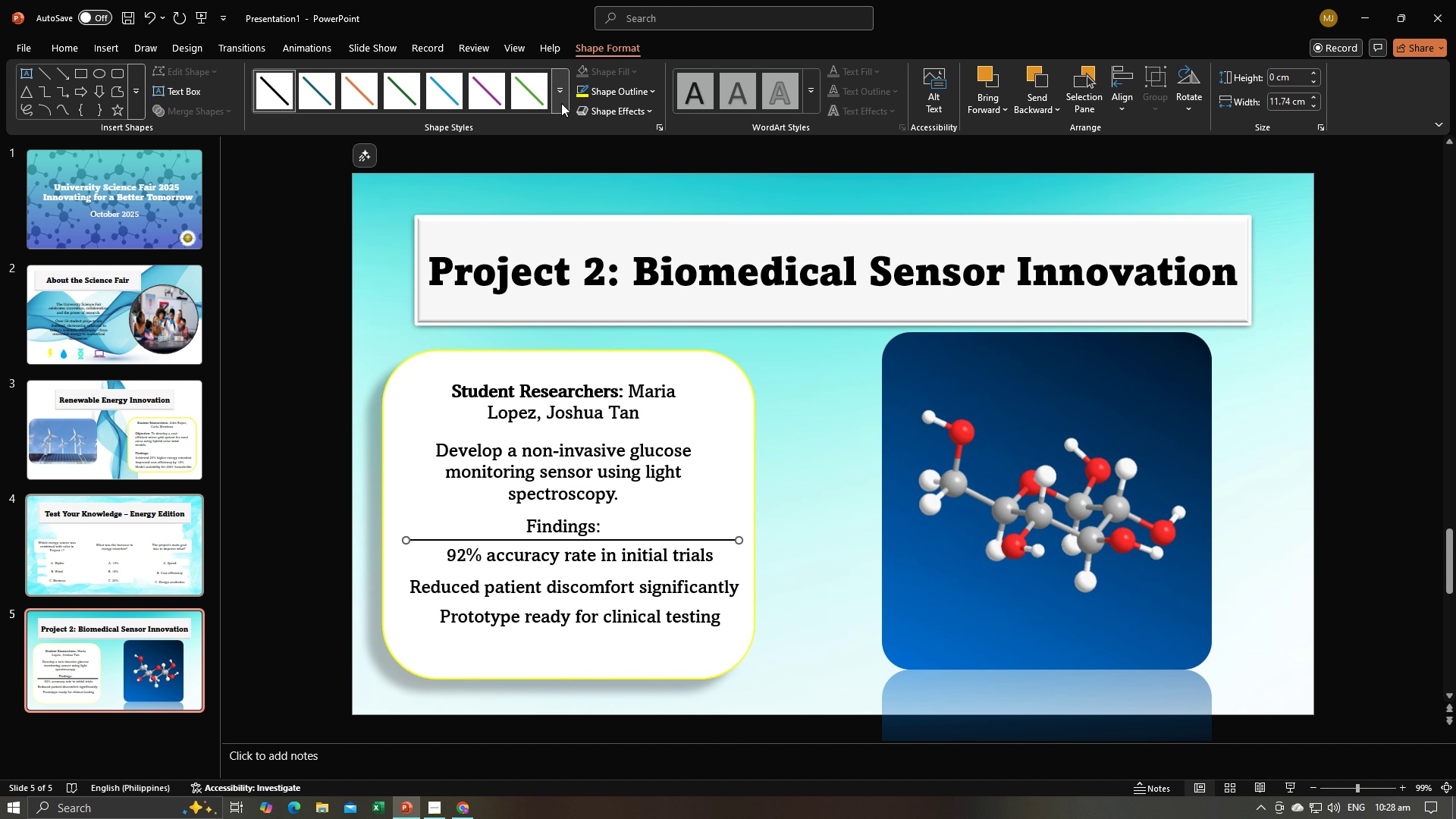 
left_click([561, 103])
 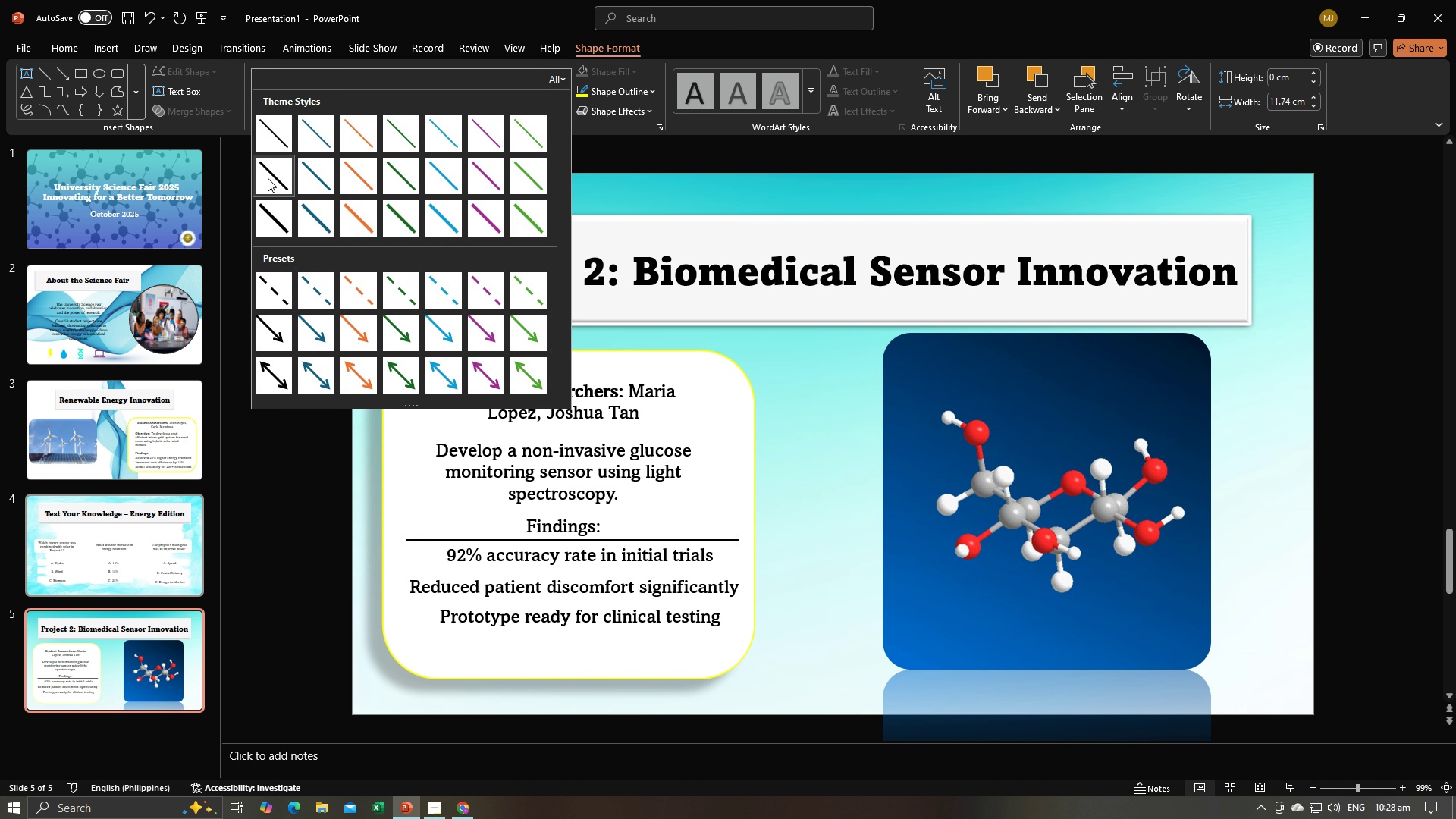 
left_click([269, 179])
 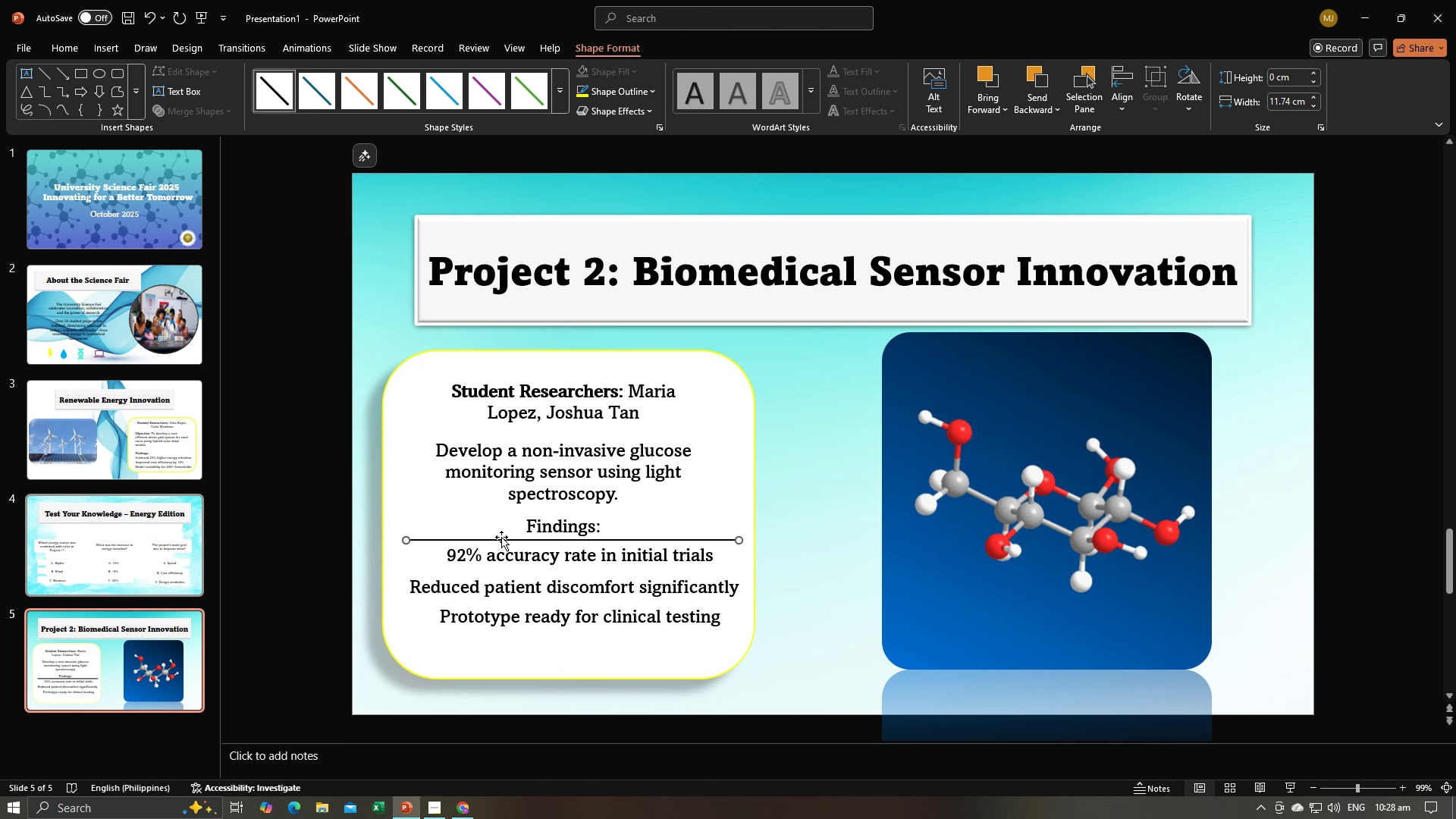 
left_click([501, 538])
 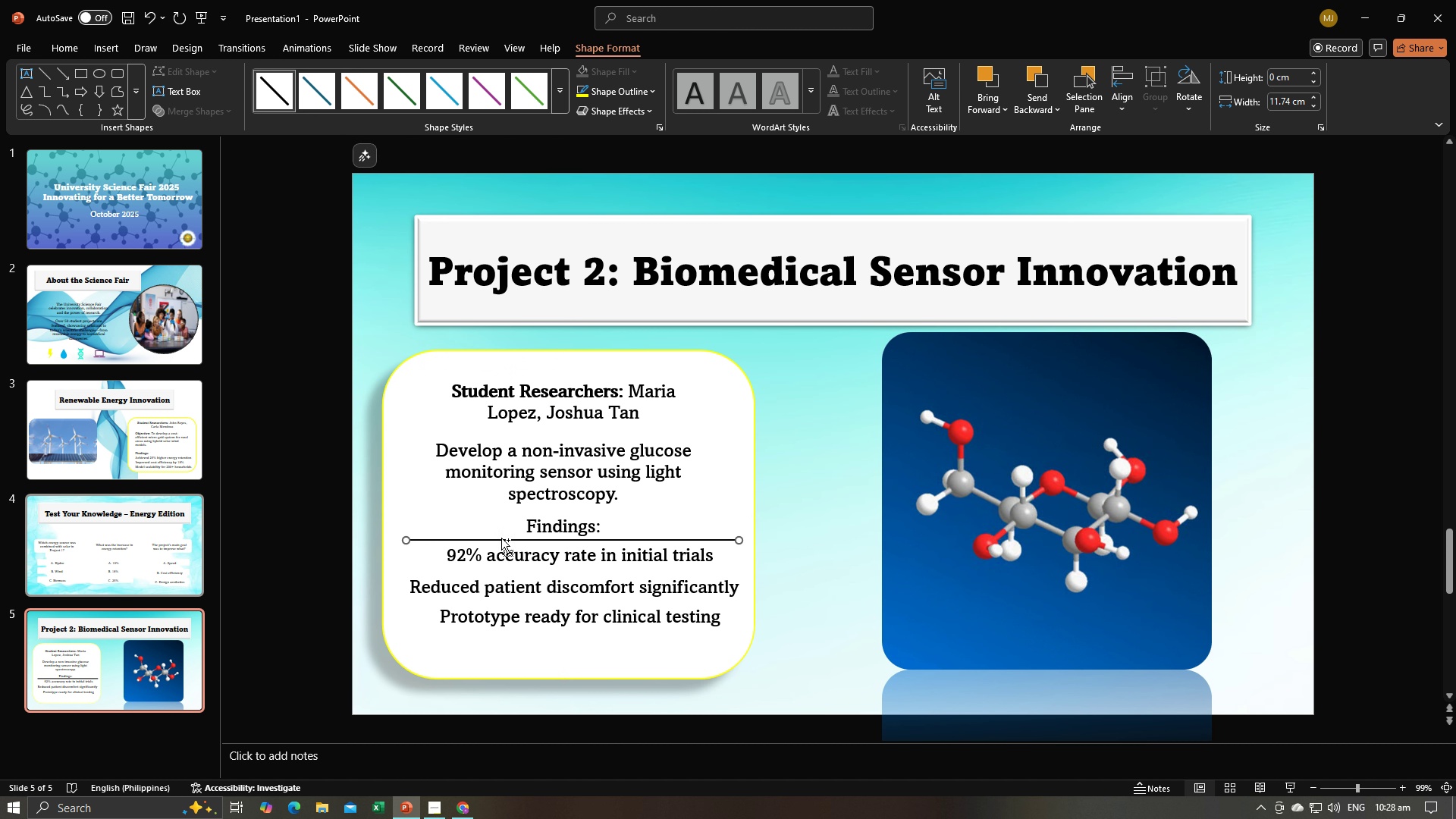 
key(Control+C)
 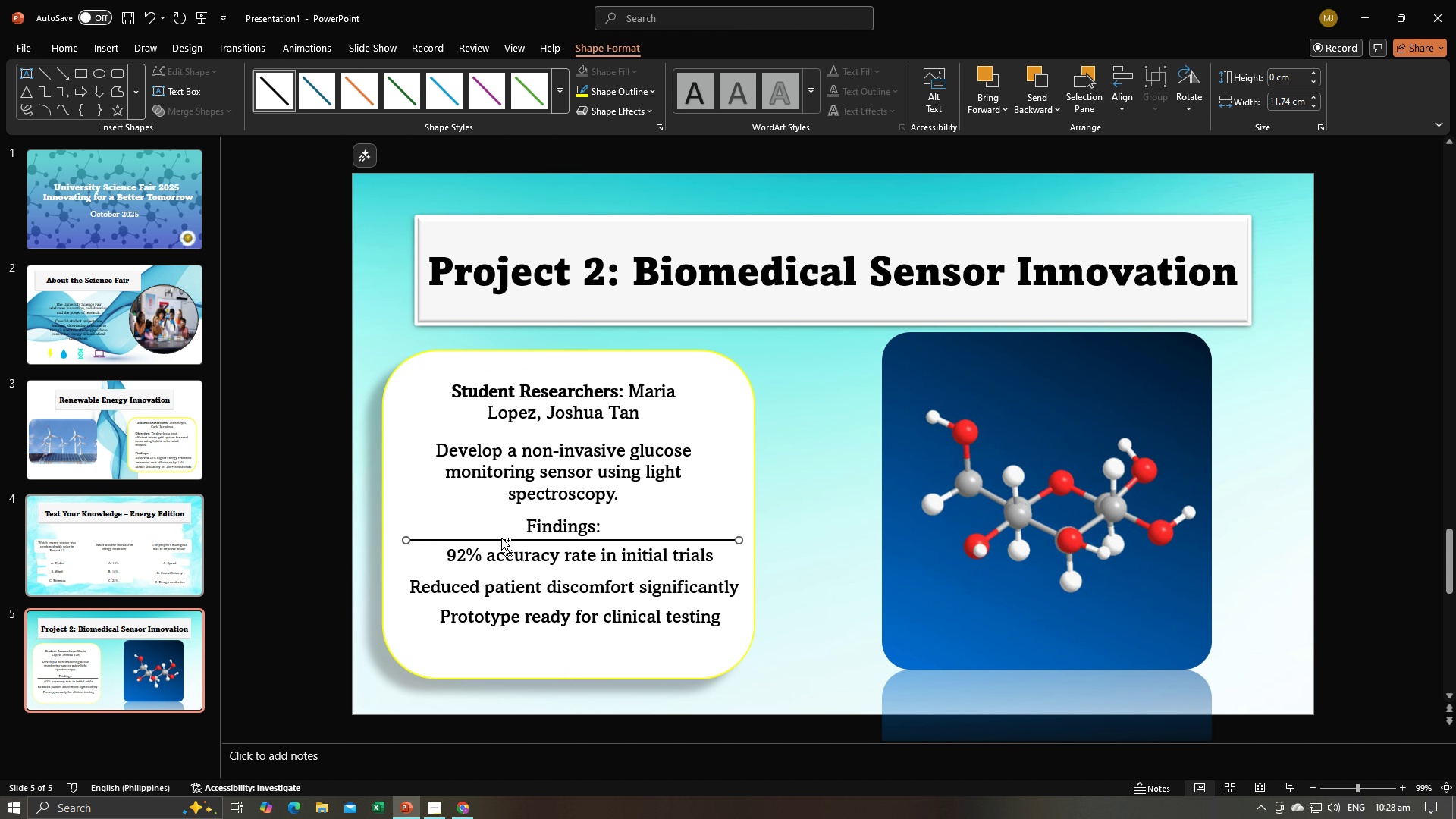 
key(Control+V)
 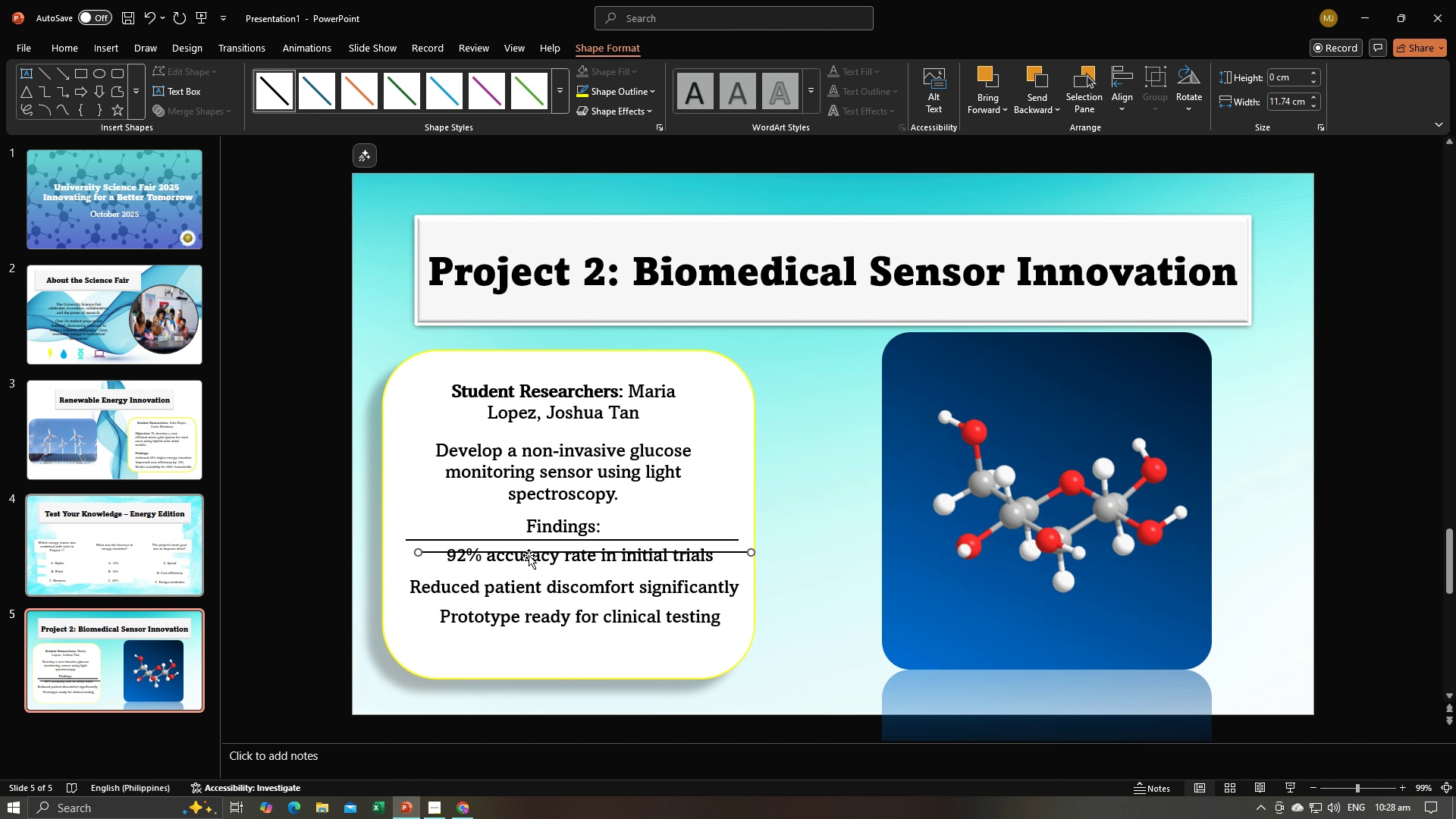 
left_click_drag(start_coordinate=[529, 555], to_coordinate=[526, 432])
 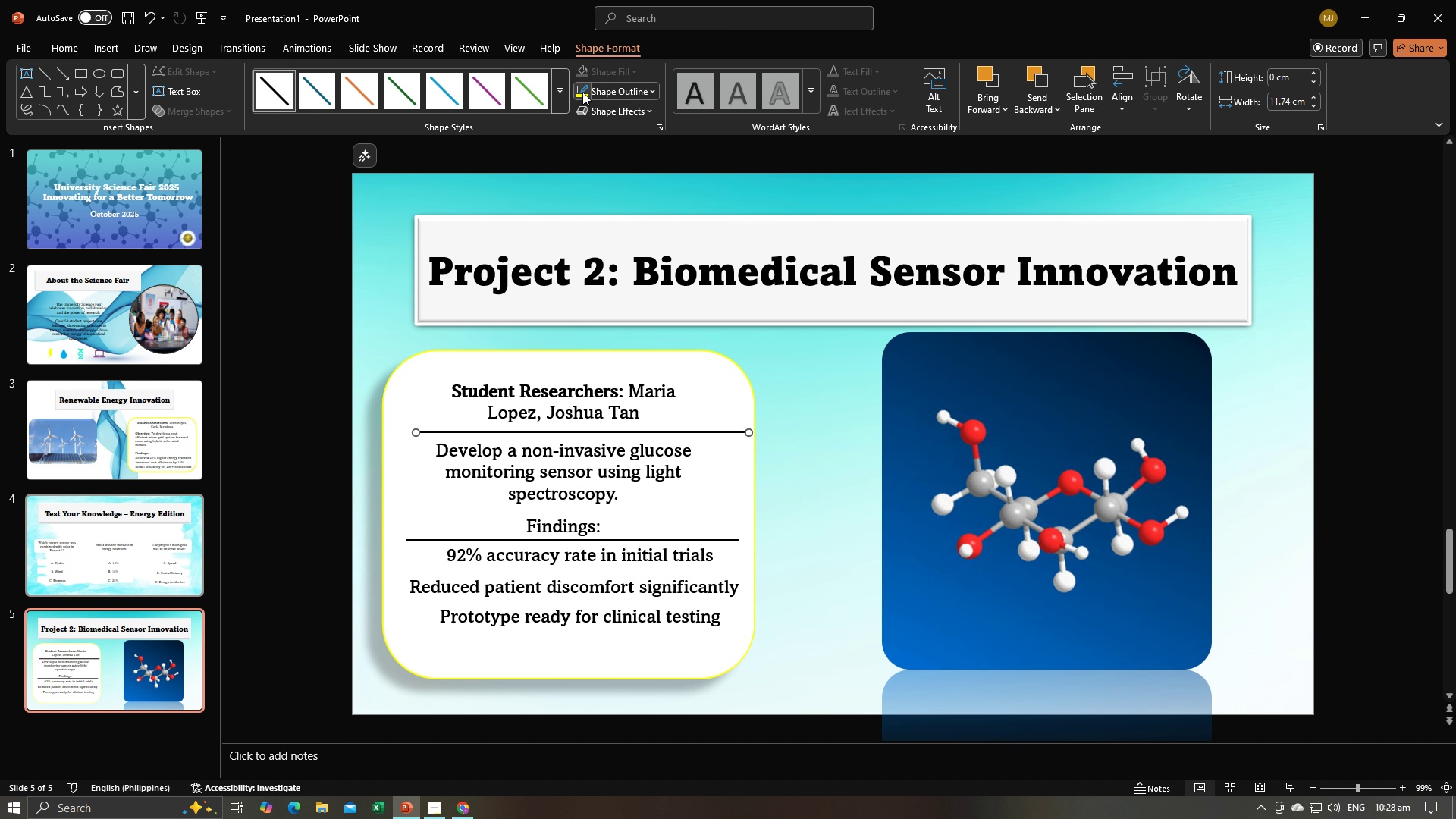 
left_click([557, 97])
 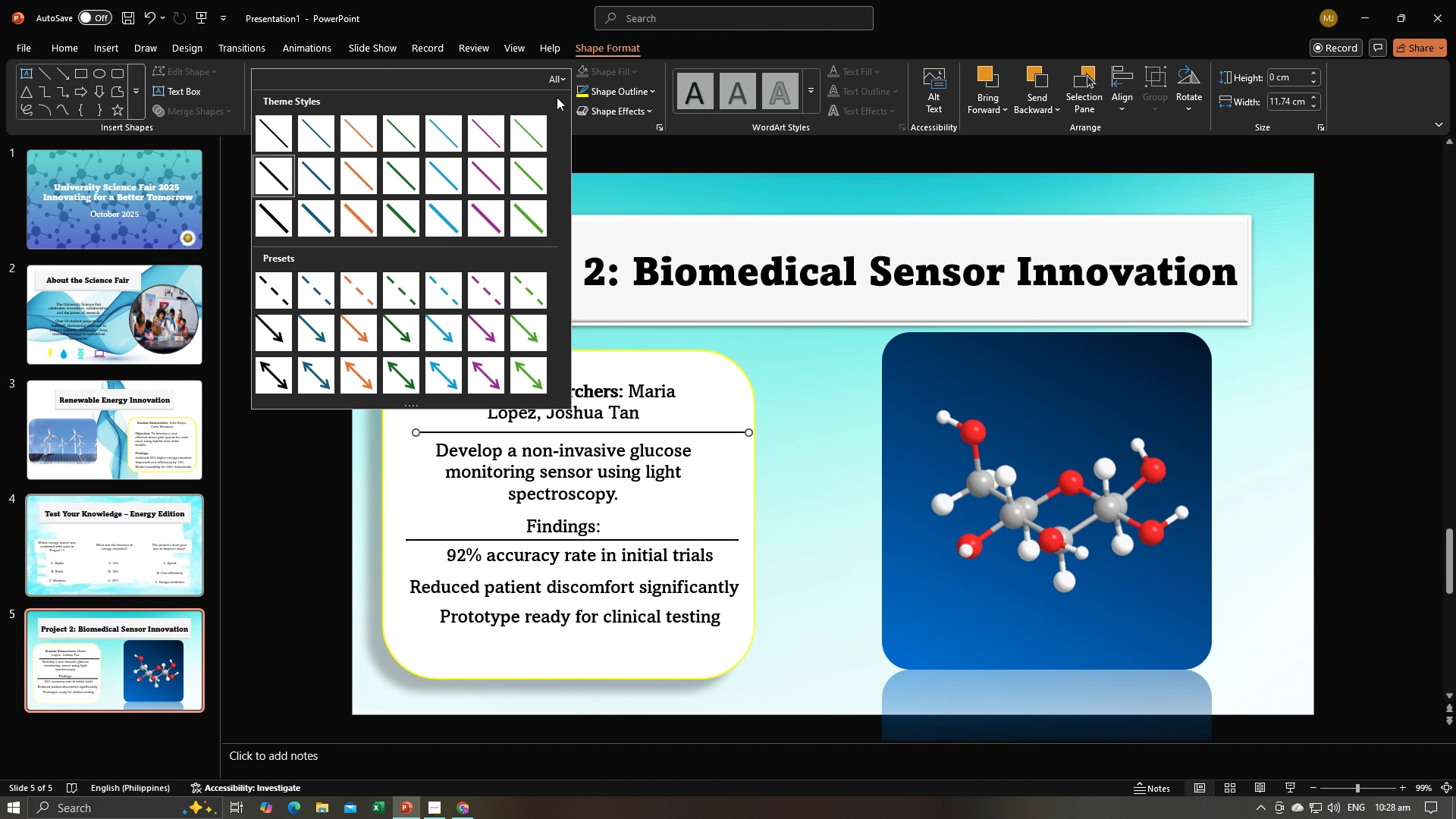 
left_click([557, 97])
 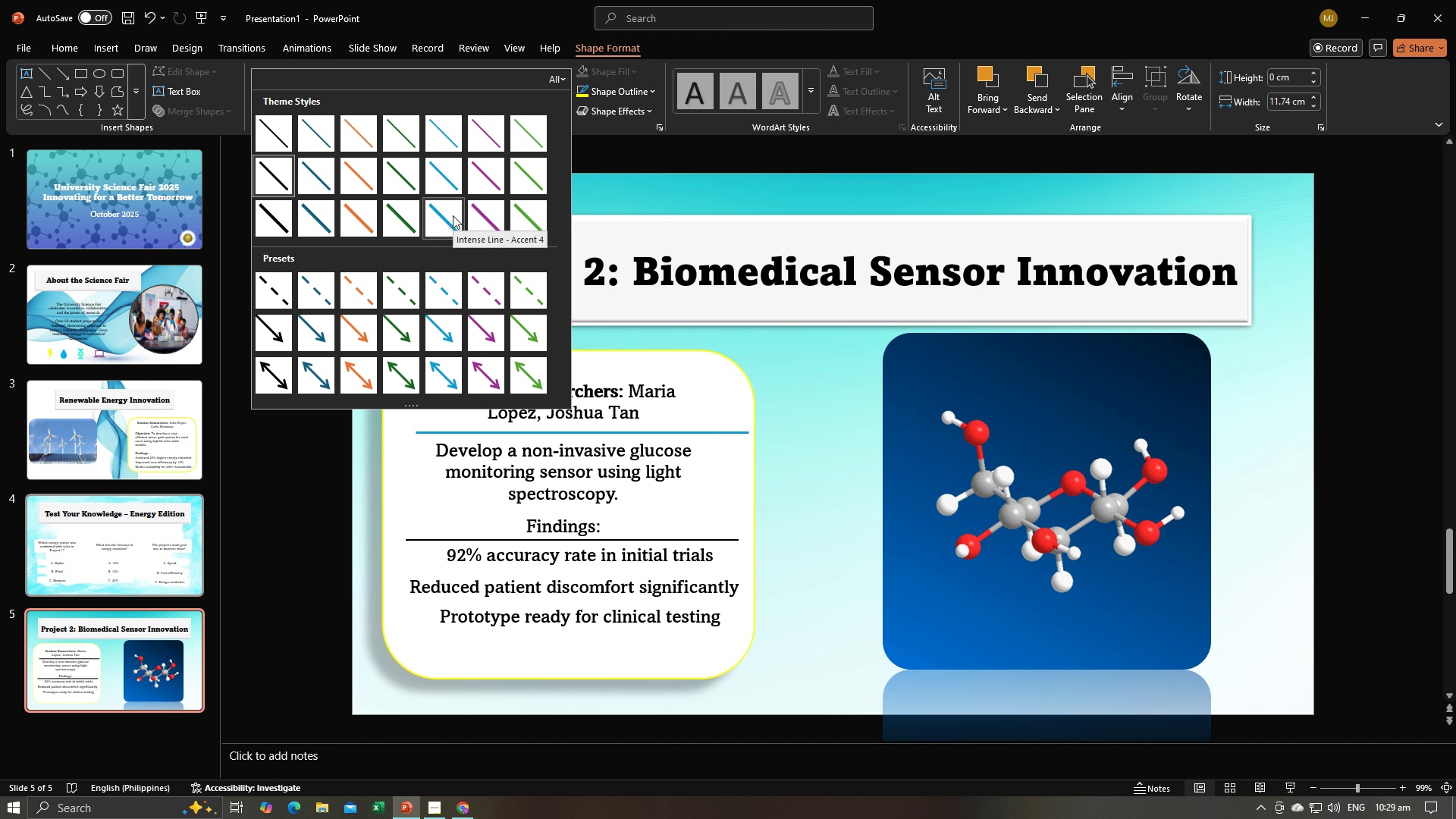 
wait(7.7)
 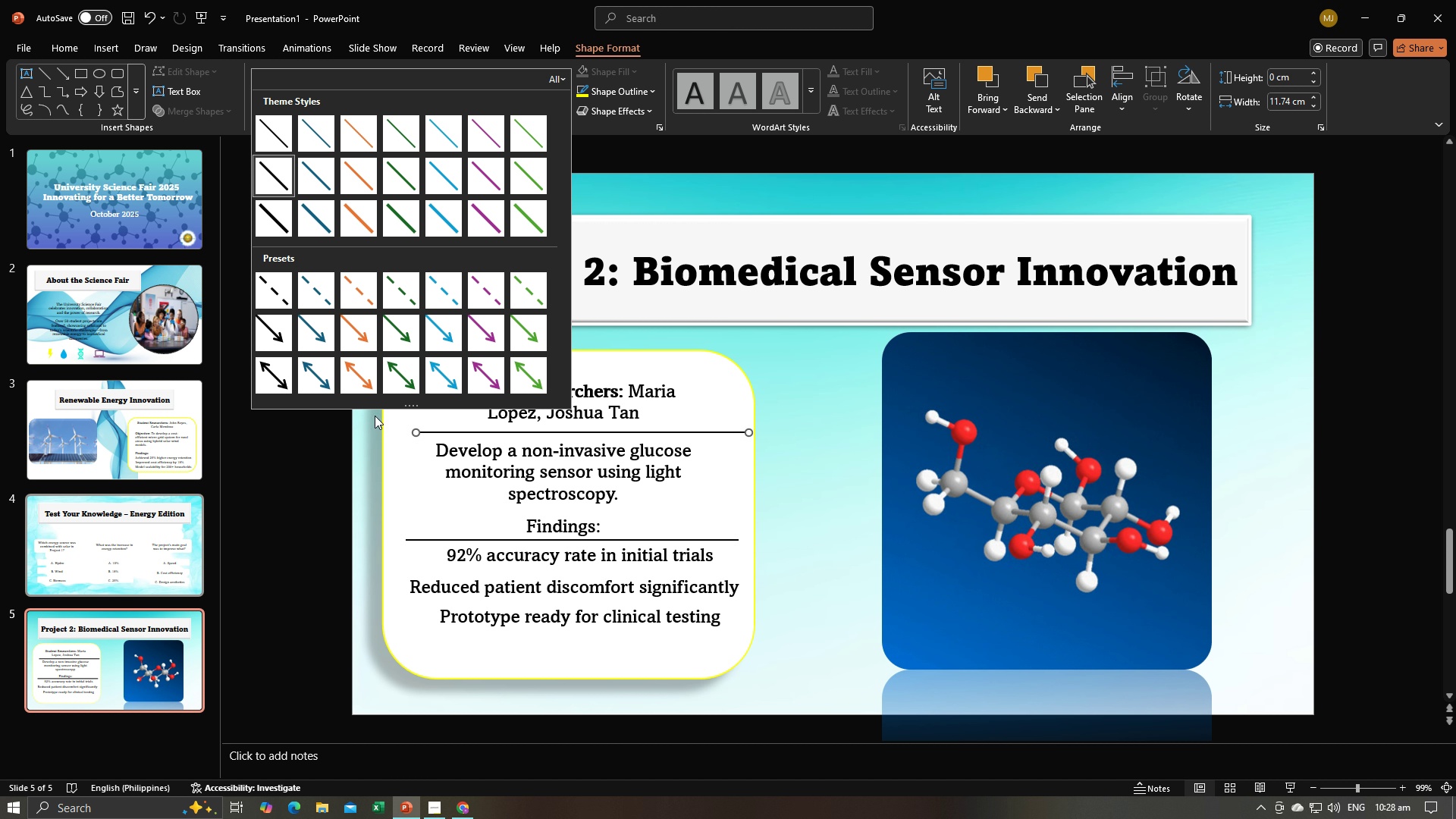 
left_click([322, 516])
 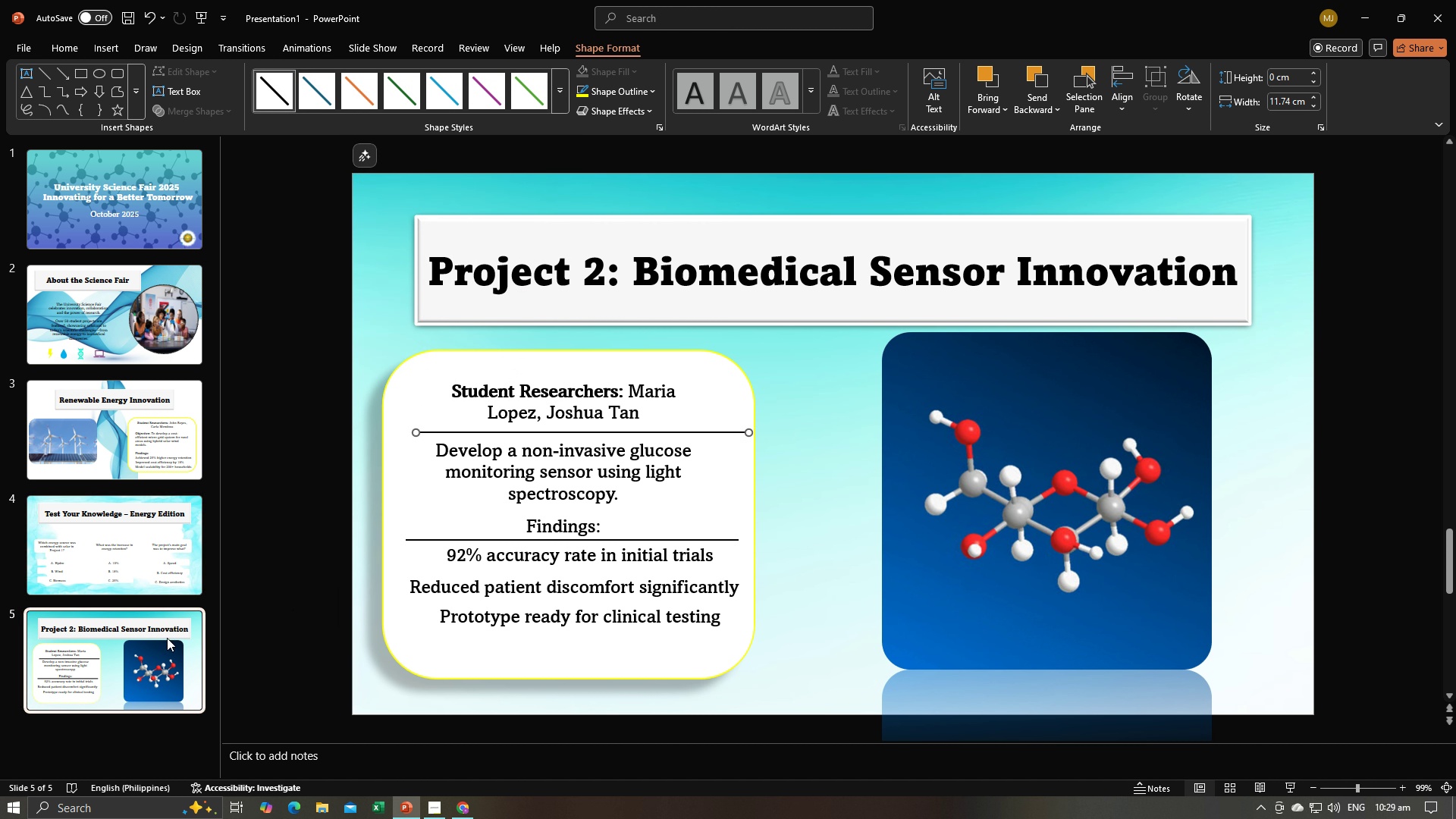 
left_click([162, 647])
 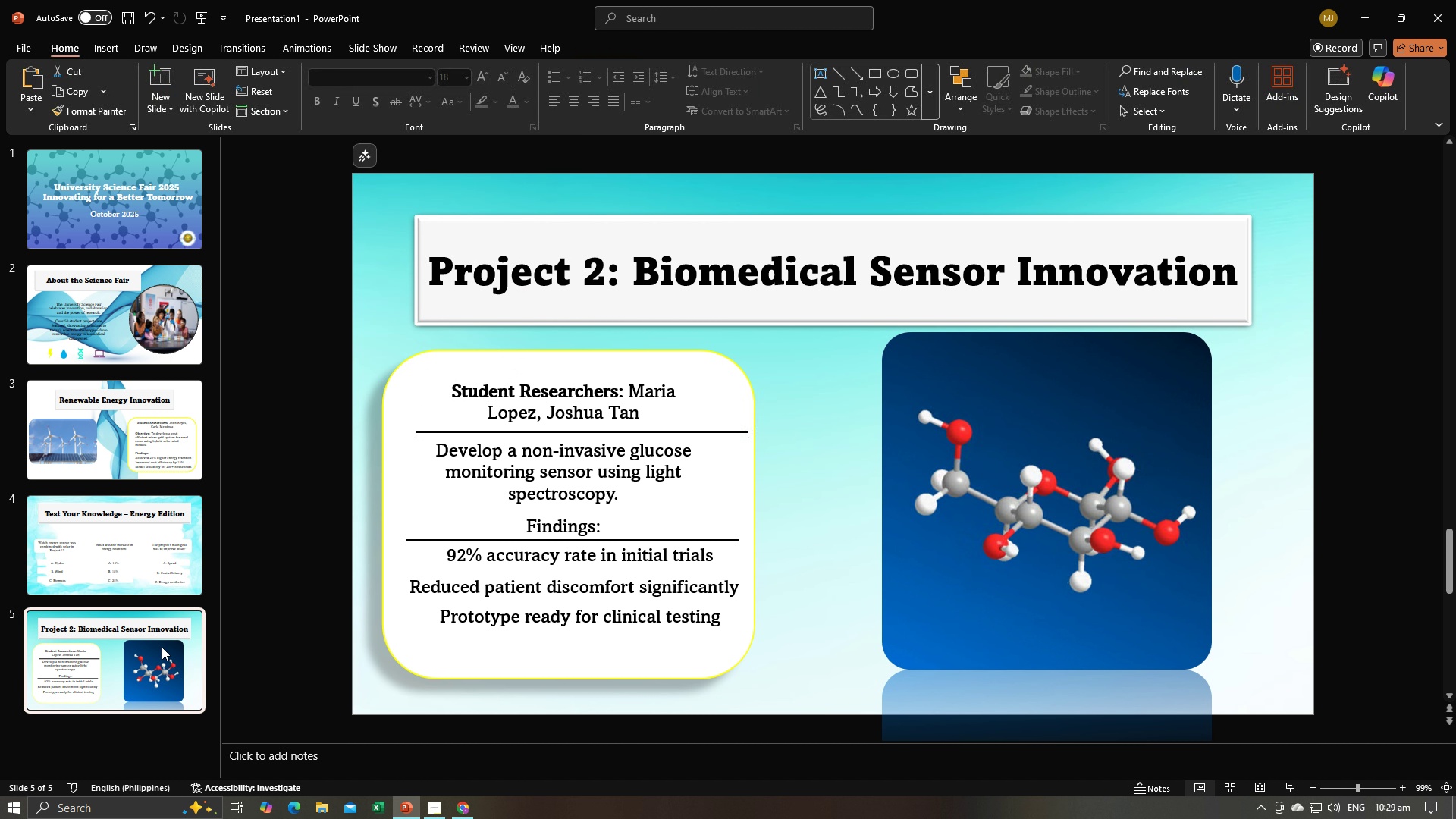 
key(Control+C)
 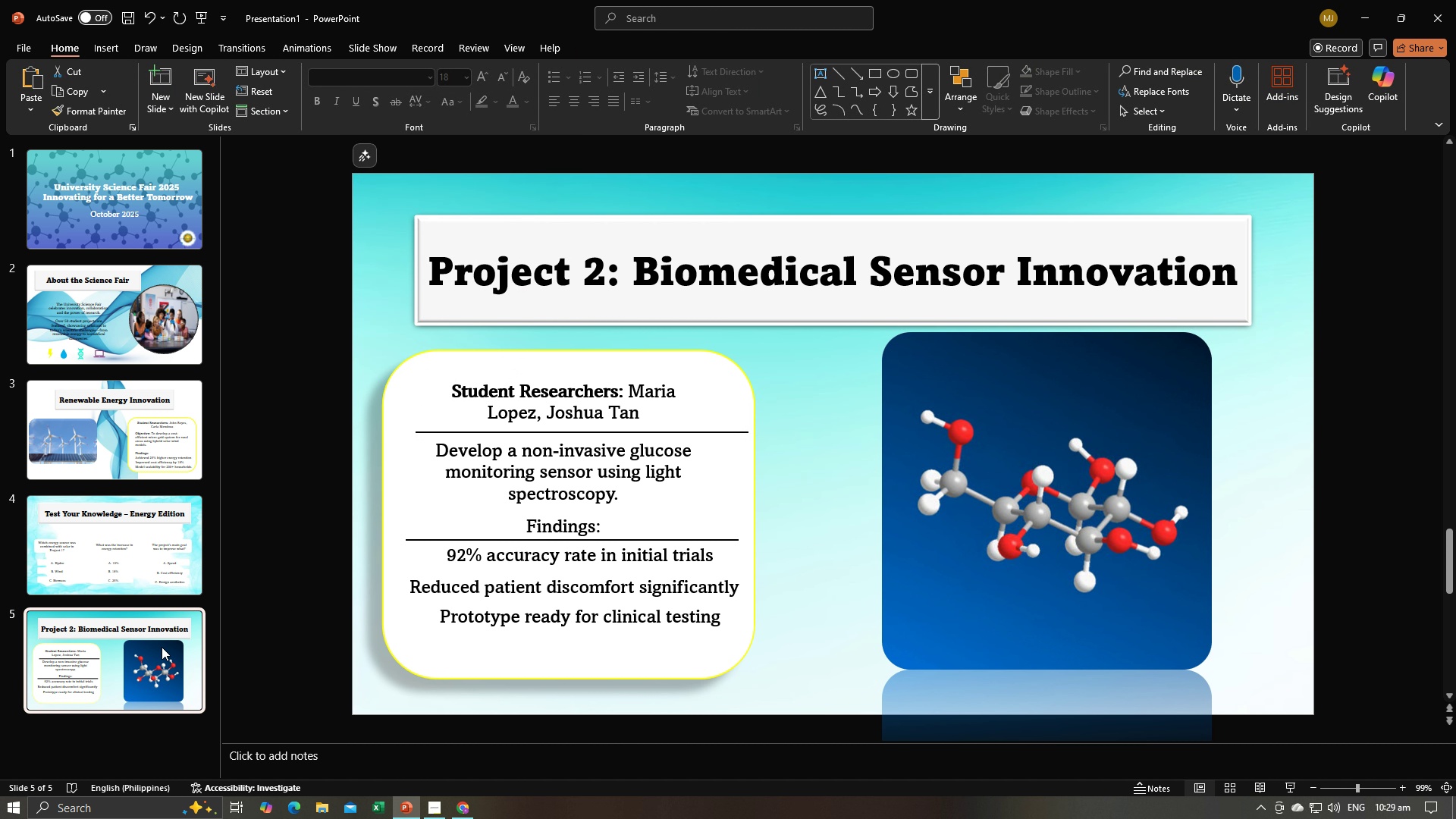 
key(Control+V)
 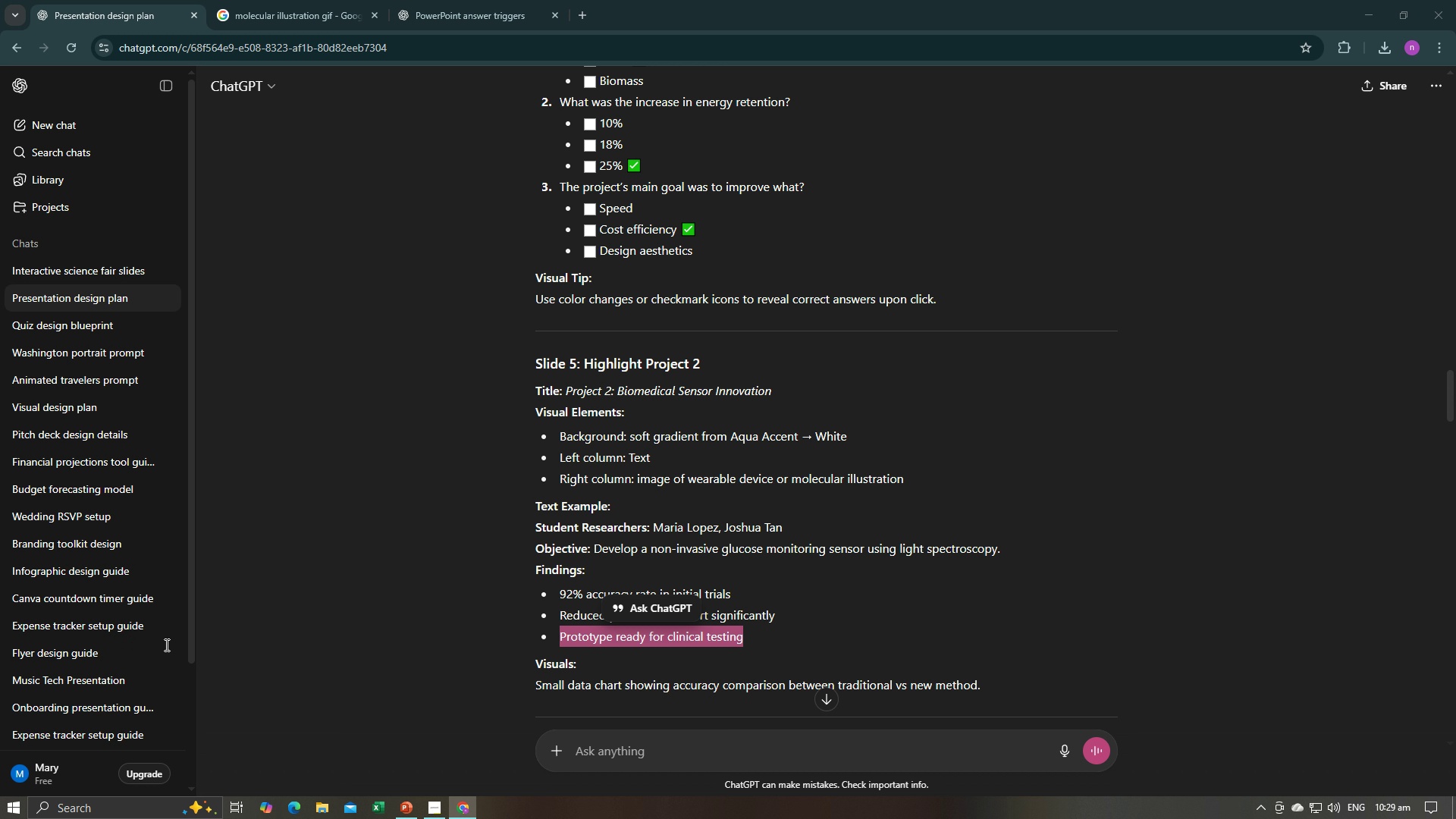 
key(Alt+AltLeft)
 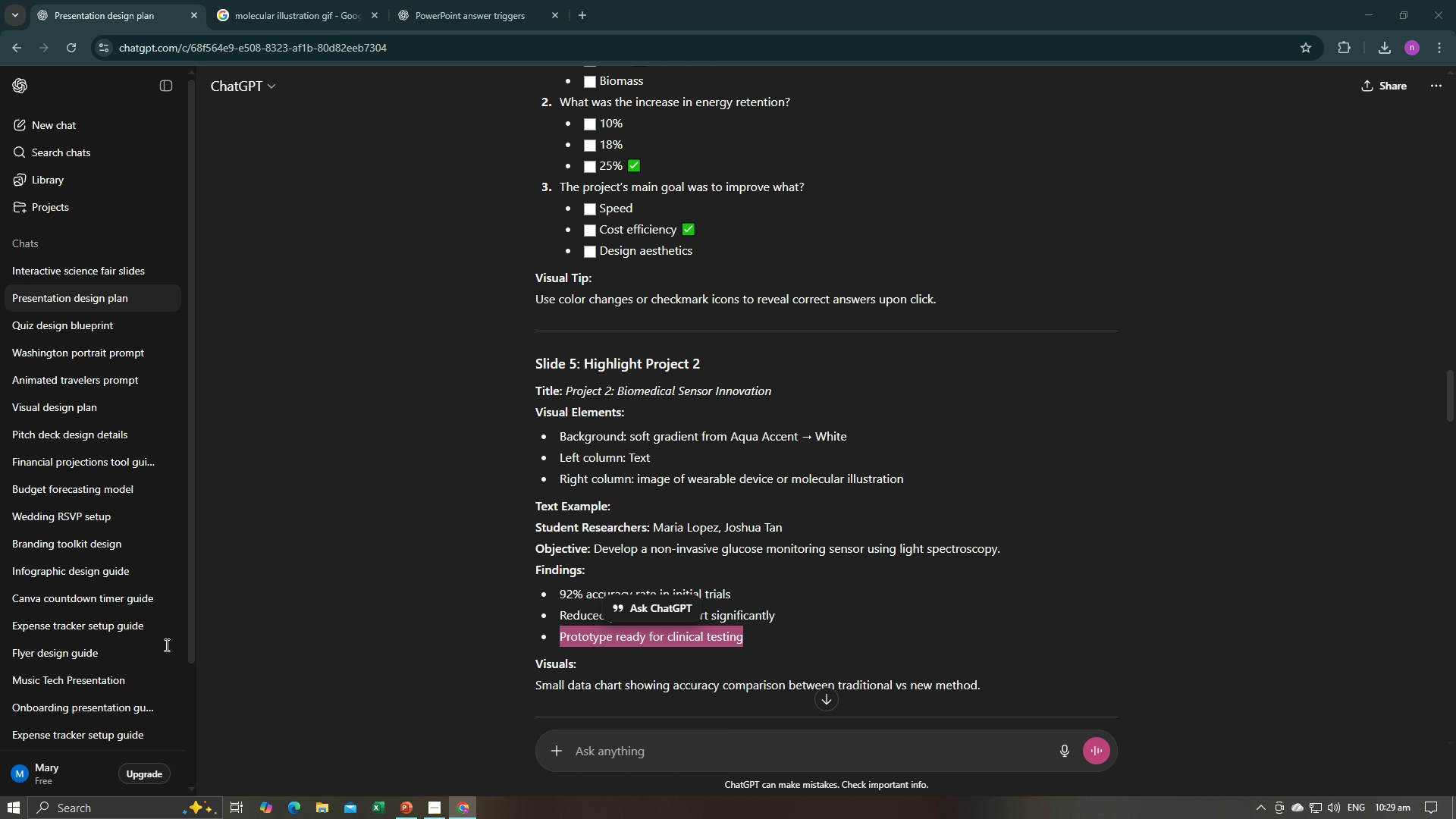 
key(Alt+Tab)
 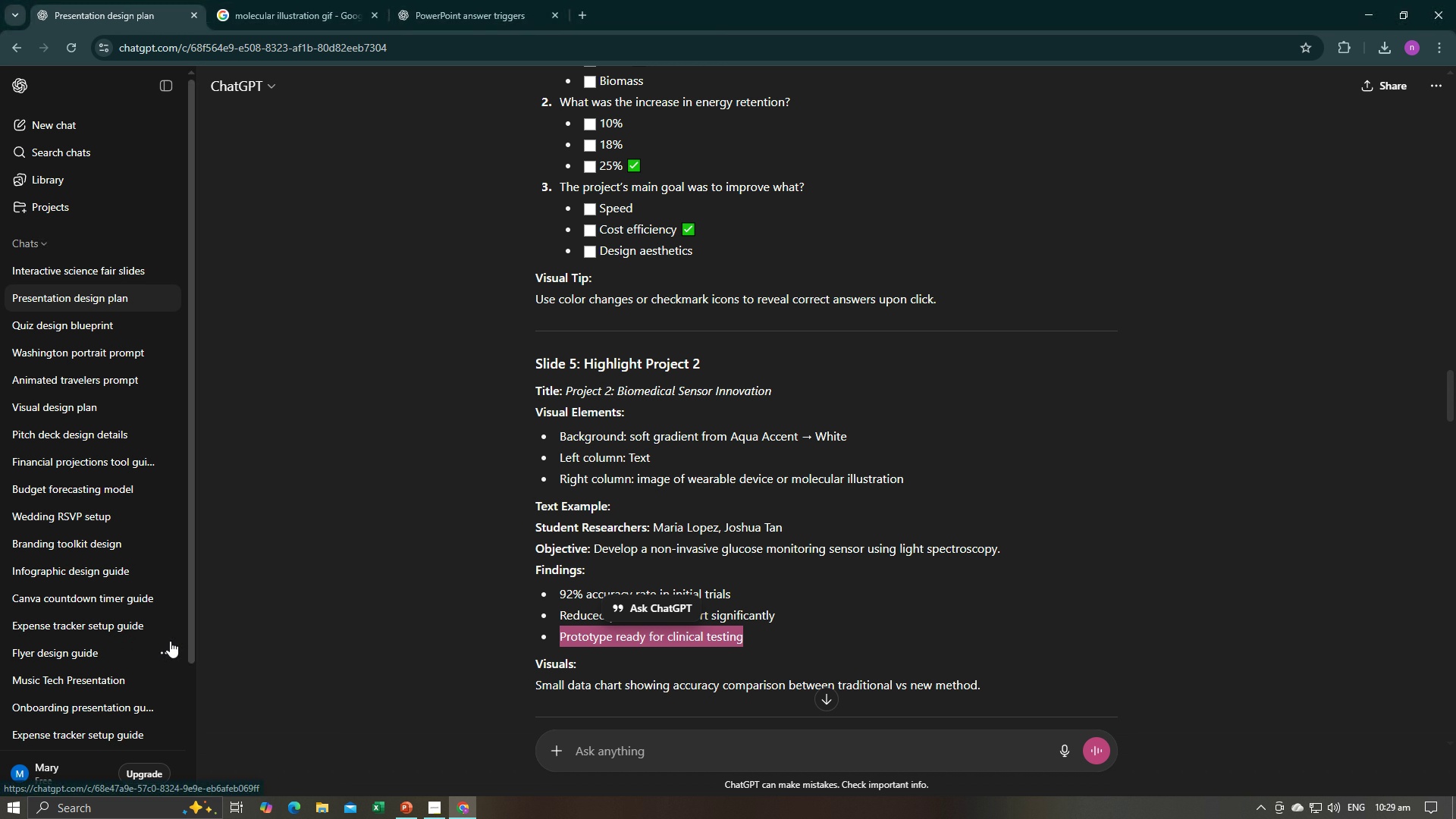 
key(Alt+AltLeft)
 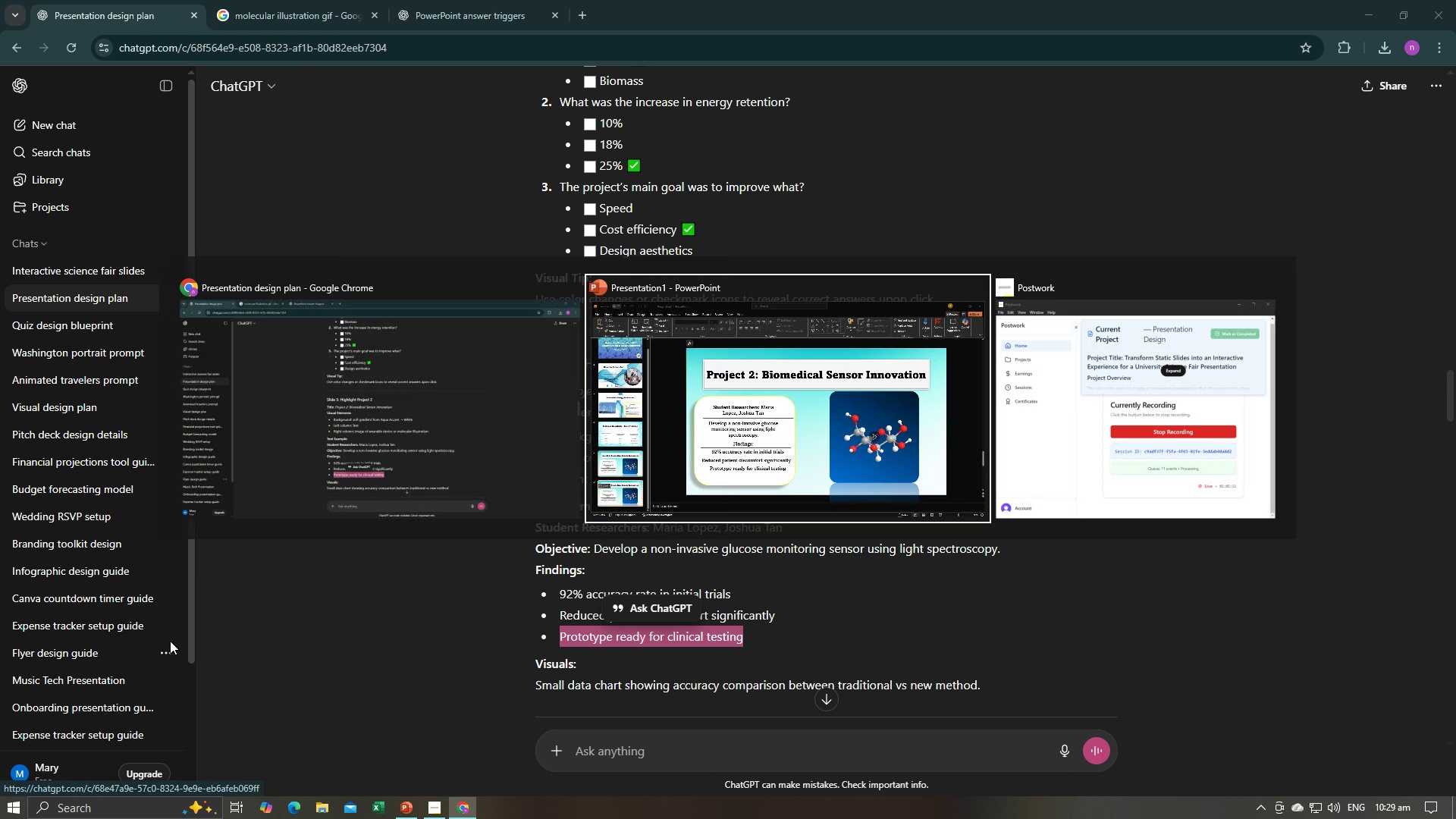 
key(Alt+Tab)
 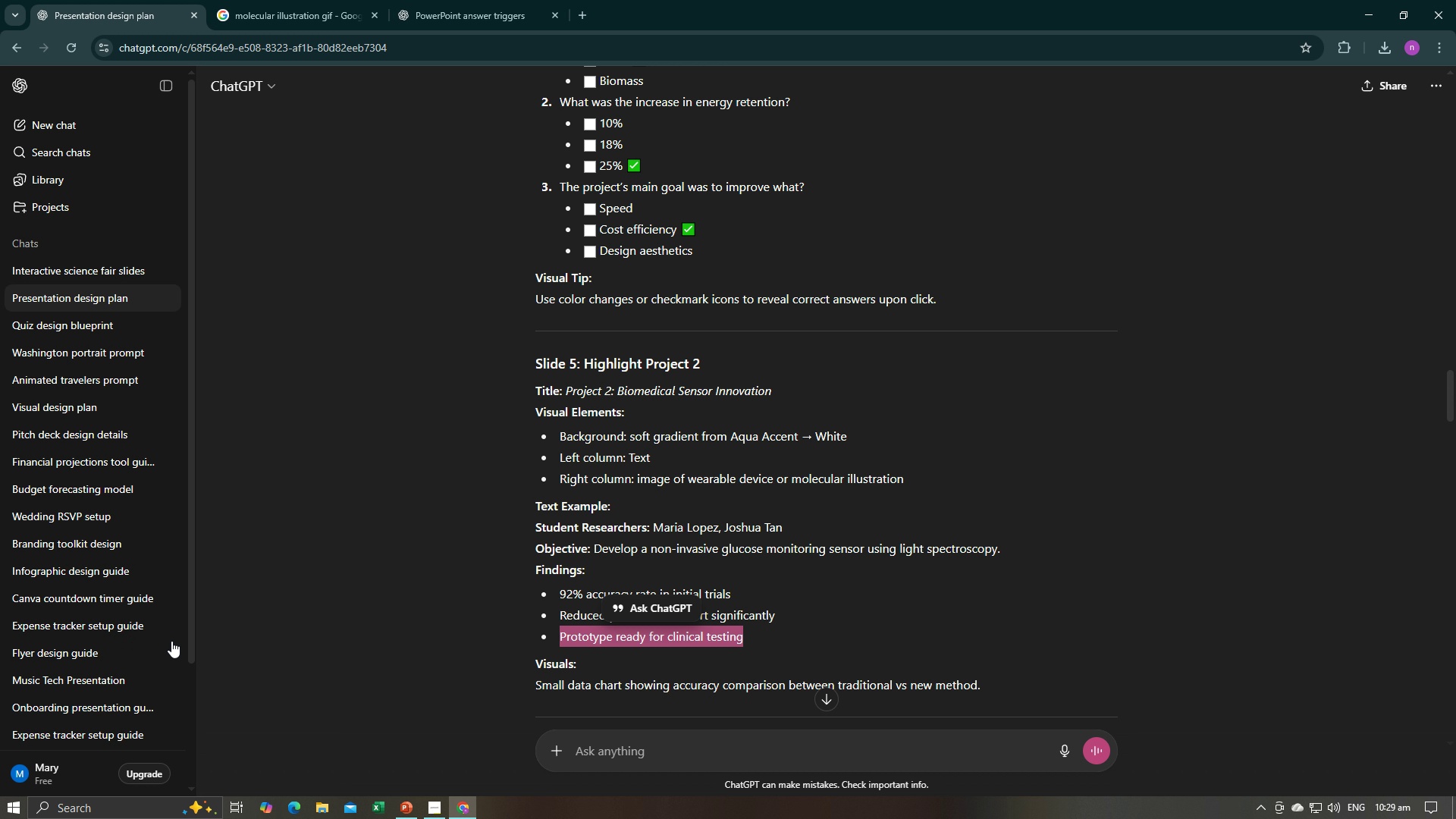 
key(Alt+AltLeft)
 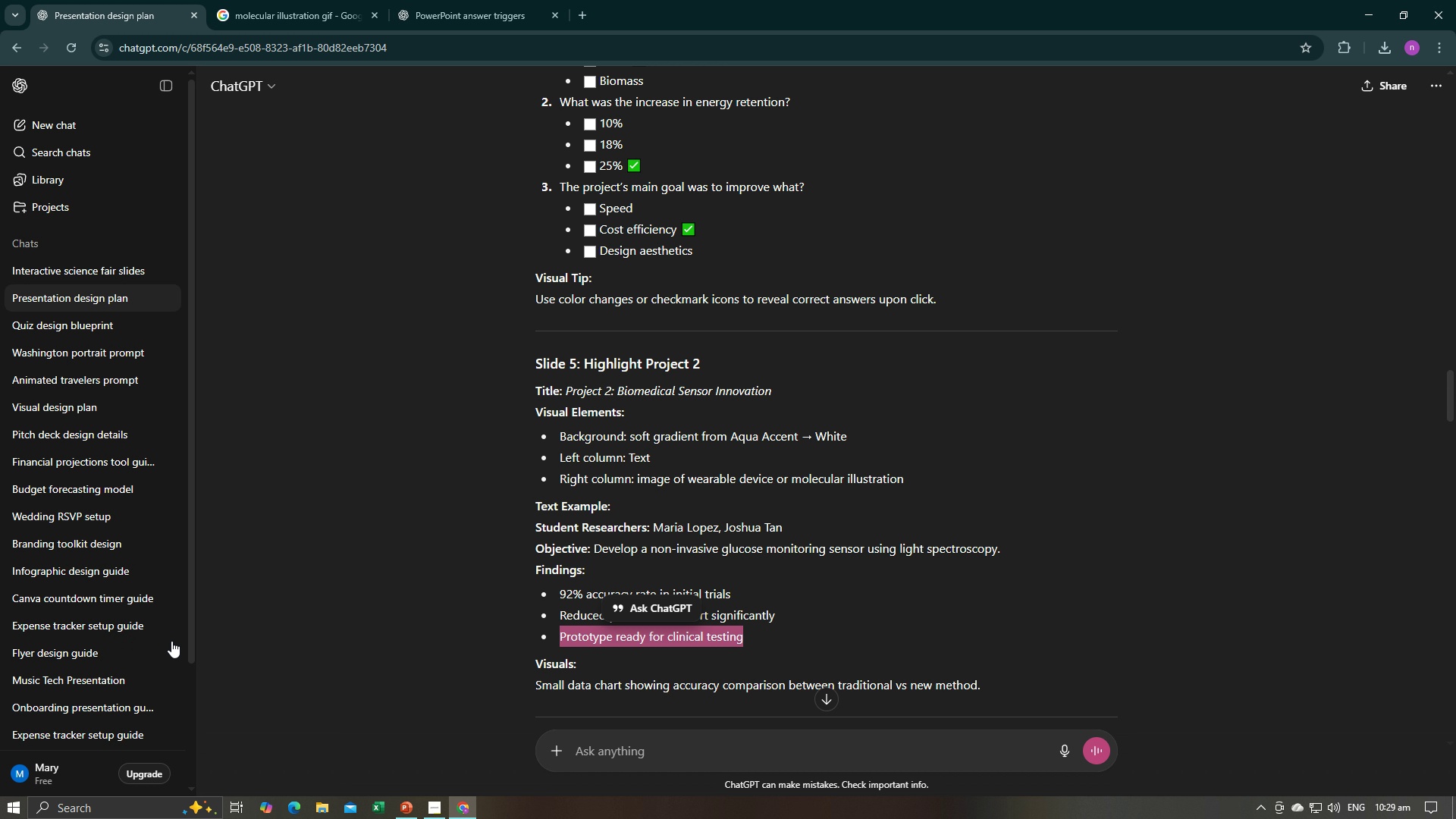 
key(Alt+Tab)
 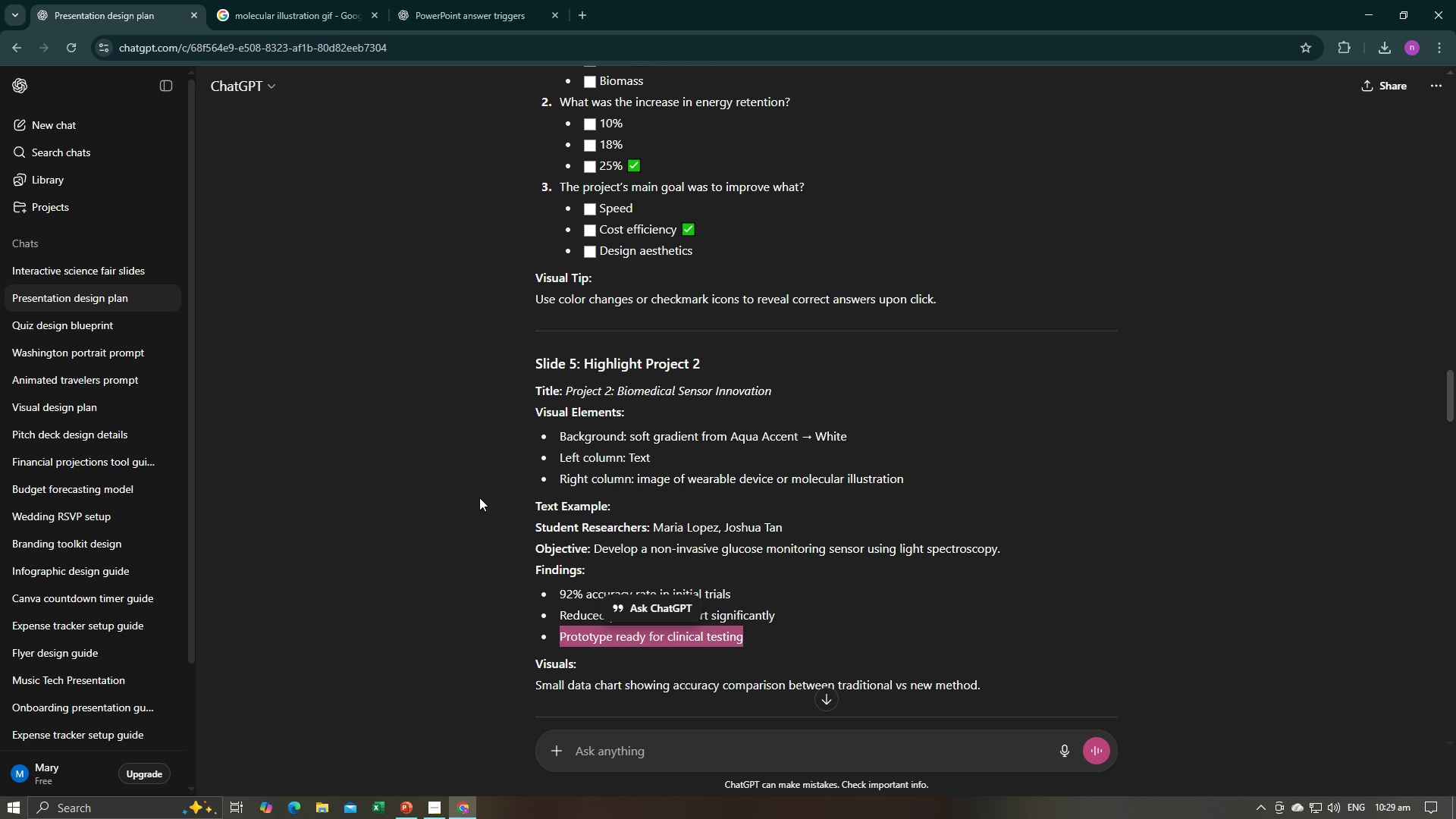 
key(Alt+AltLeft)
 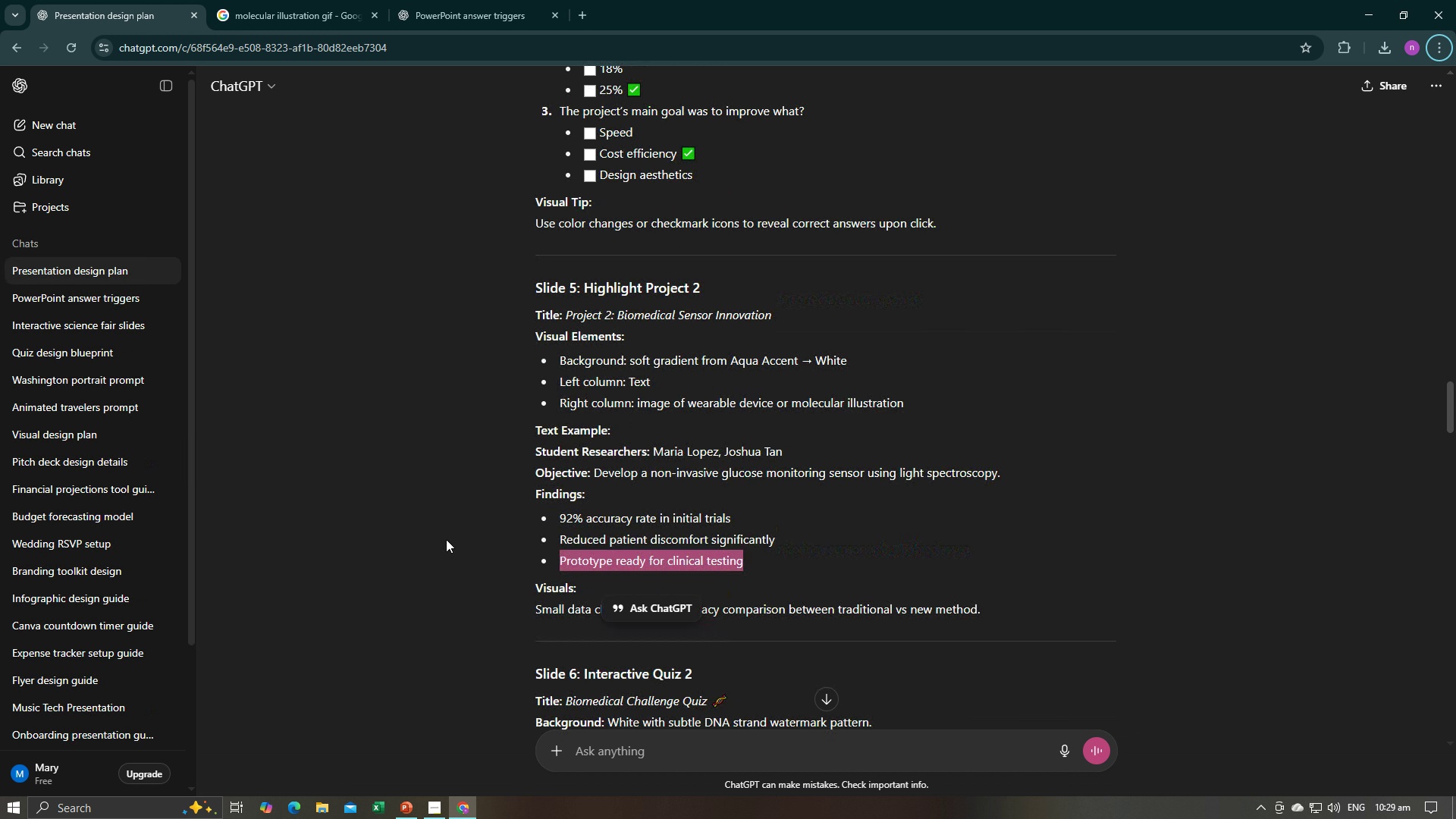 
scroll: coordinate [446, 539], scroll_direction: down, amount: 4.0
 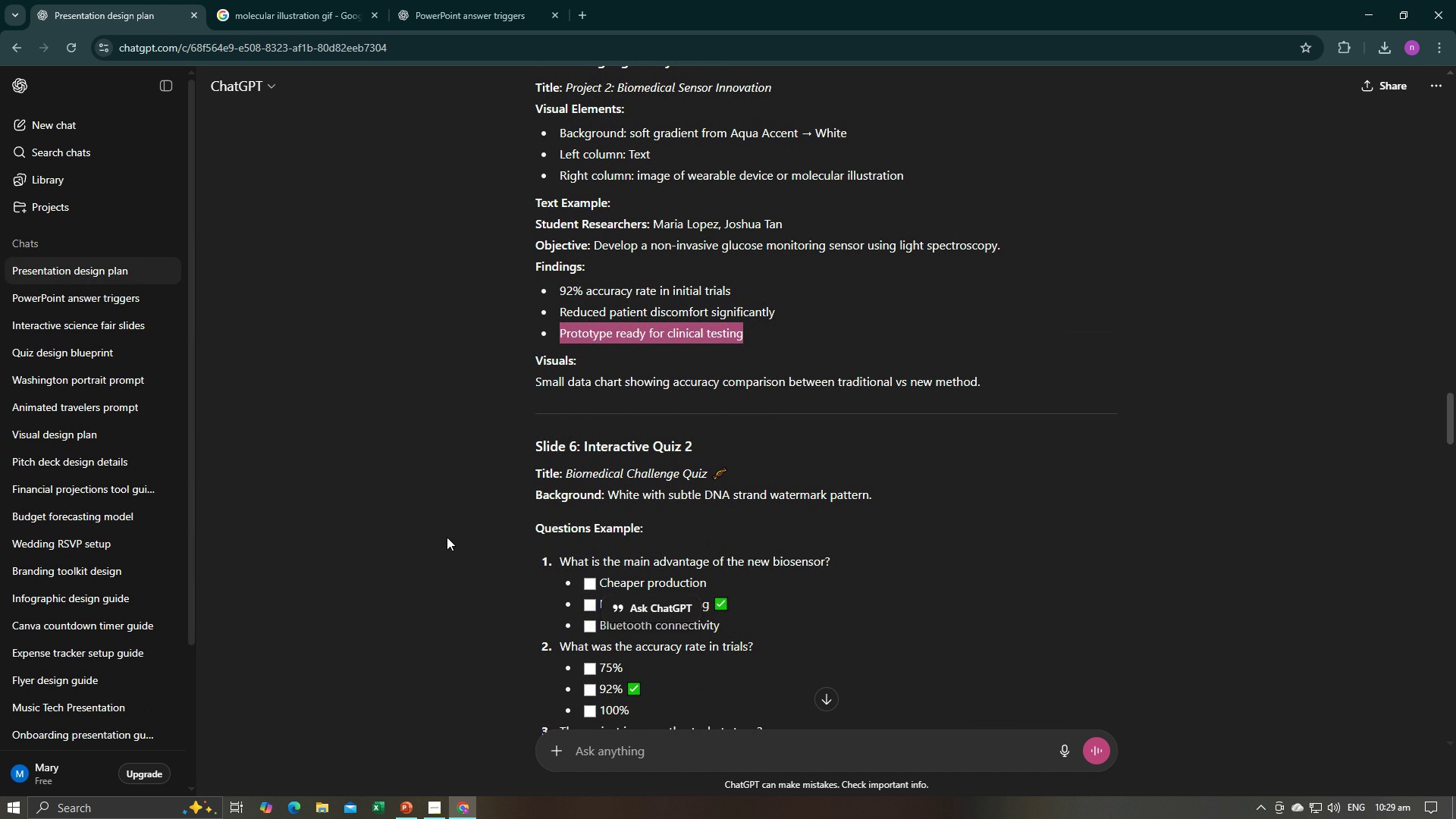 
left_click([447, 537])
 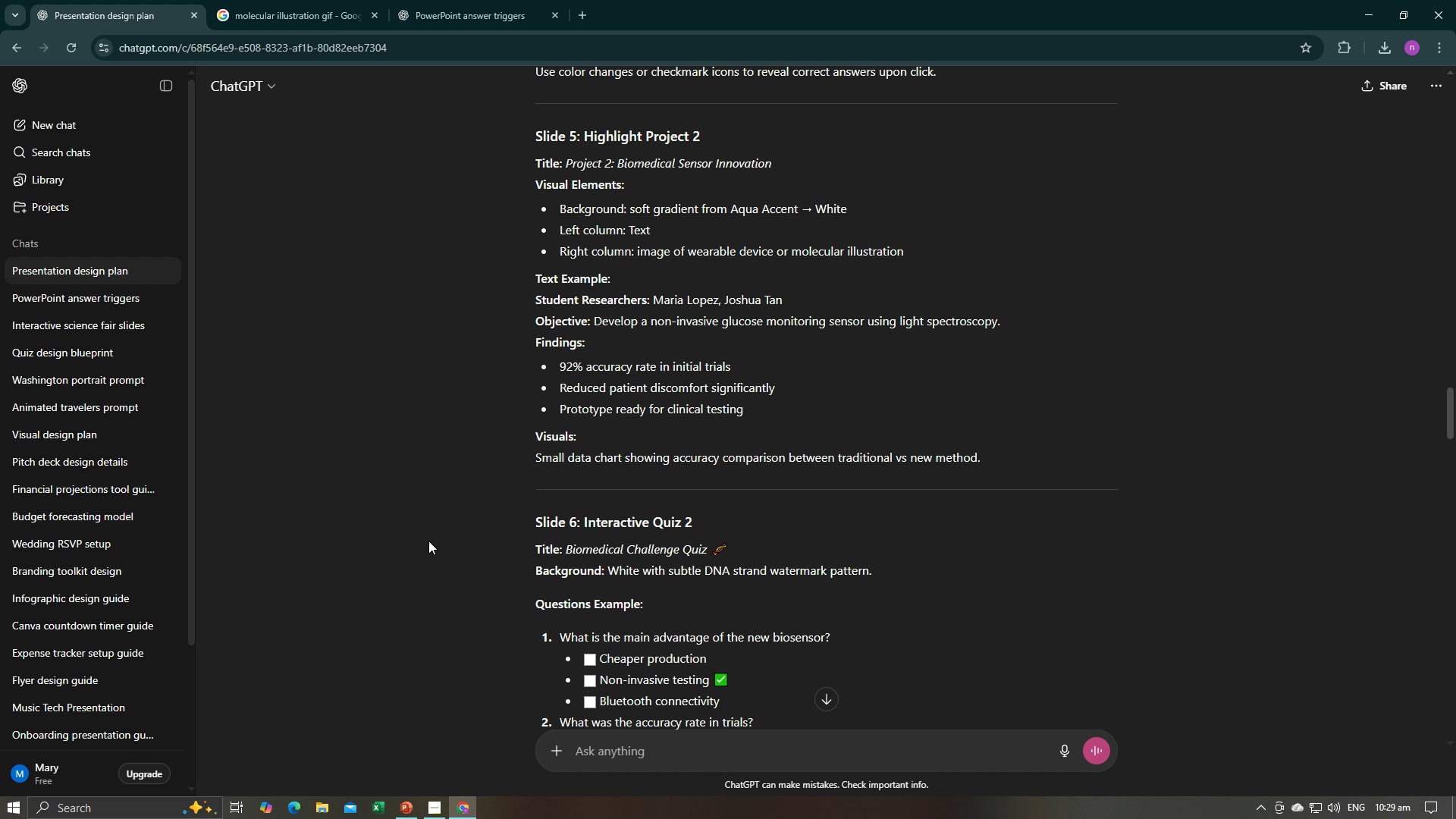 
wait(22.6)
 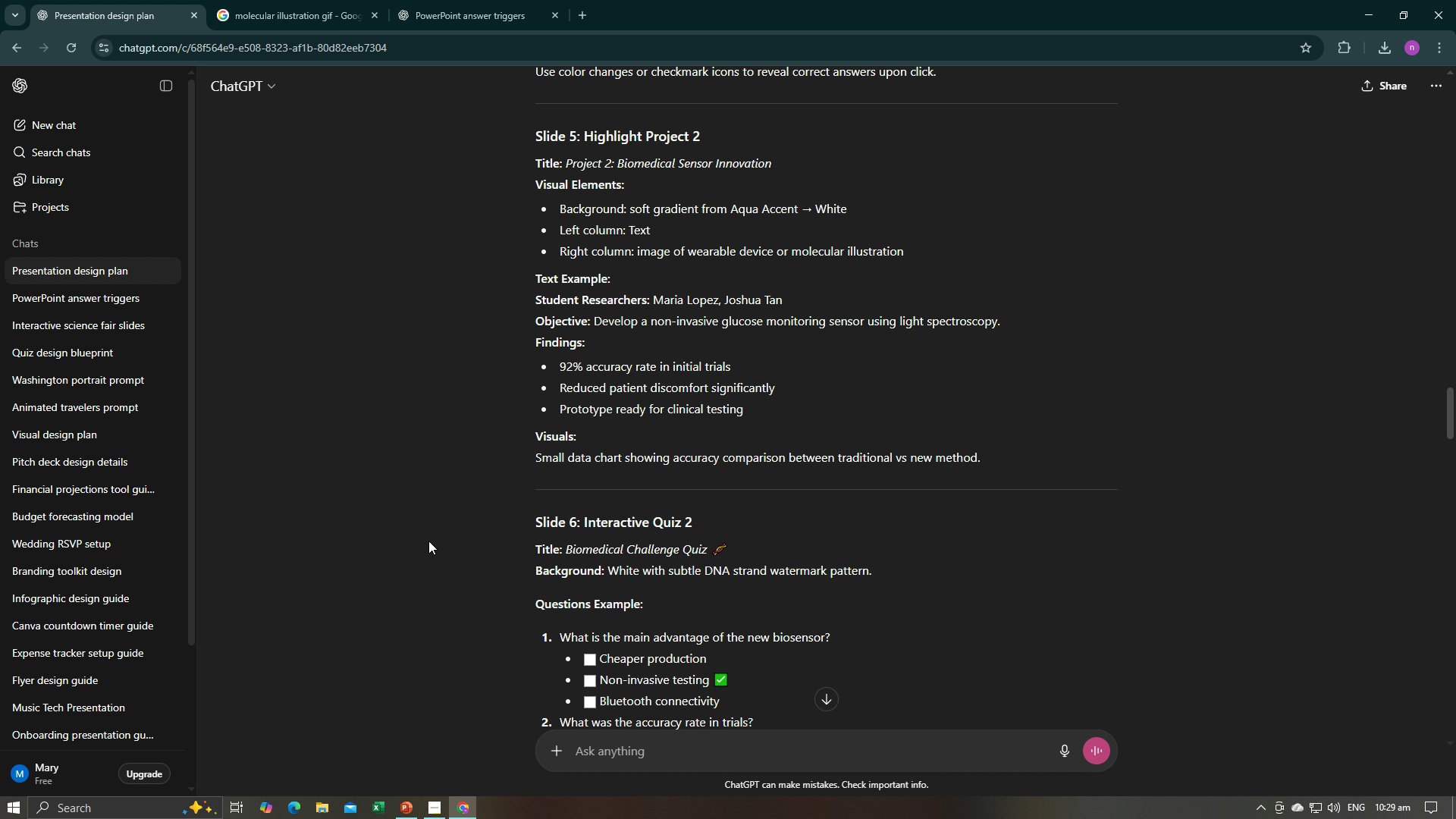 
scroll: coordinate [428, 541], scroll_direction: up, amount: 1.0
 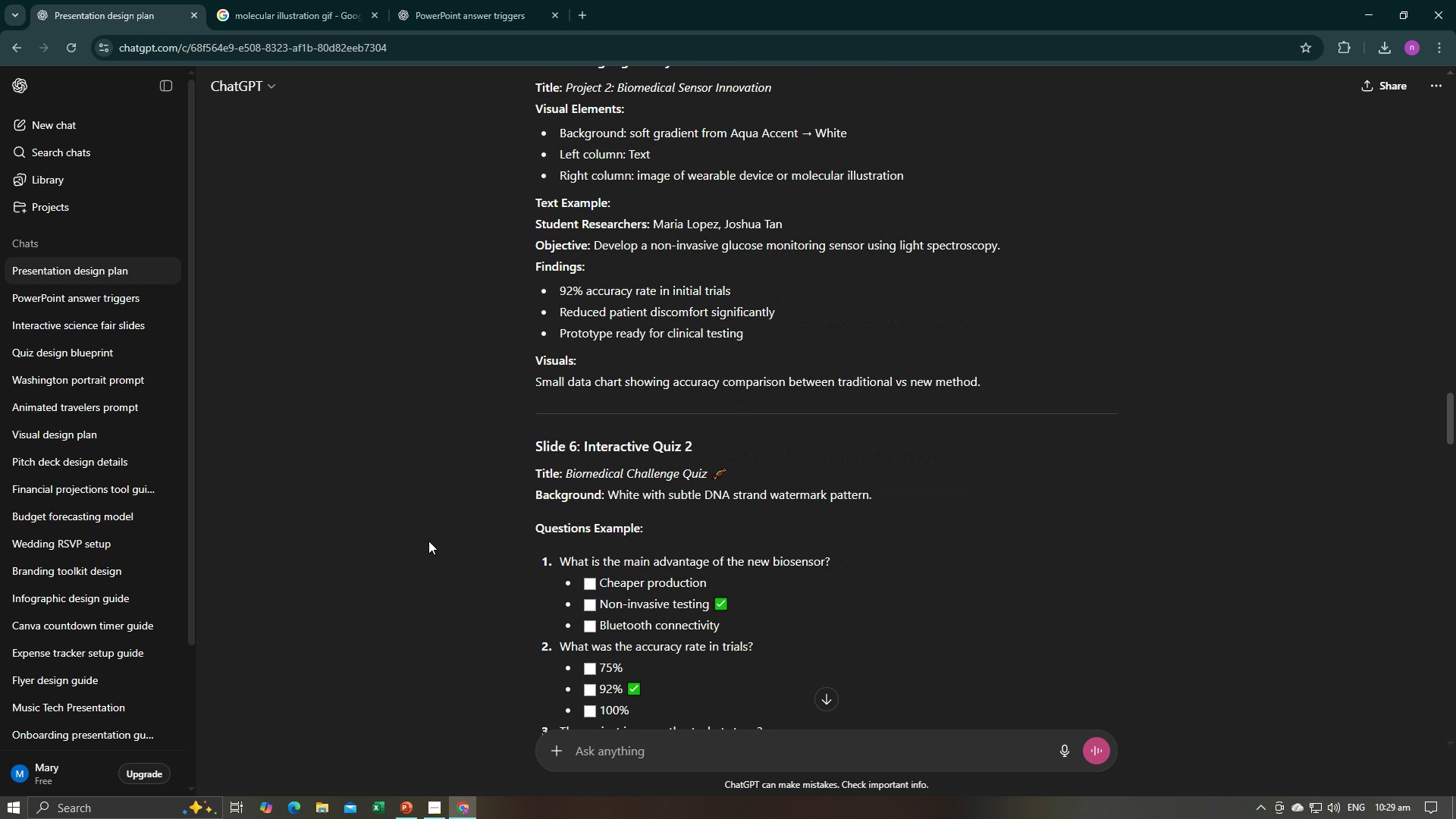 
scroll: coordinate [428, 541], scroll_direction: down, amount: 1.0
 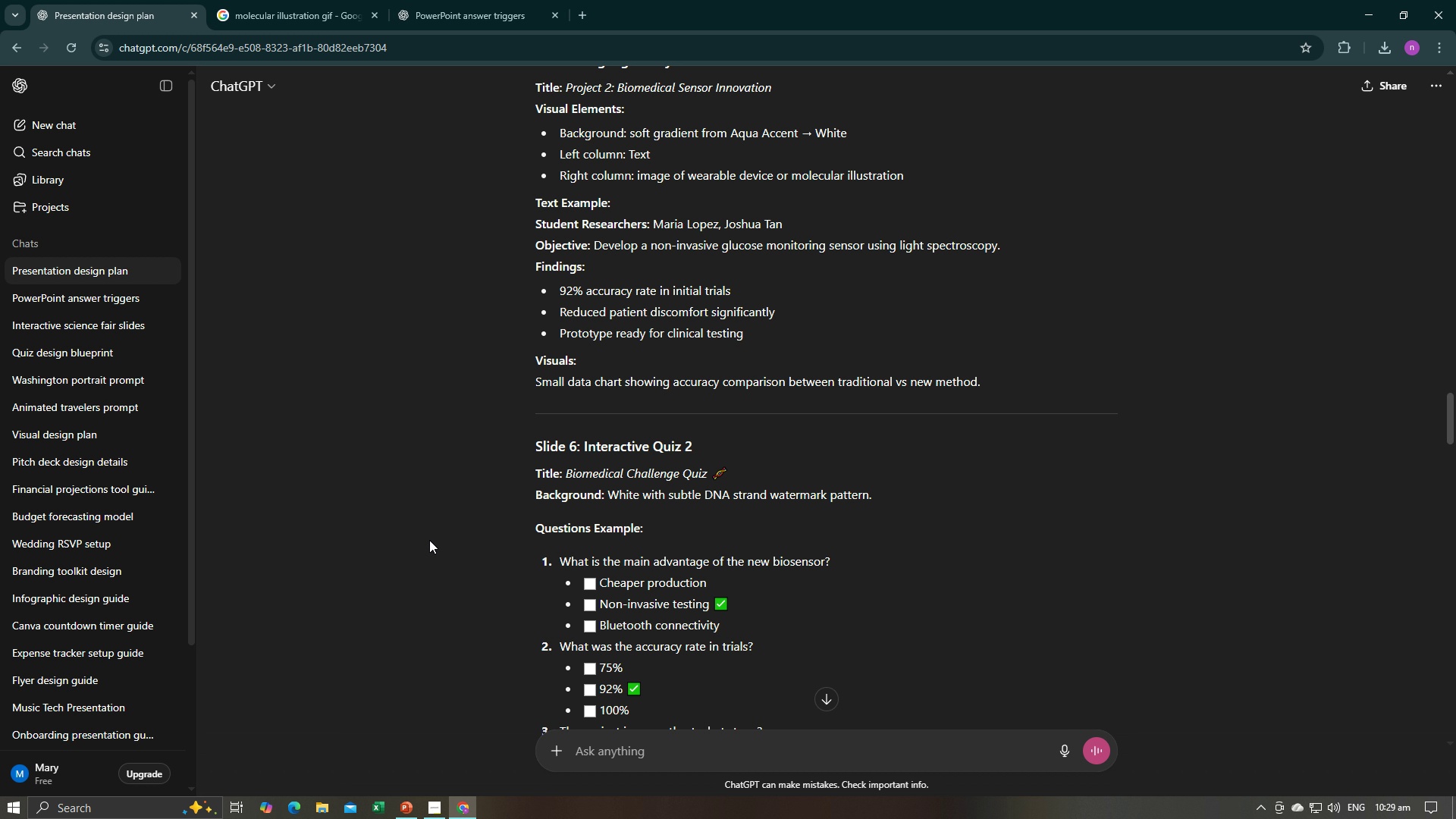 
wait(6.54)
 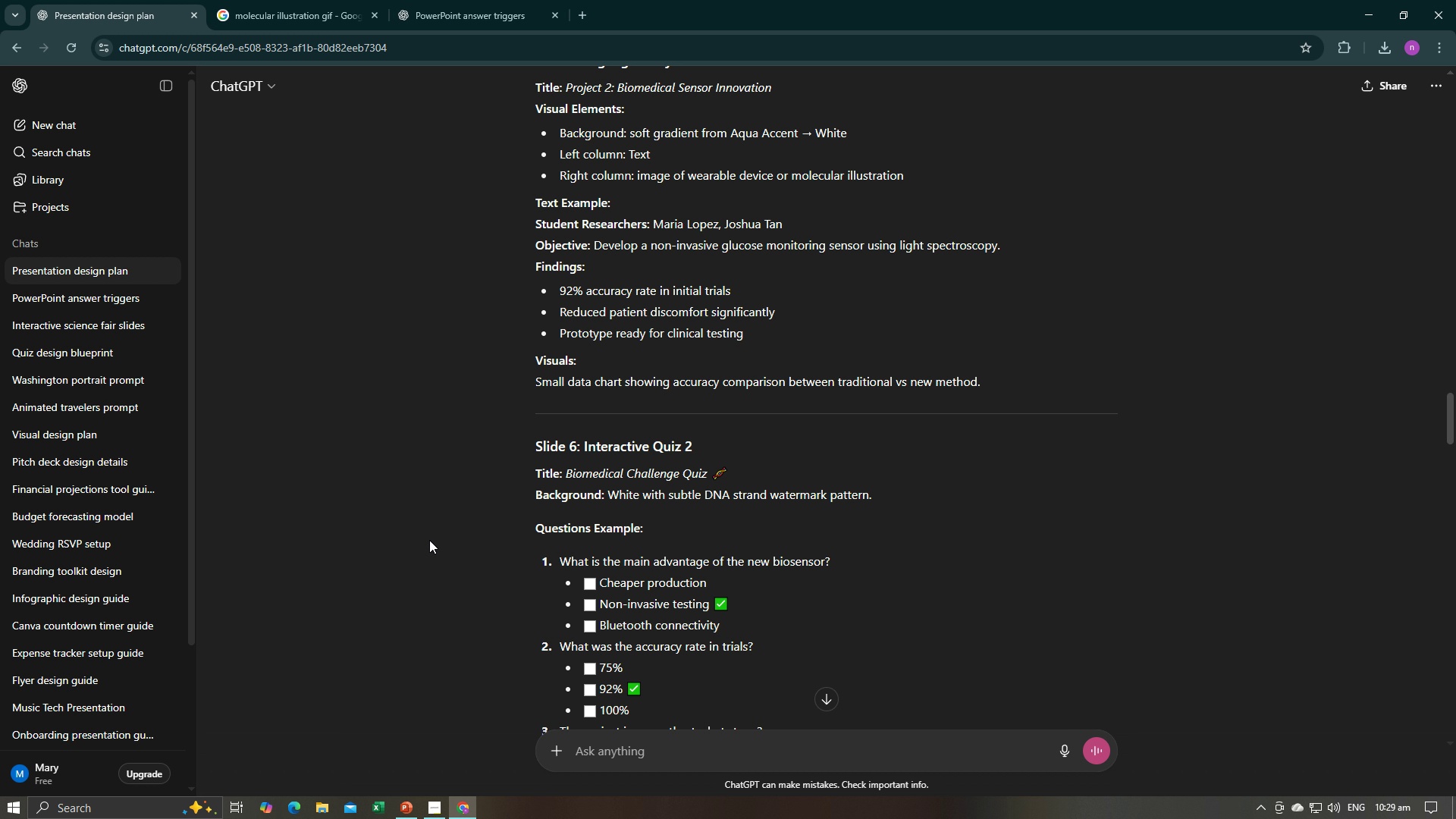 
key(Alt+AltLeft)
 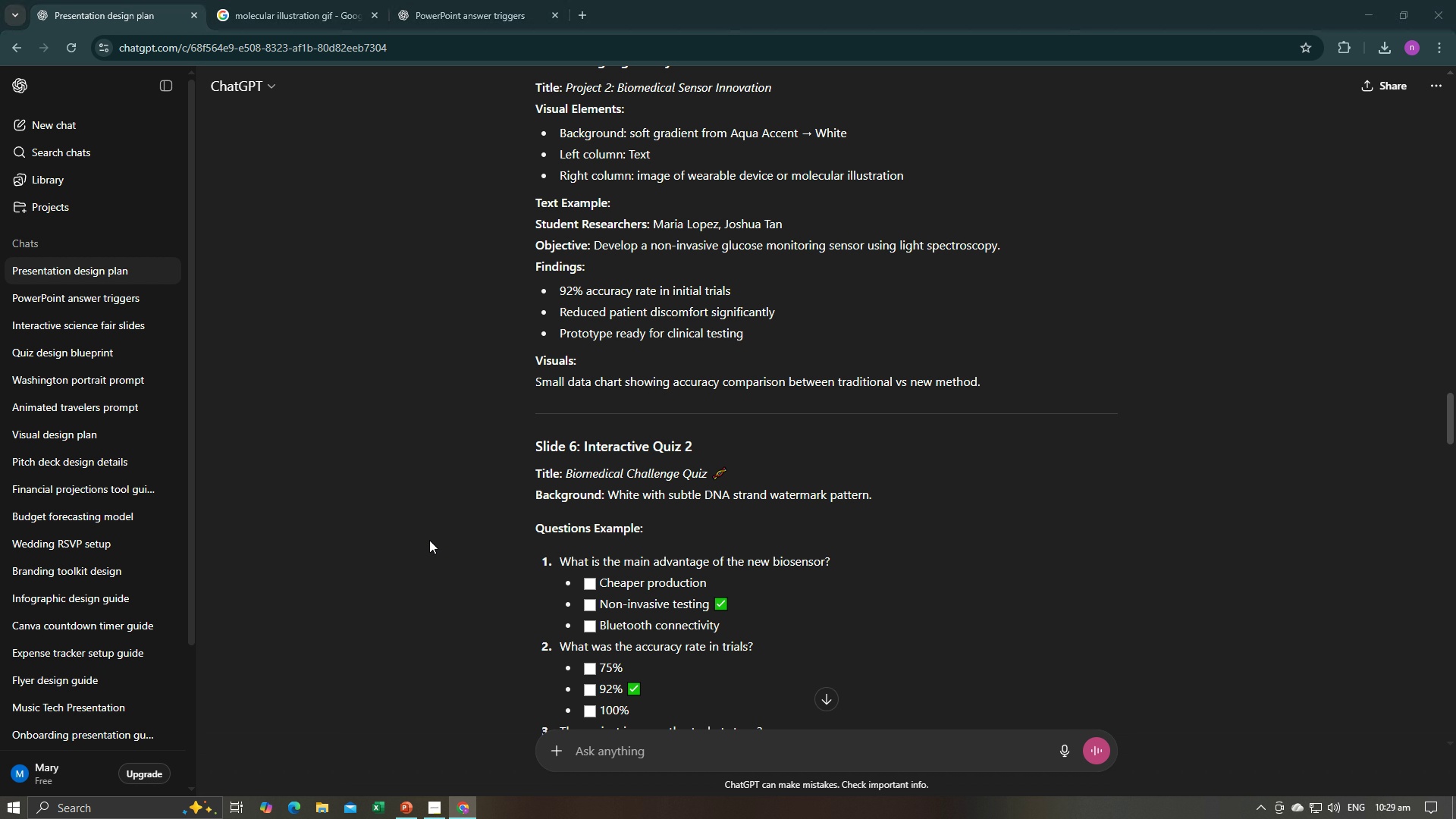 
key(Alt+Tab)
 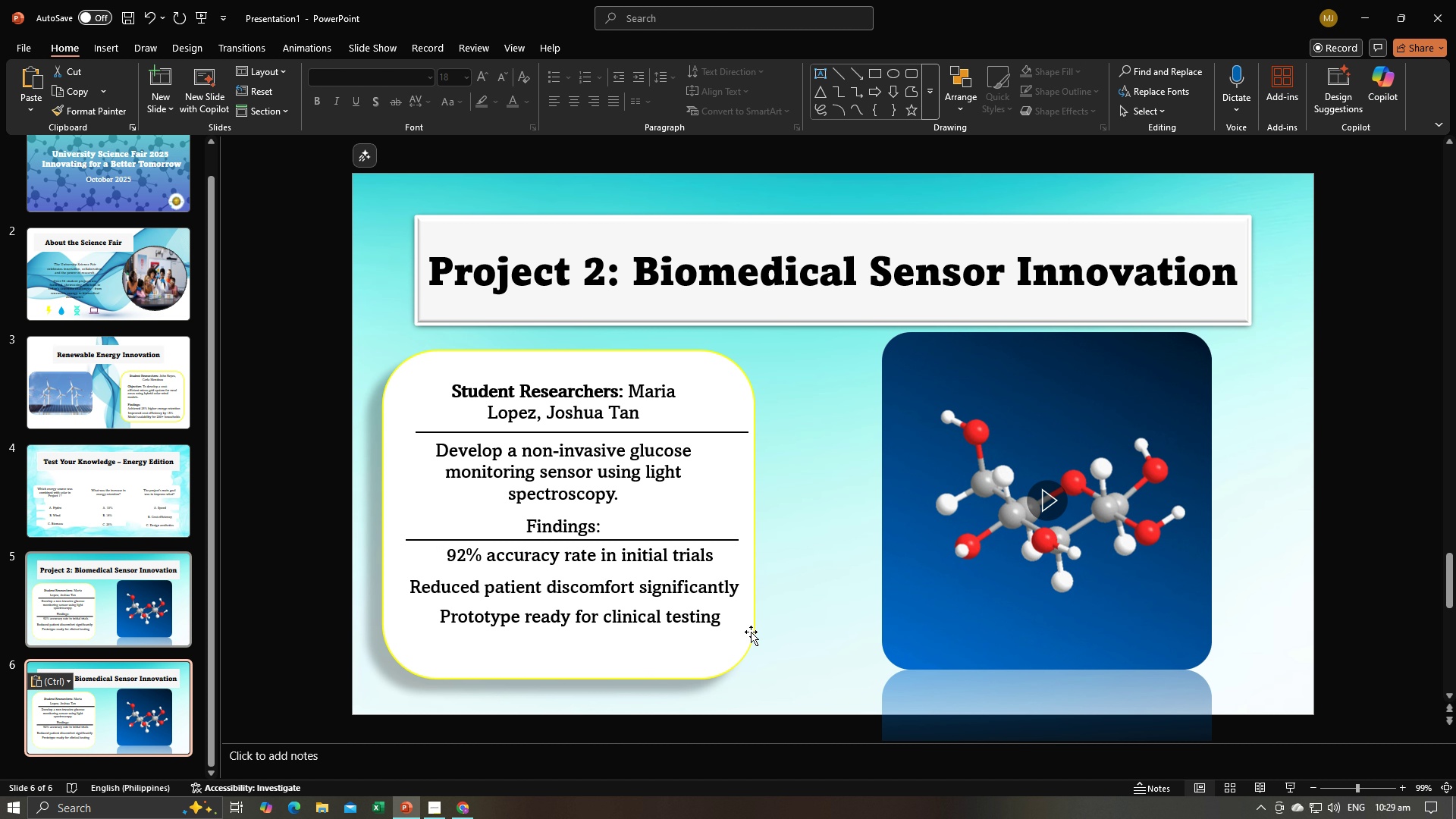 
left_click([745, 646])
 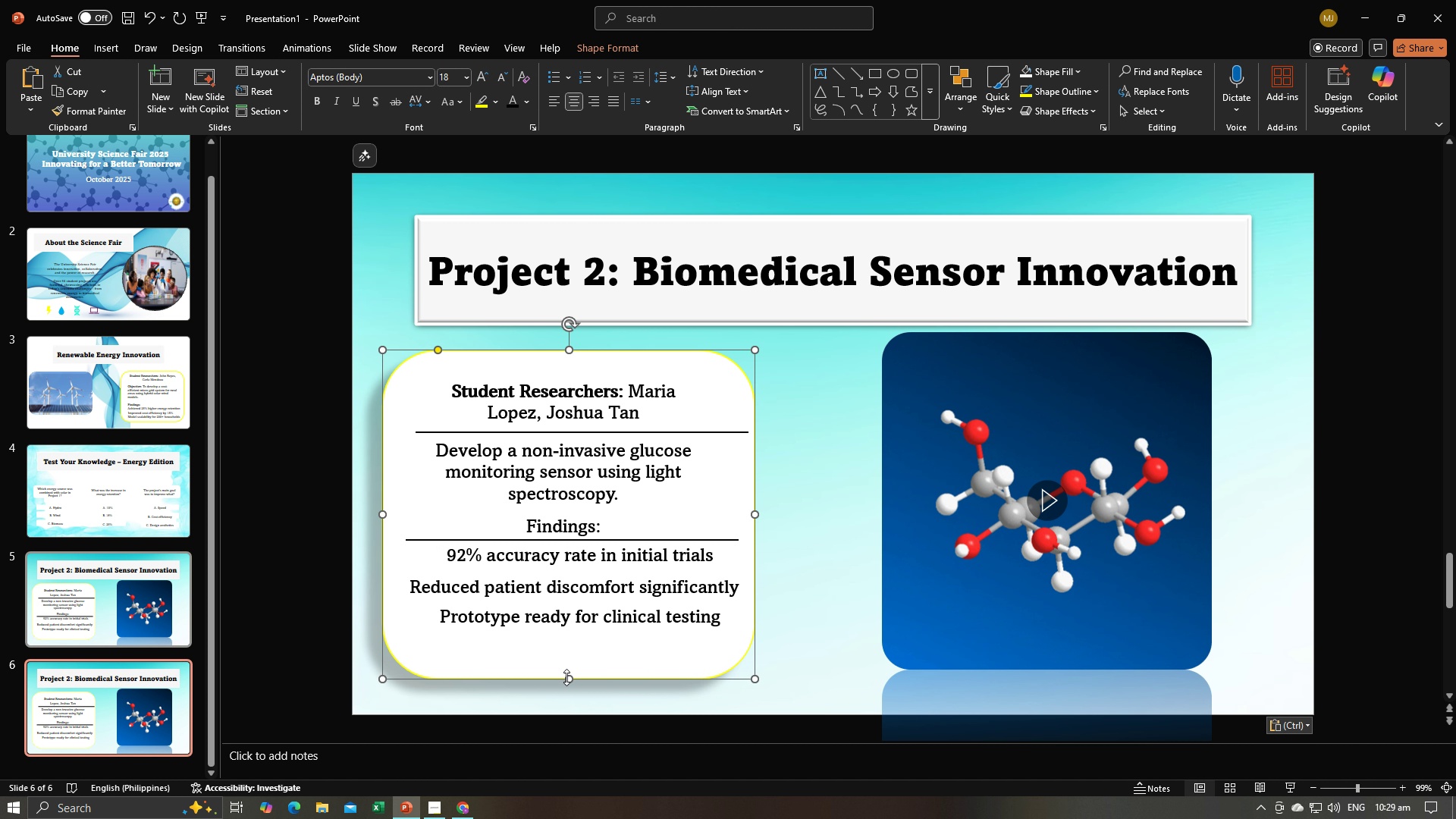 
left_click_drag(start_coordinate=[566, 677], to_coordinate=[566, 640])
 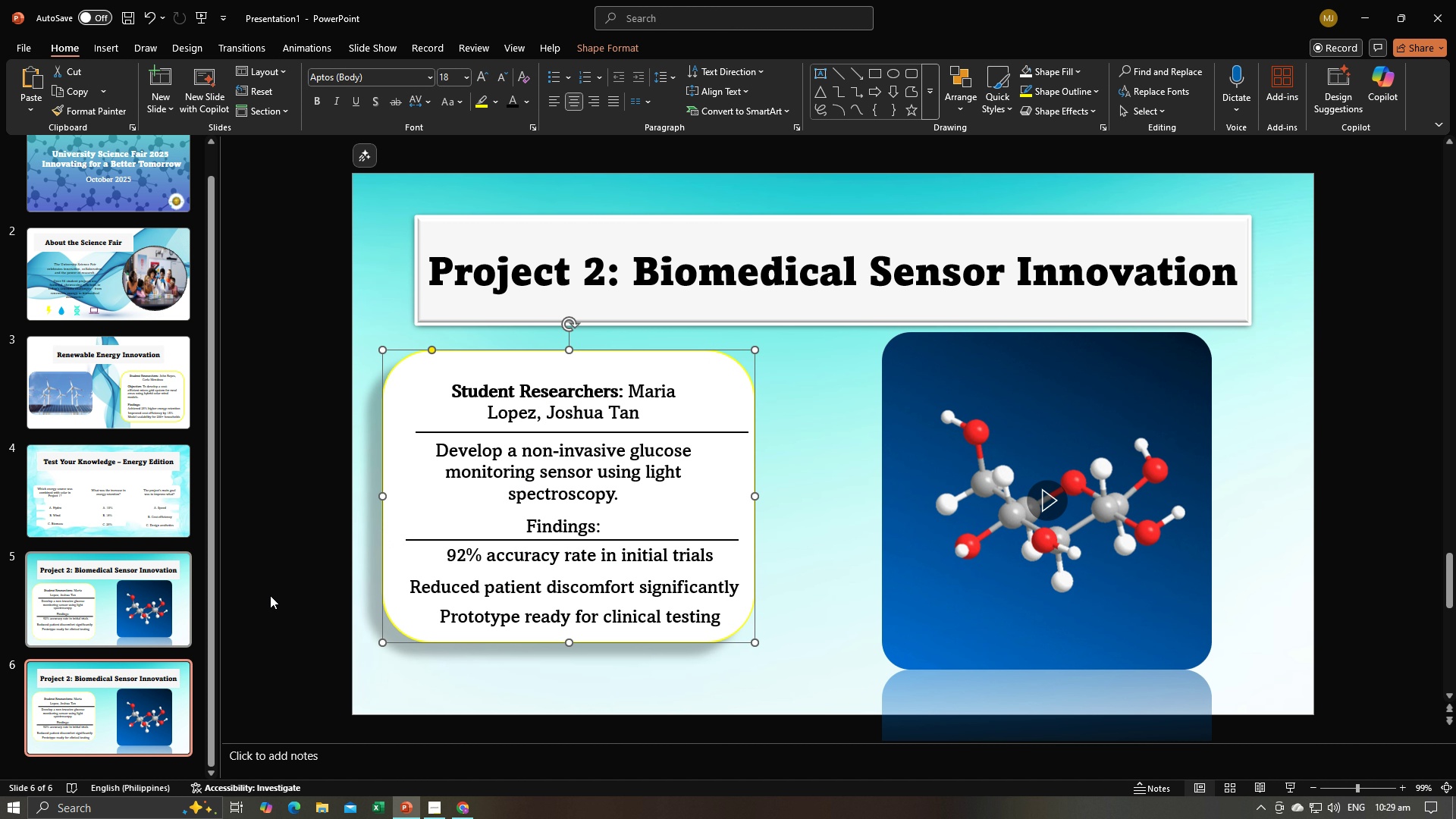 
left_click([270, 596])
 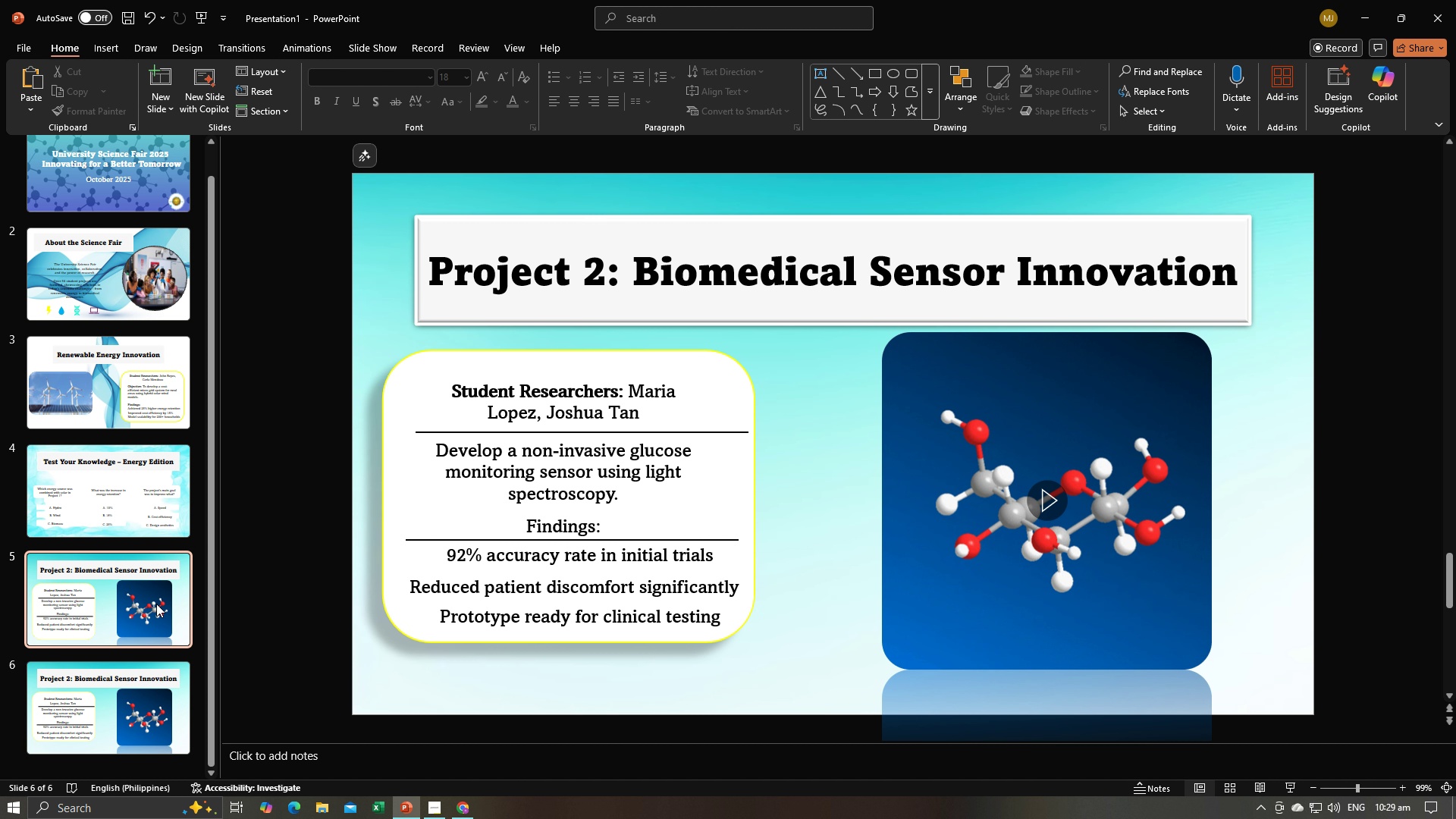 
left_click([541, 672])
 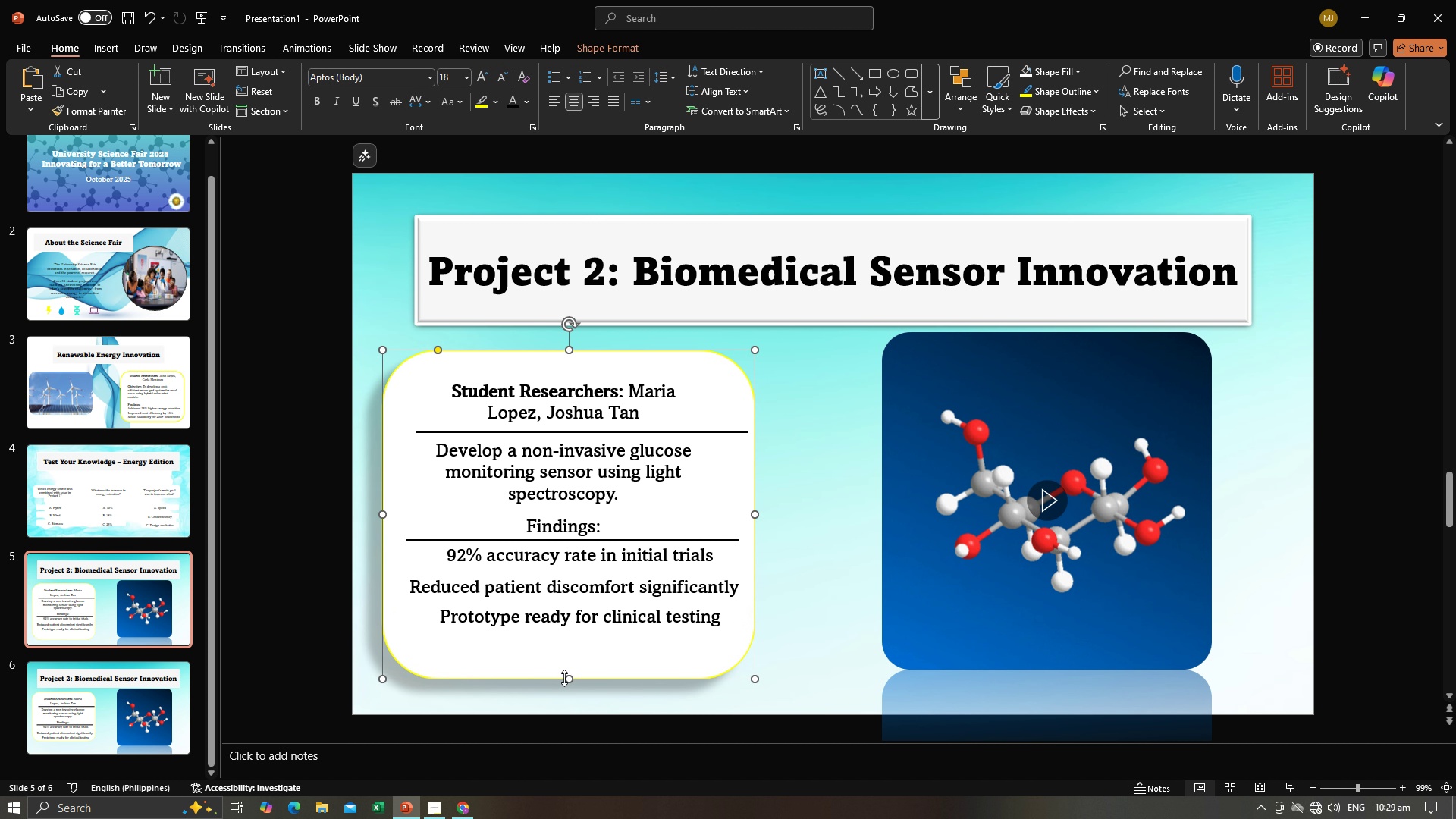 
left_click_drag(start_coordinate=[564, 678], to_coordinate=[560, 647])
 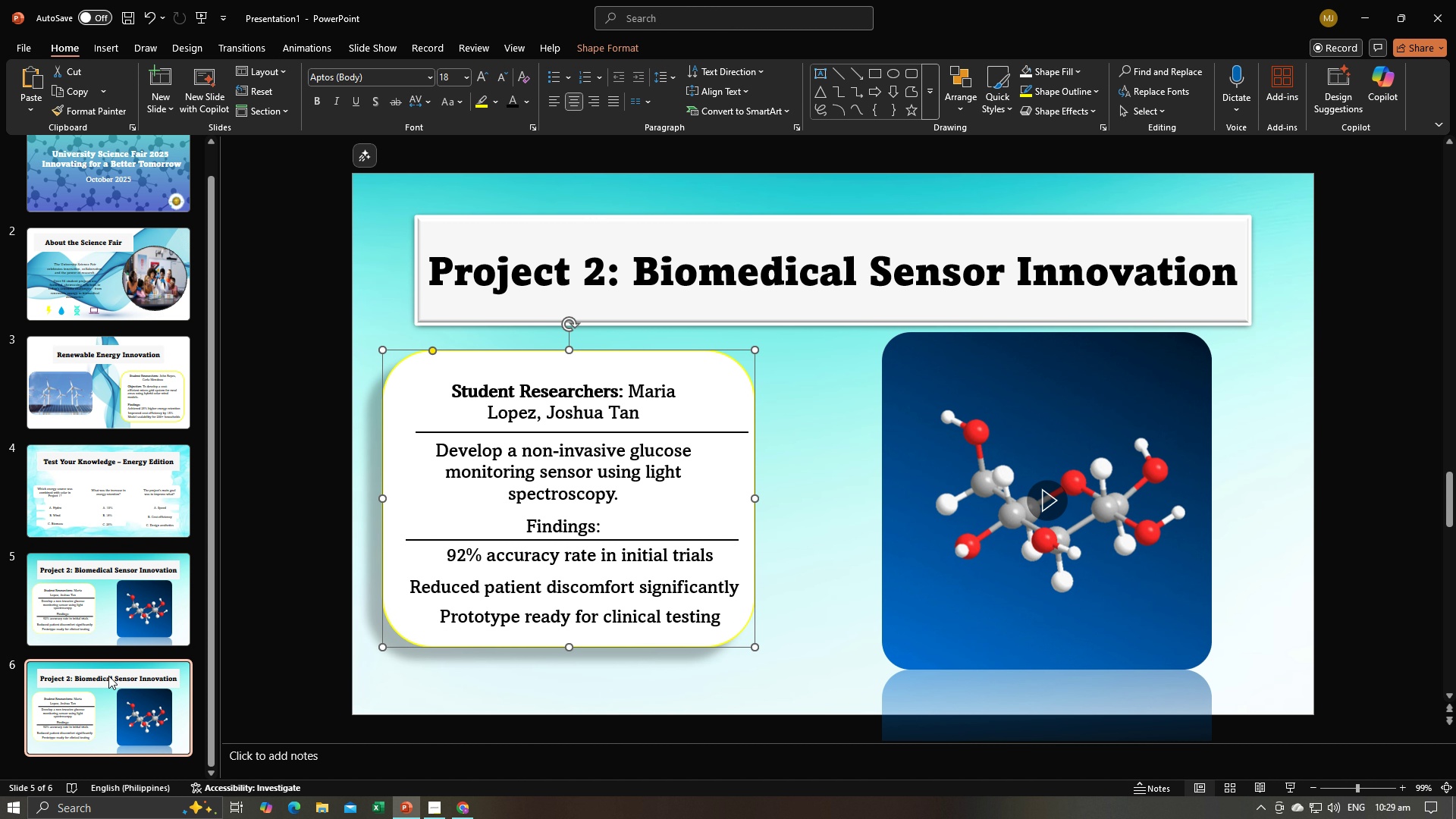 
left_click([108, 676])
 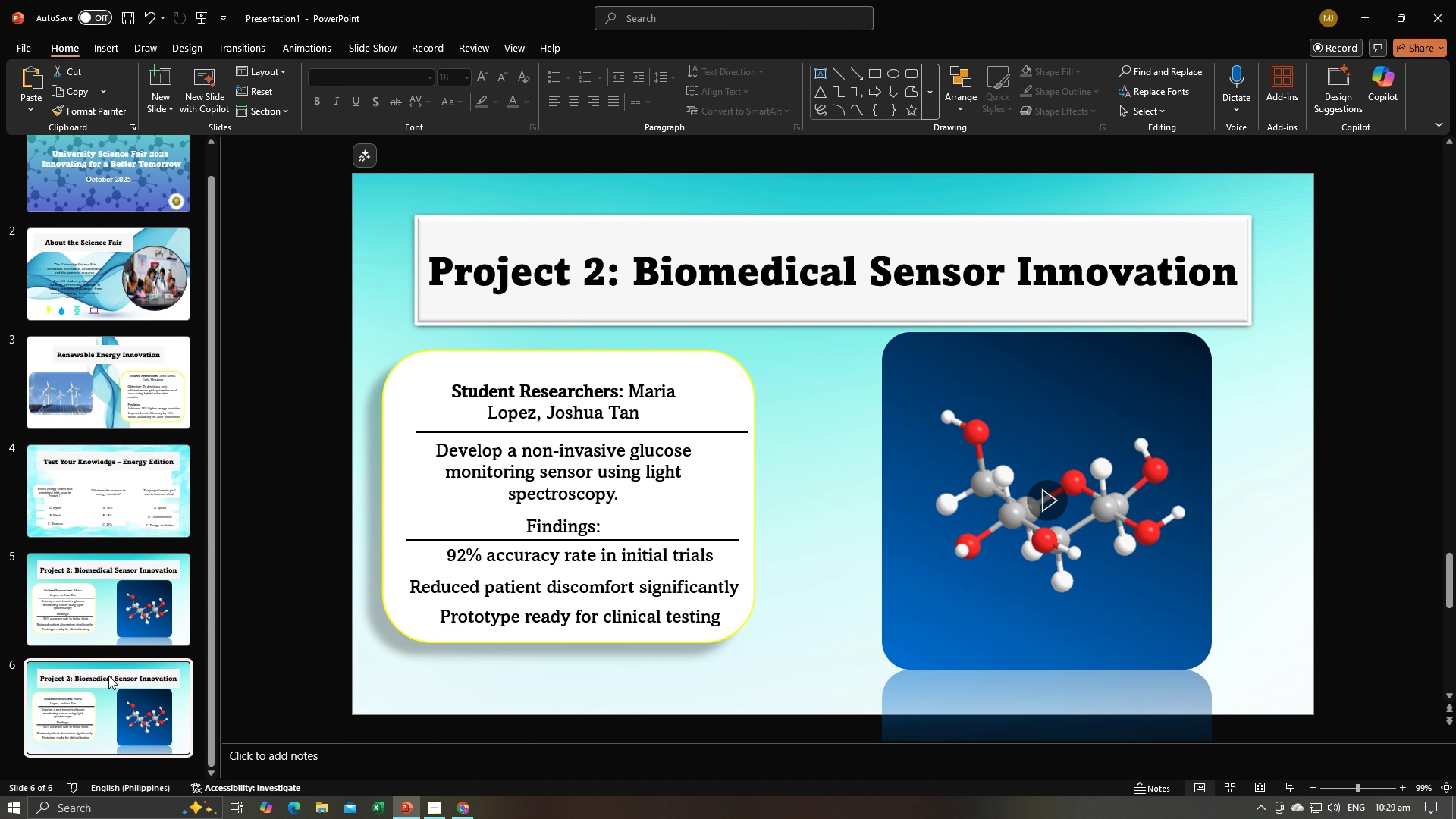 
key(Alt+AltLeft)
 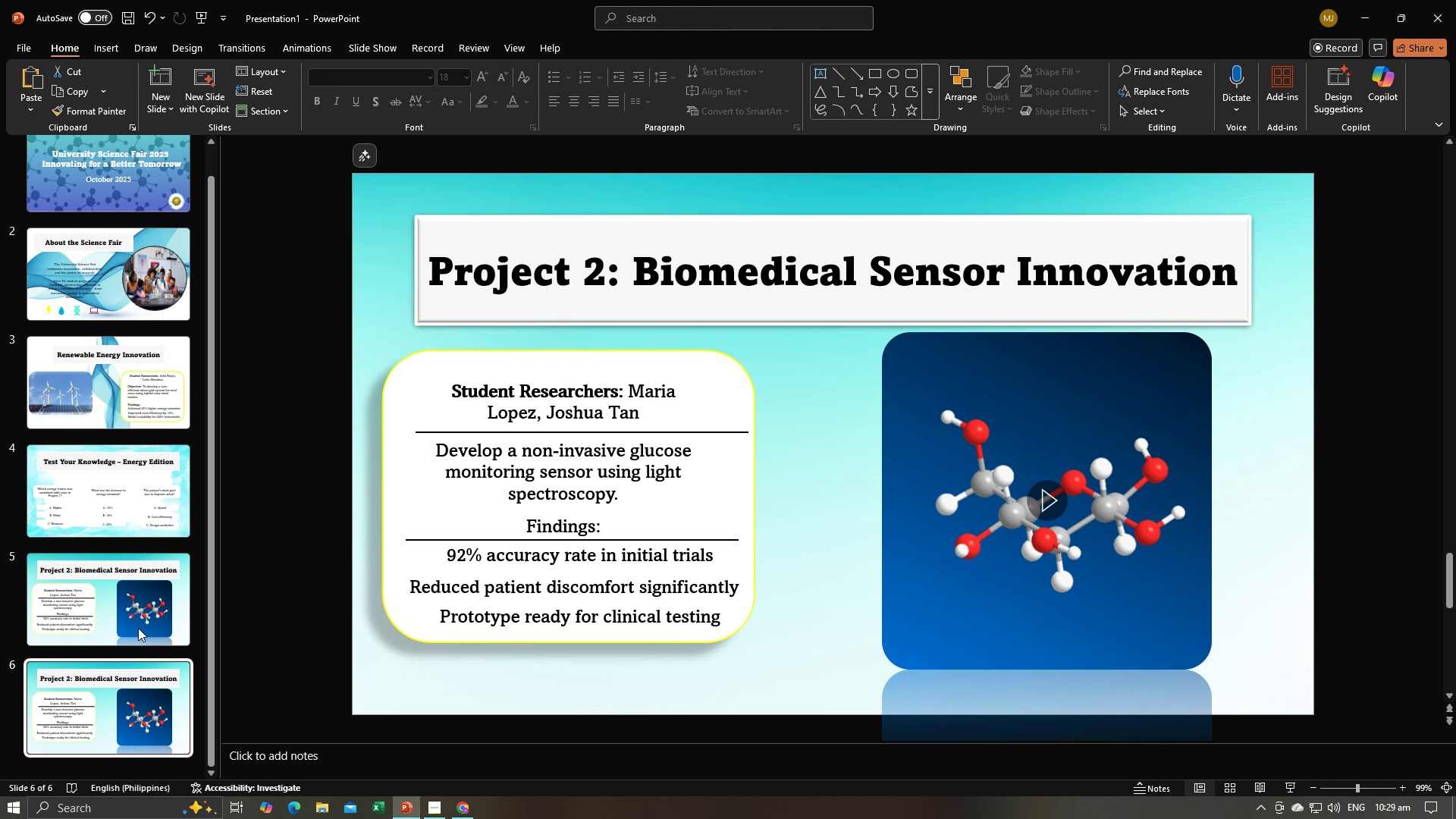 
key(Alt+Tab)
 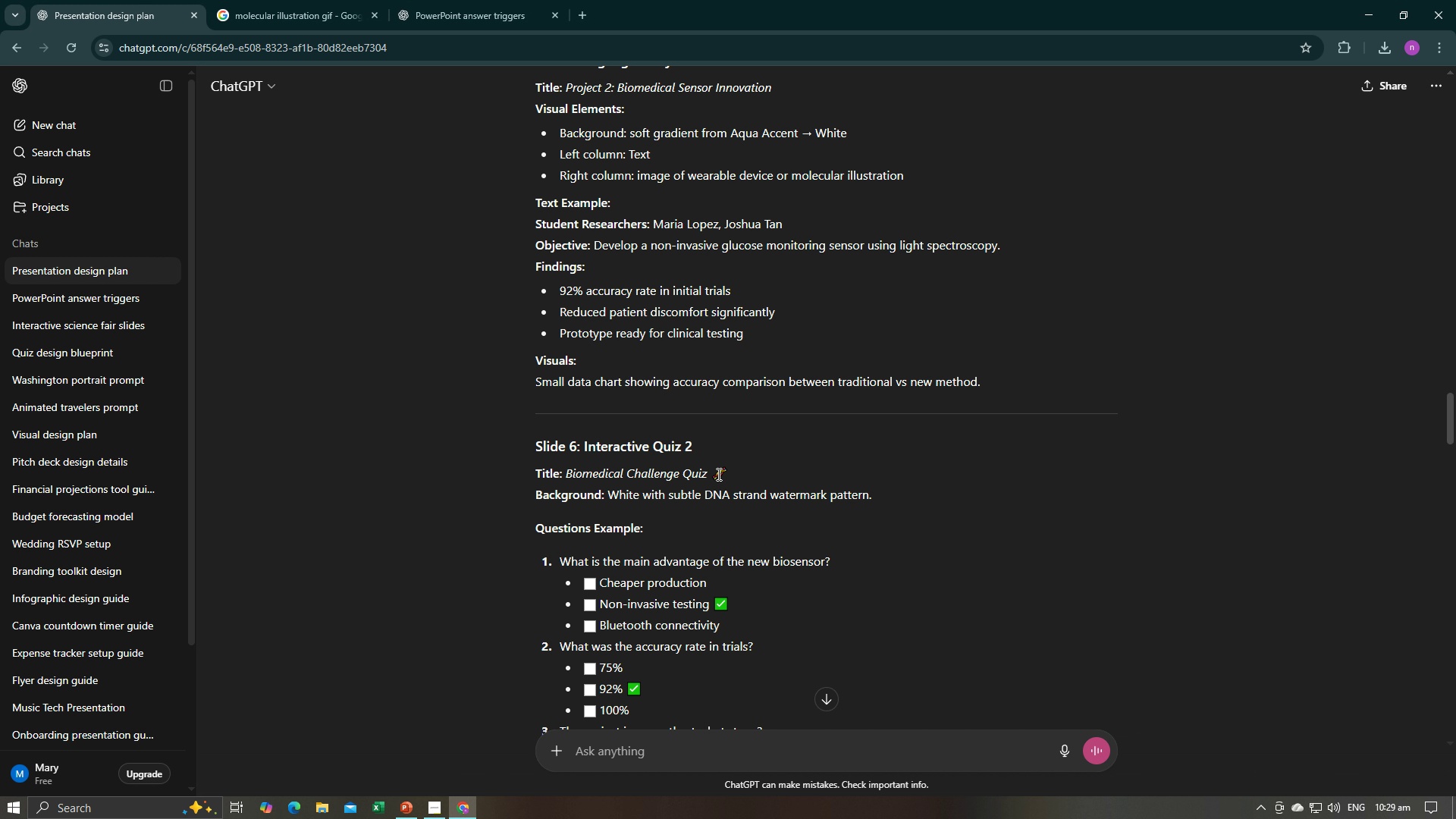 
left_click_drag(start_coordinate=[704, 475], to_coordinate=[572, 478])
 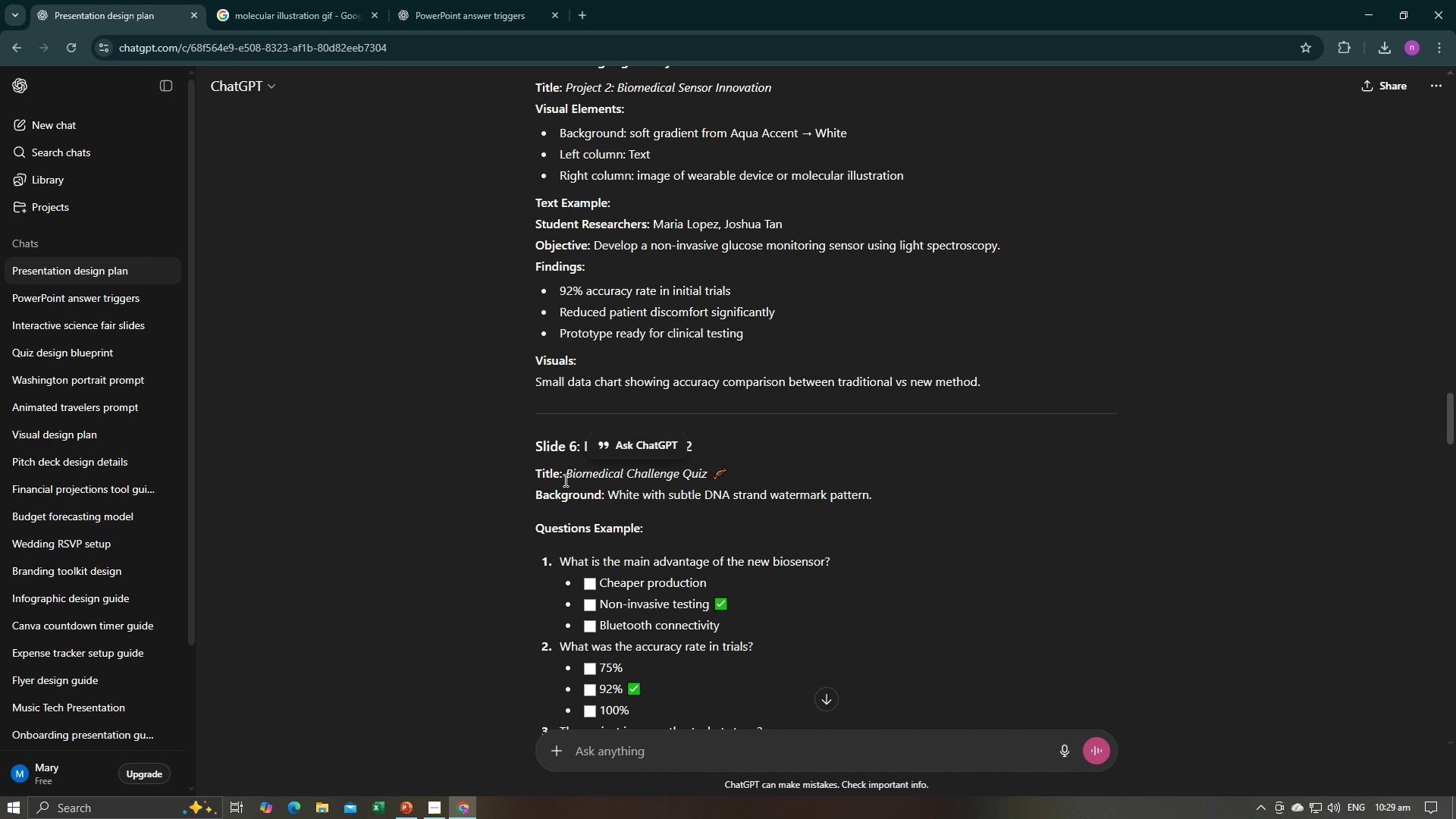 
left_click([564, 480])
 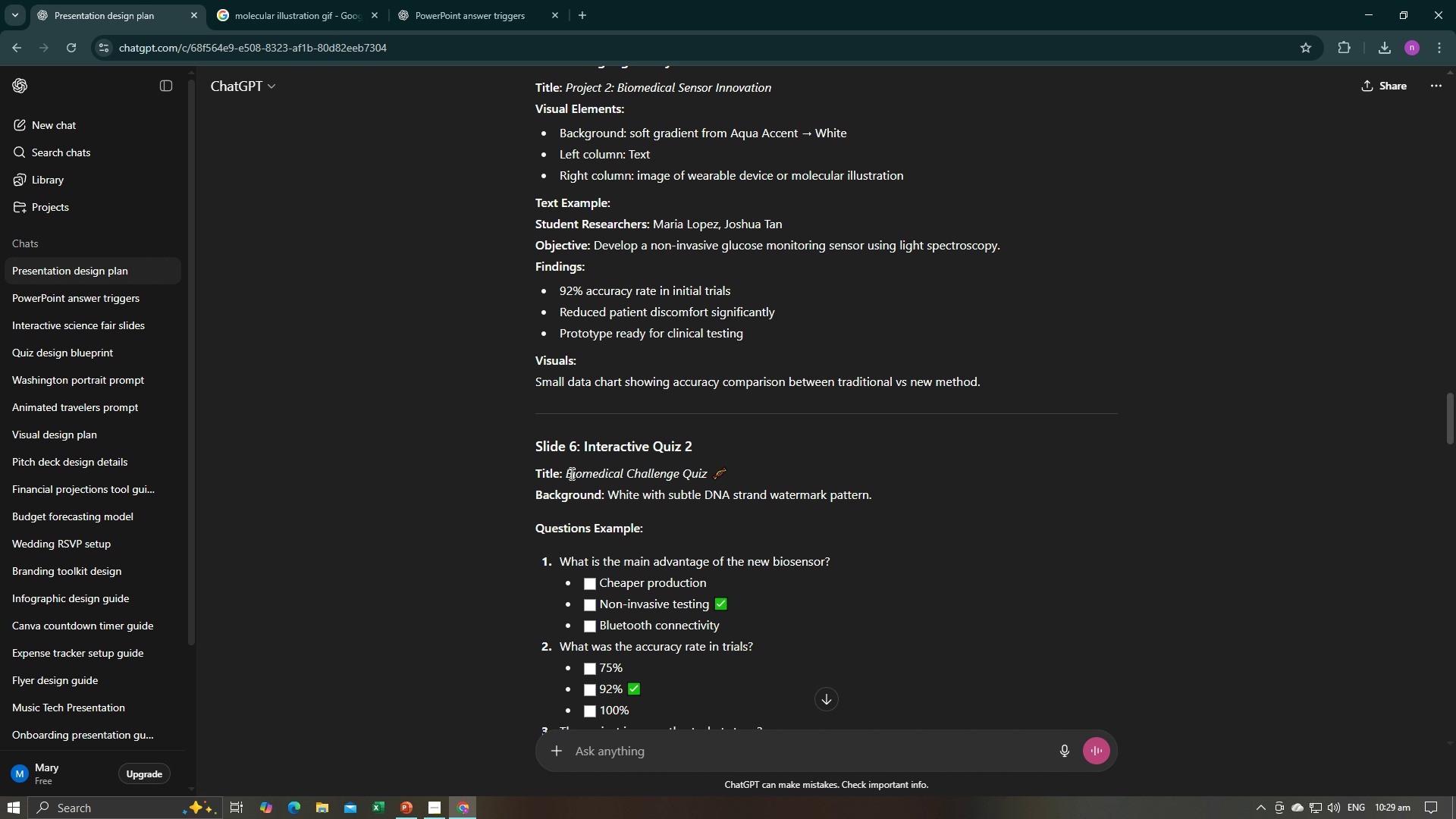 
left_click_drag(start_coordinate=[565, 475], to_coordinate=[709, 474])
 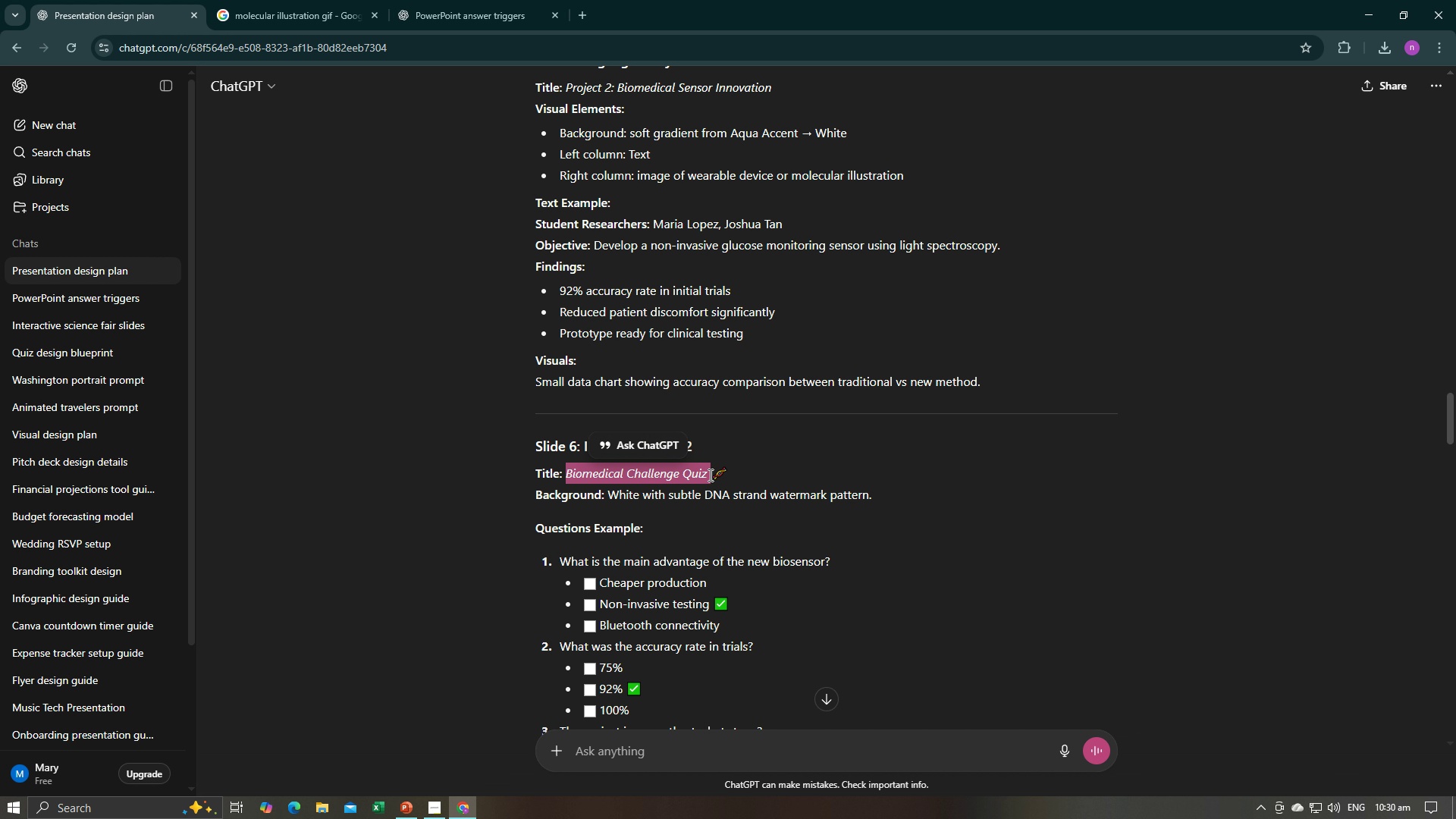 
key(Control+C)
 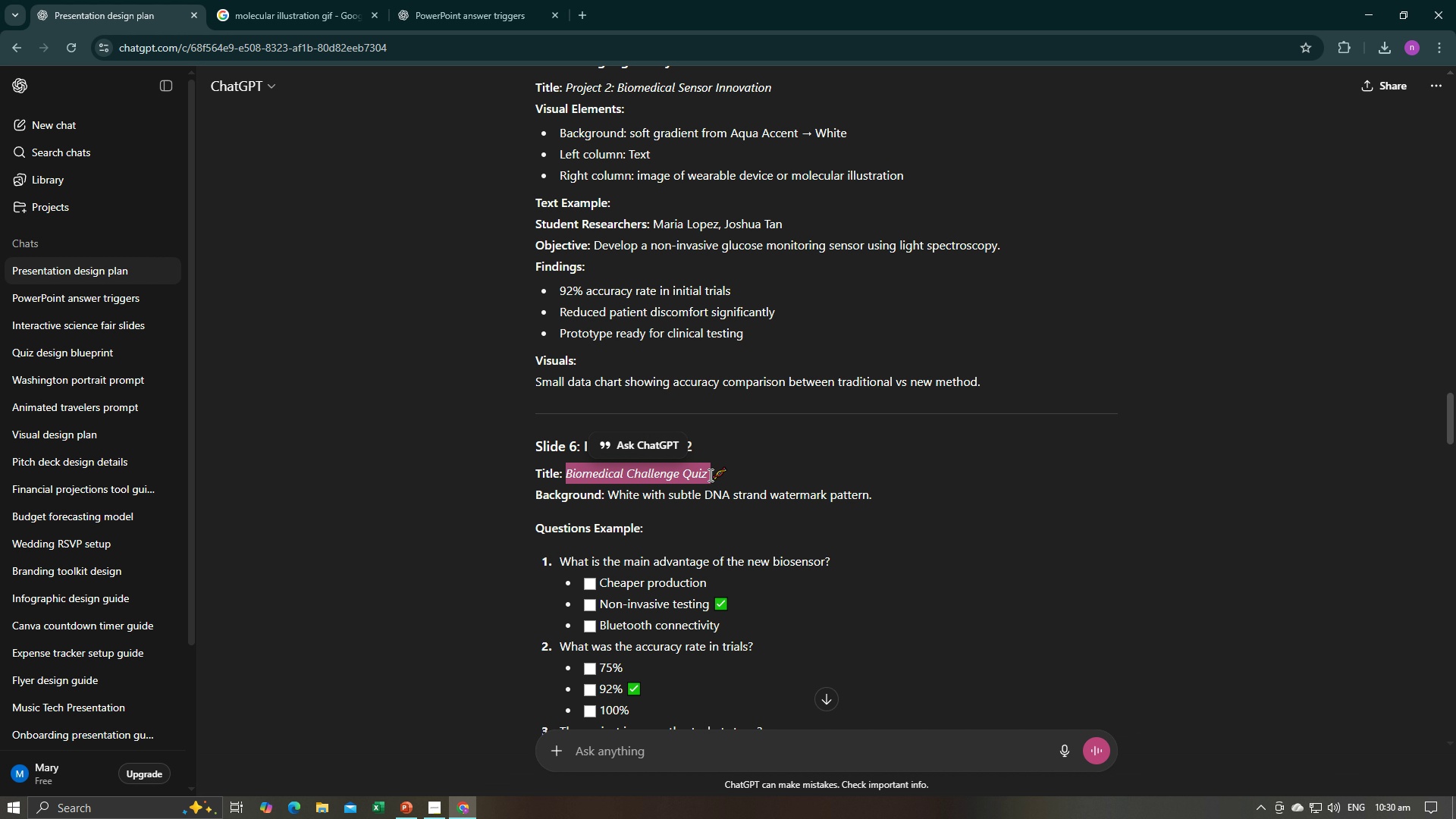 
key(Control+C)
 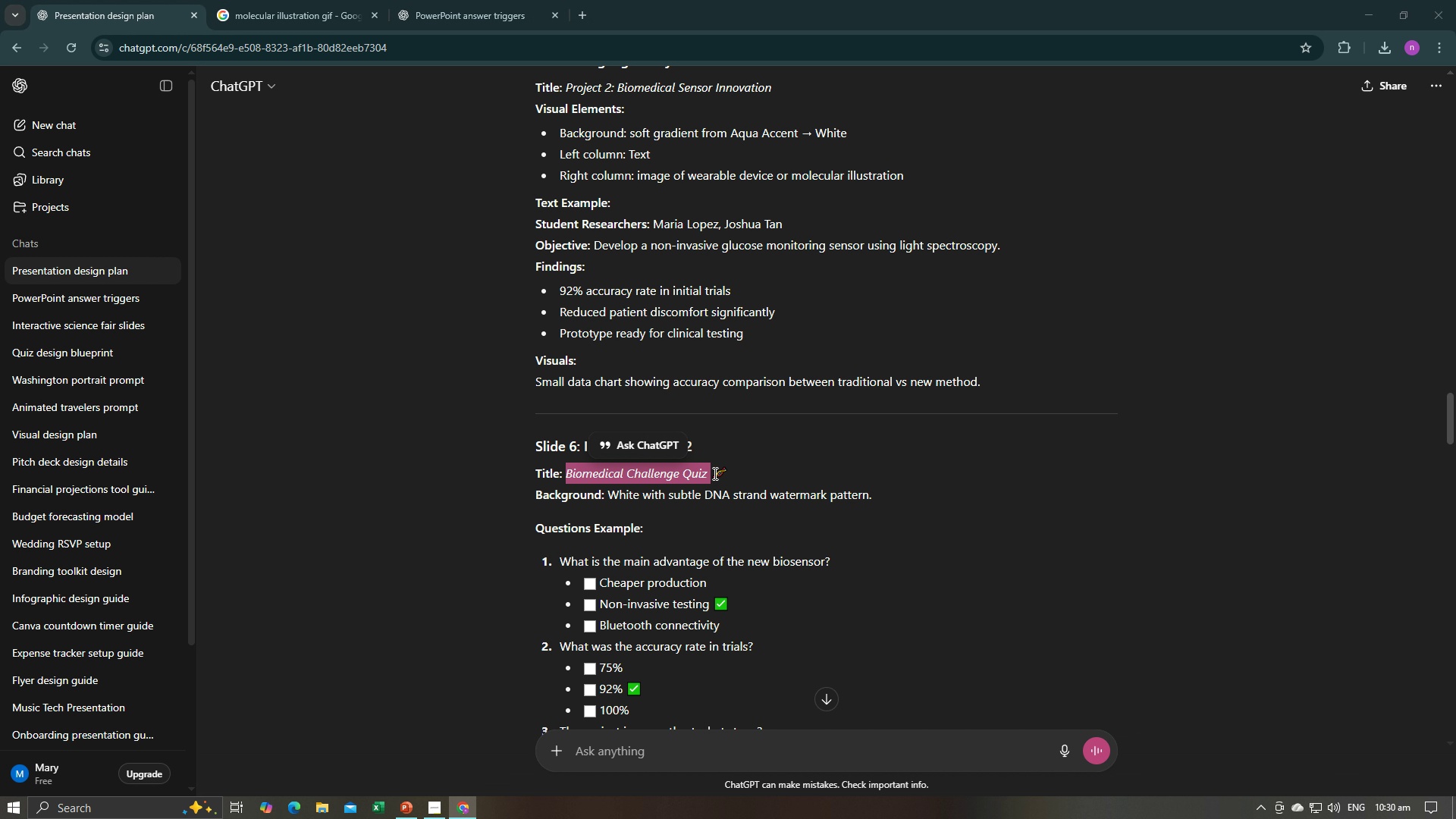 
key(Alt+AltLeft)
 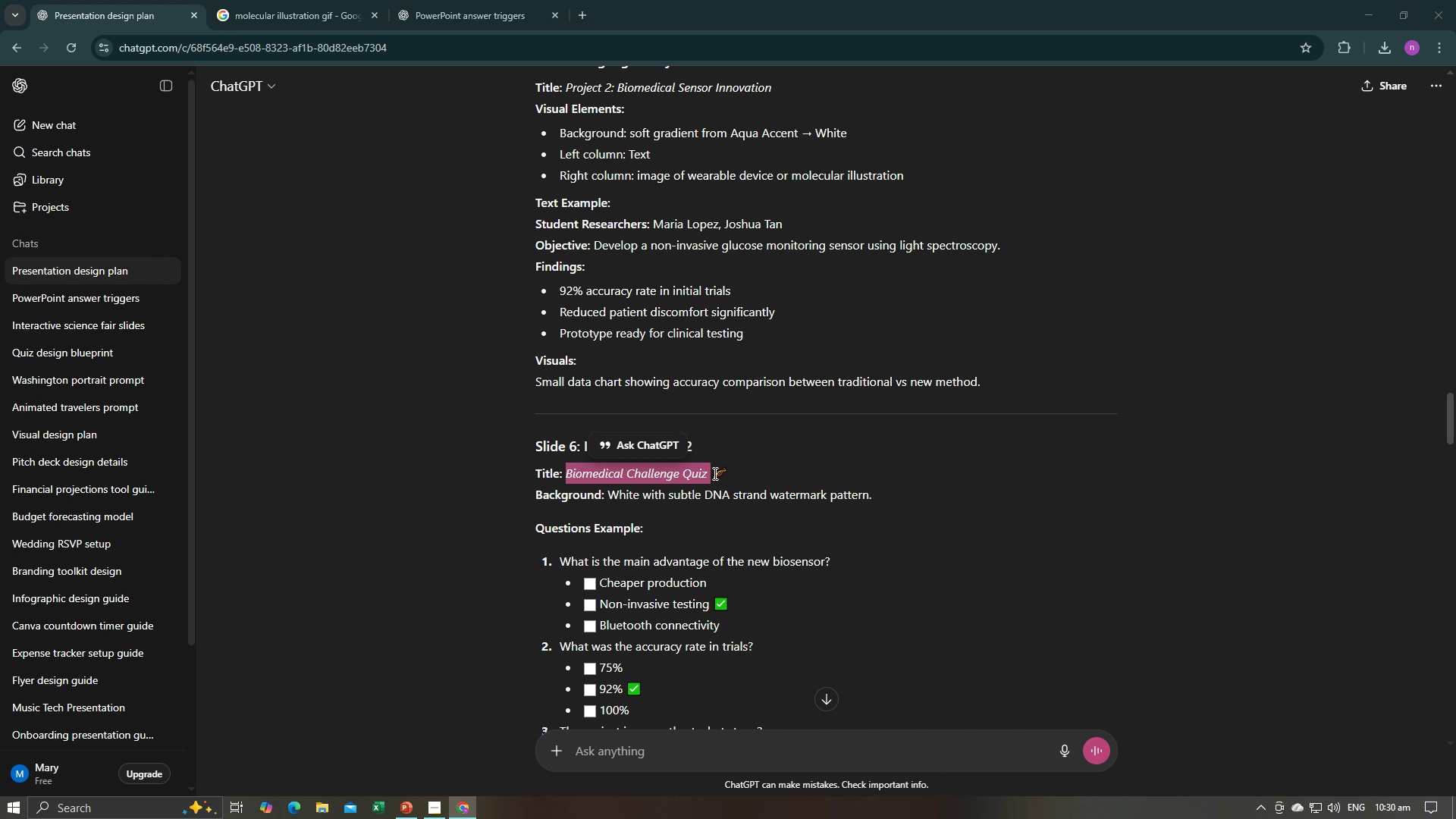 
key(Alt+Tab)
 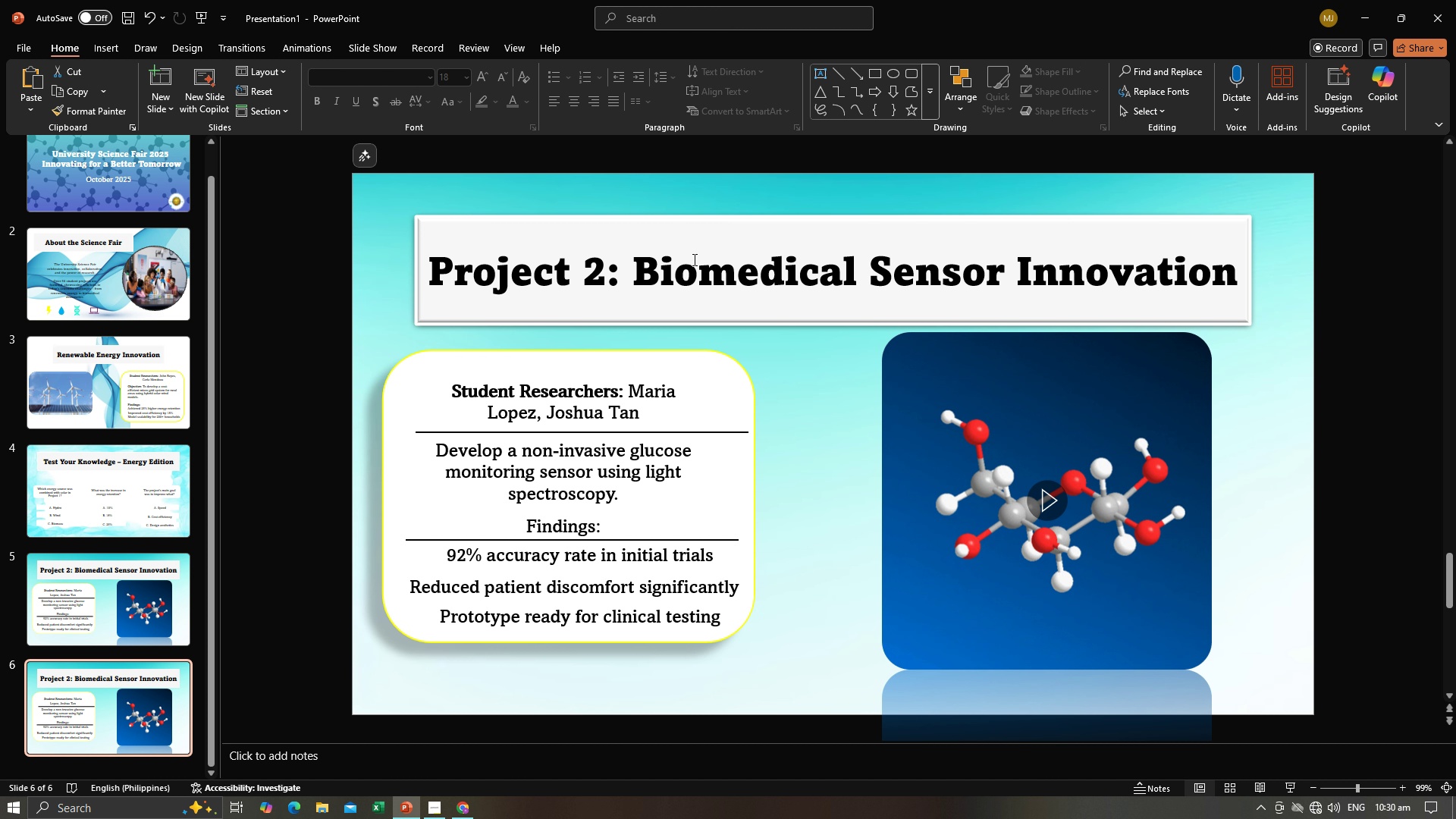 
left_click([693, 259])
 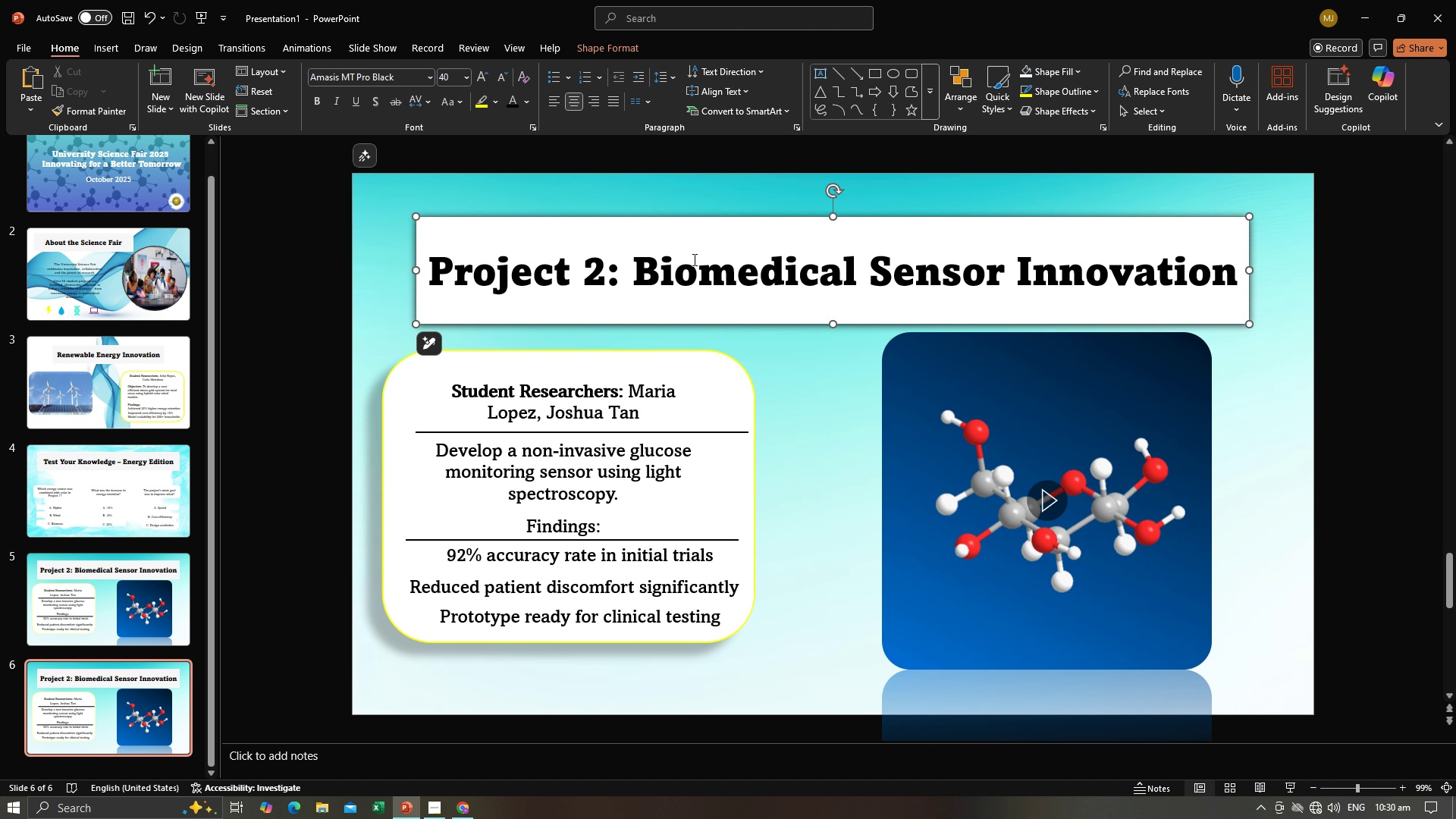 
key(Control+A)
 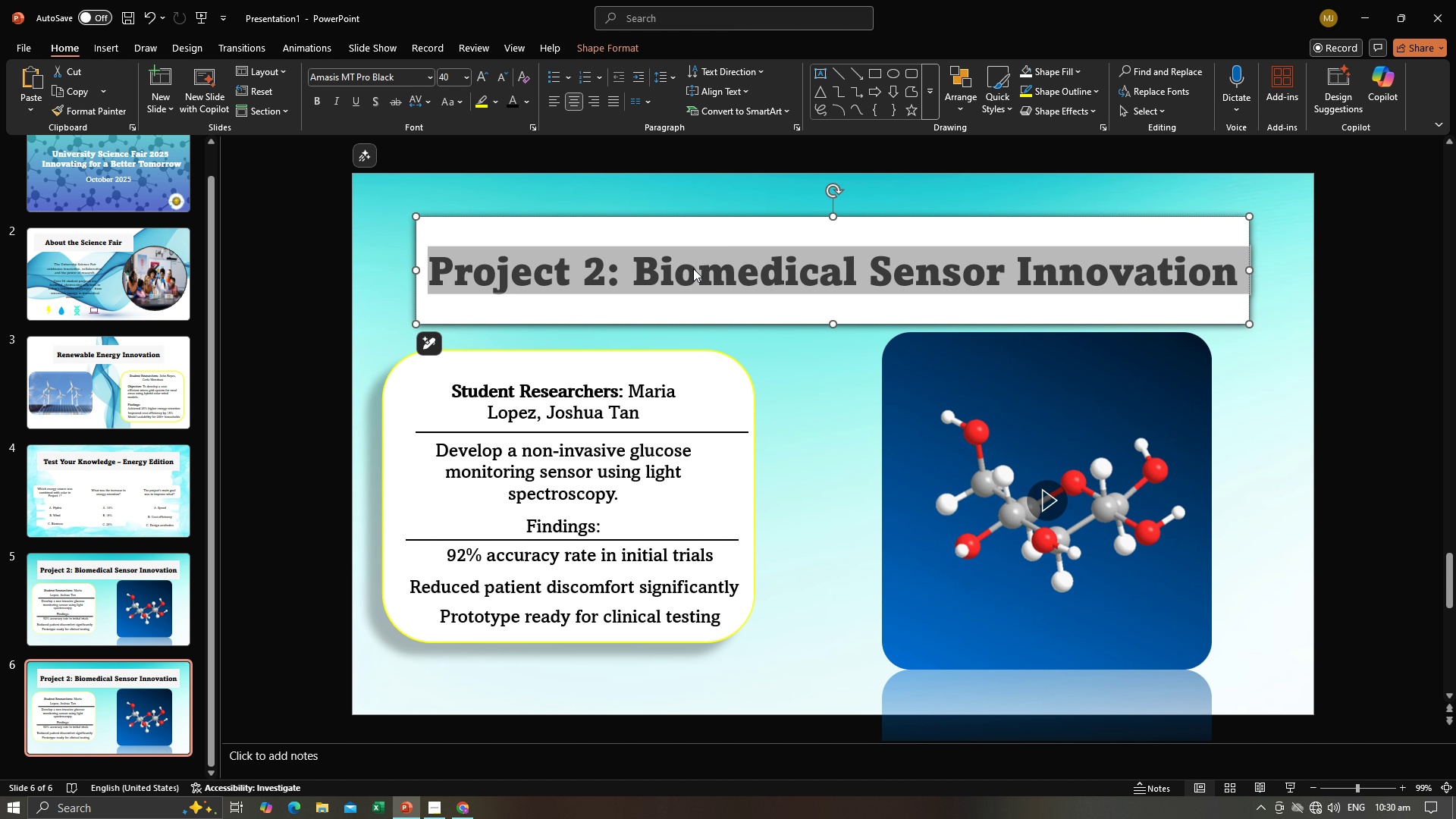 
key(Control+V)
 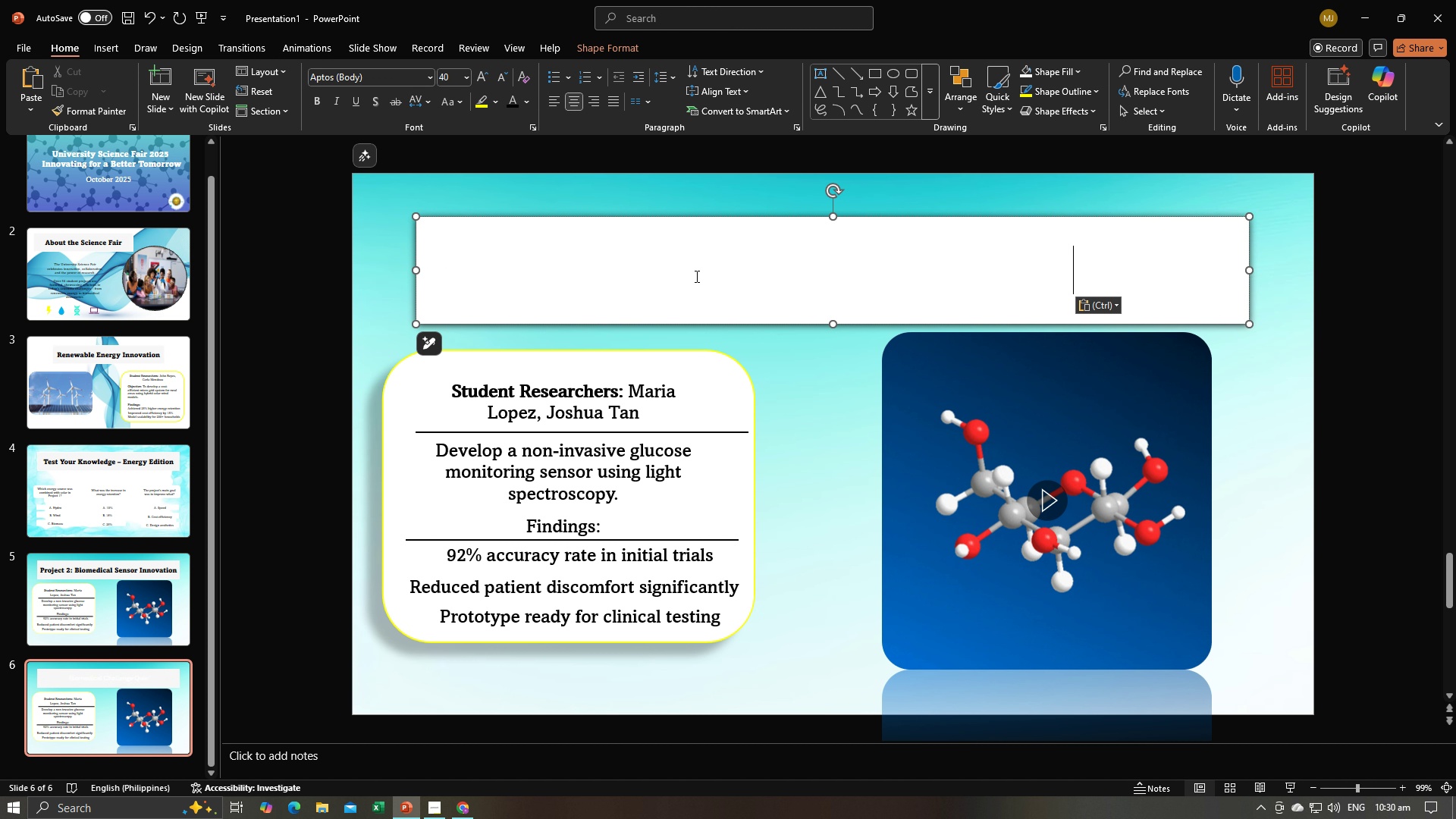 
key(Control+A)
 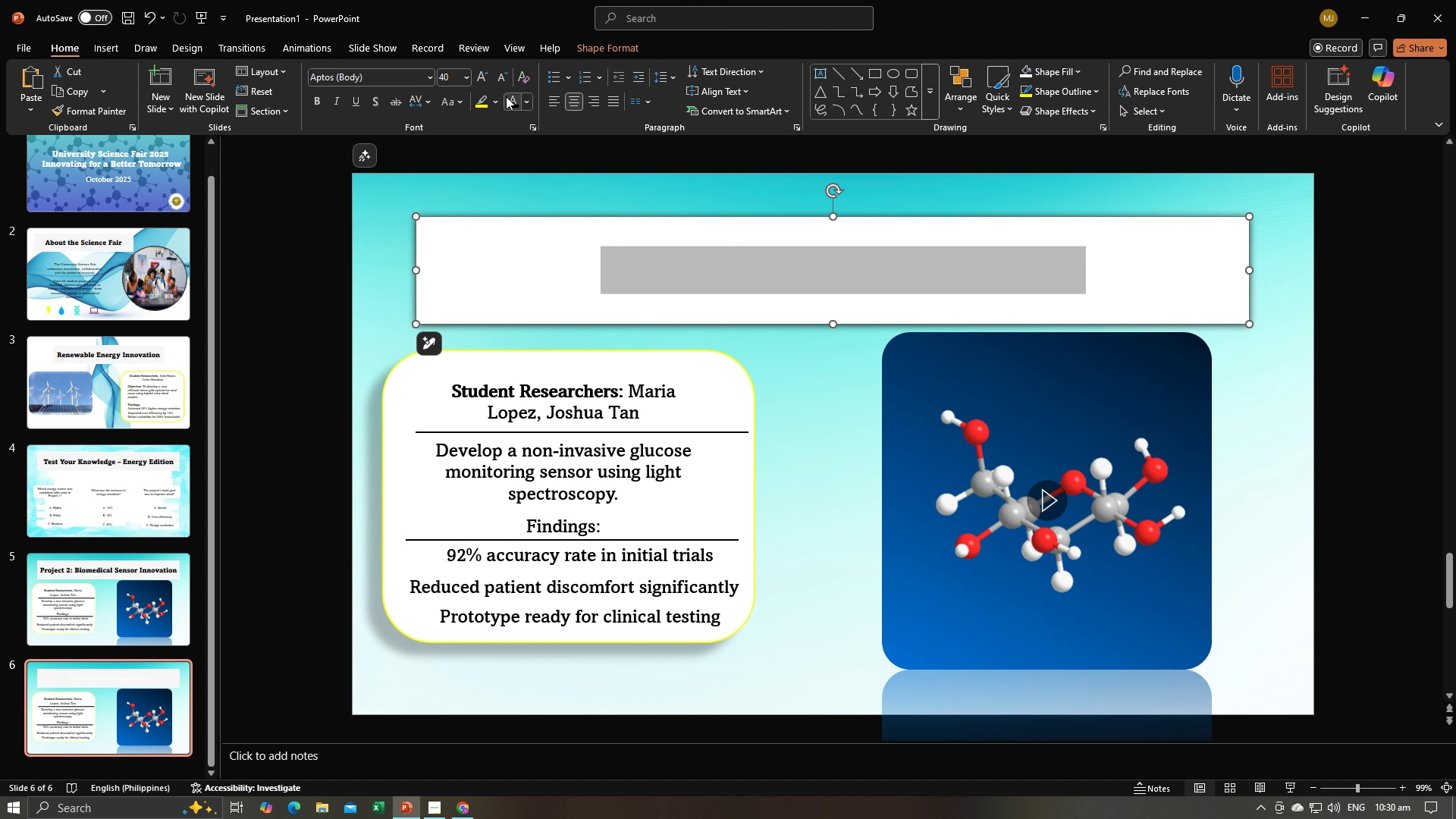 
left_click([508, 101])
 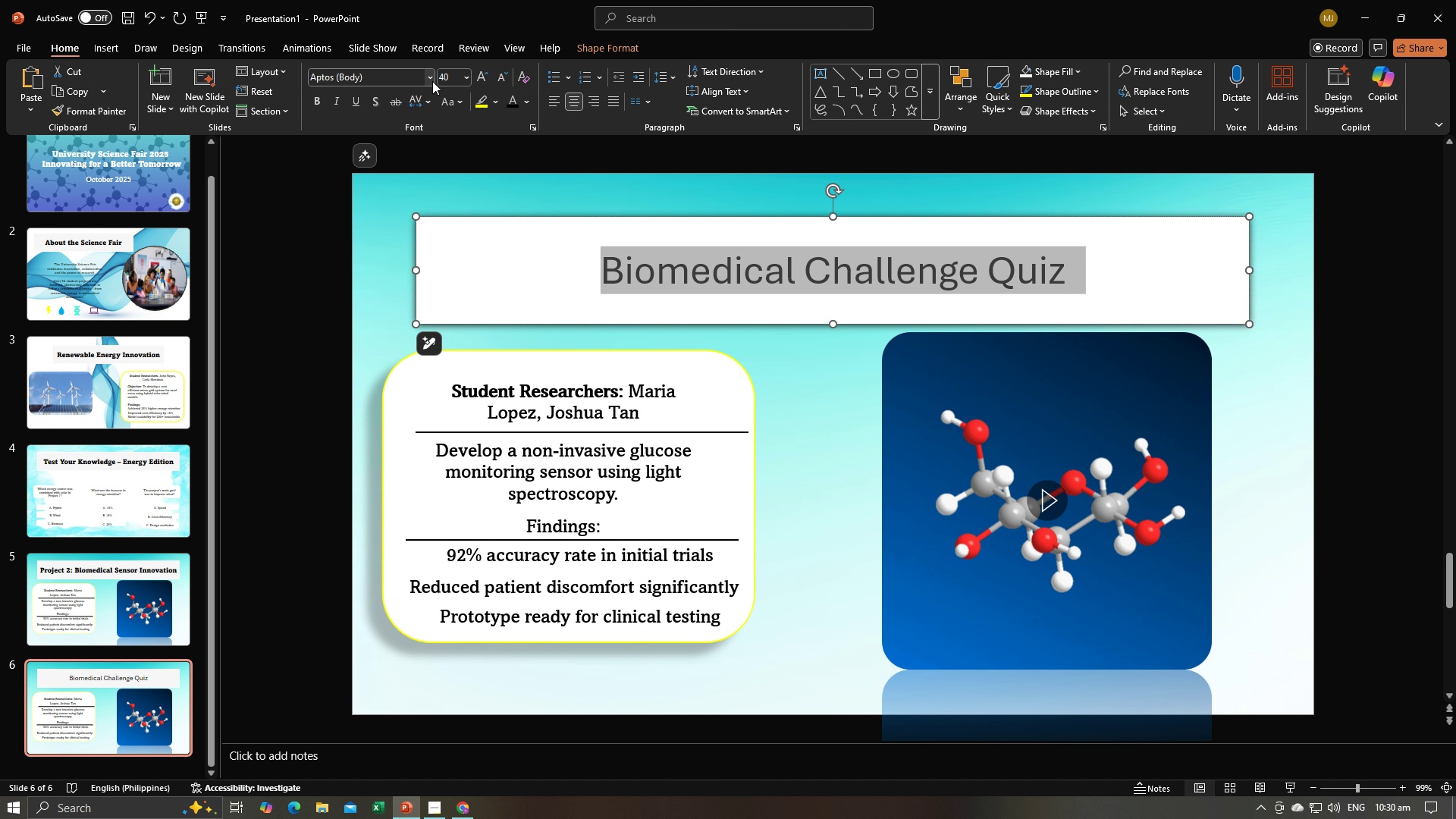 
left_click([432, 81])
 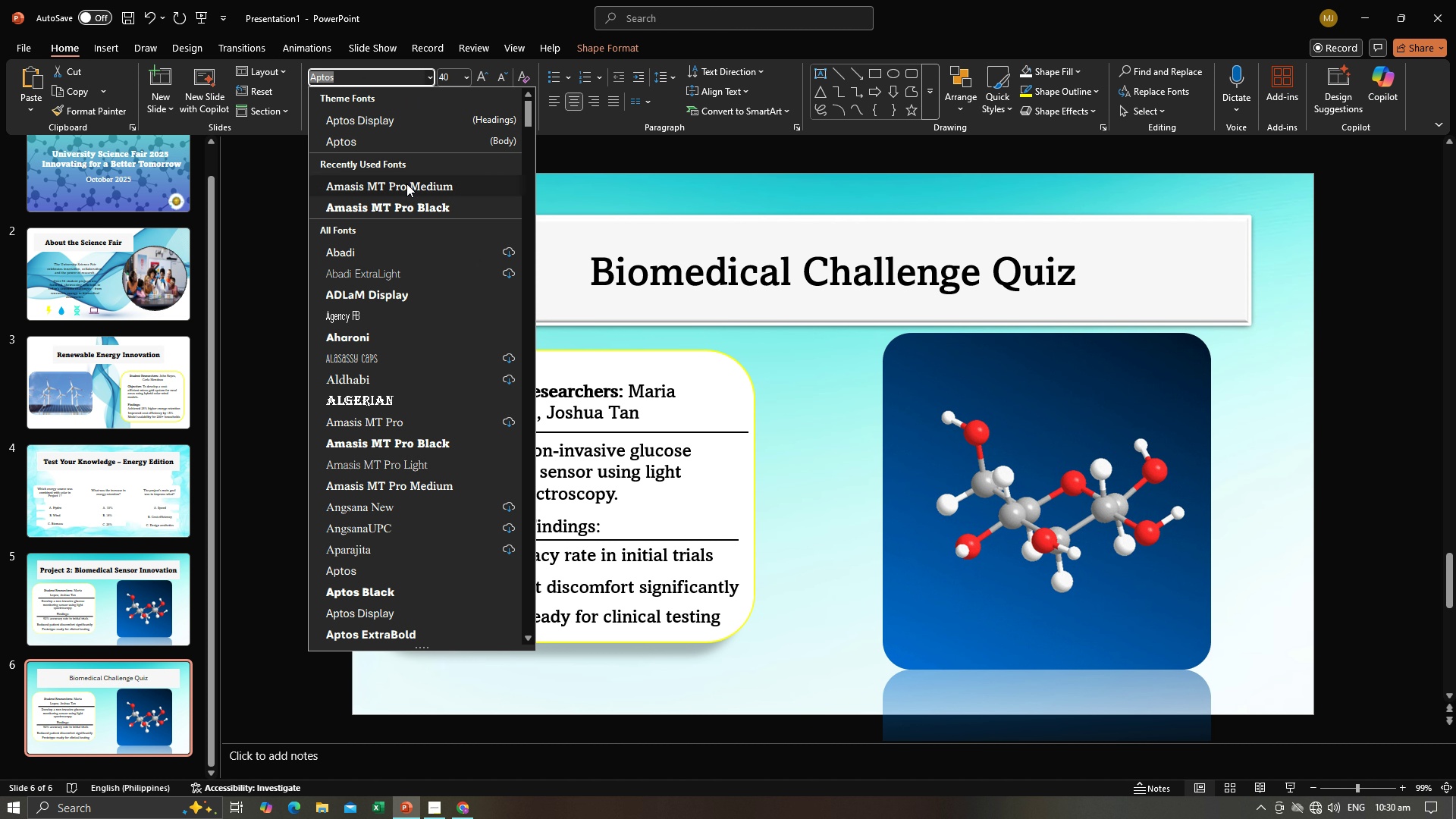 
left_click([406, 184])
 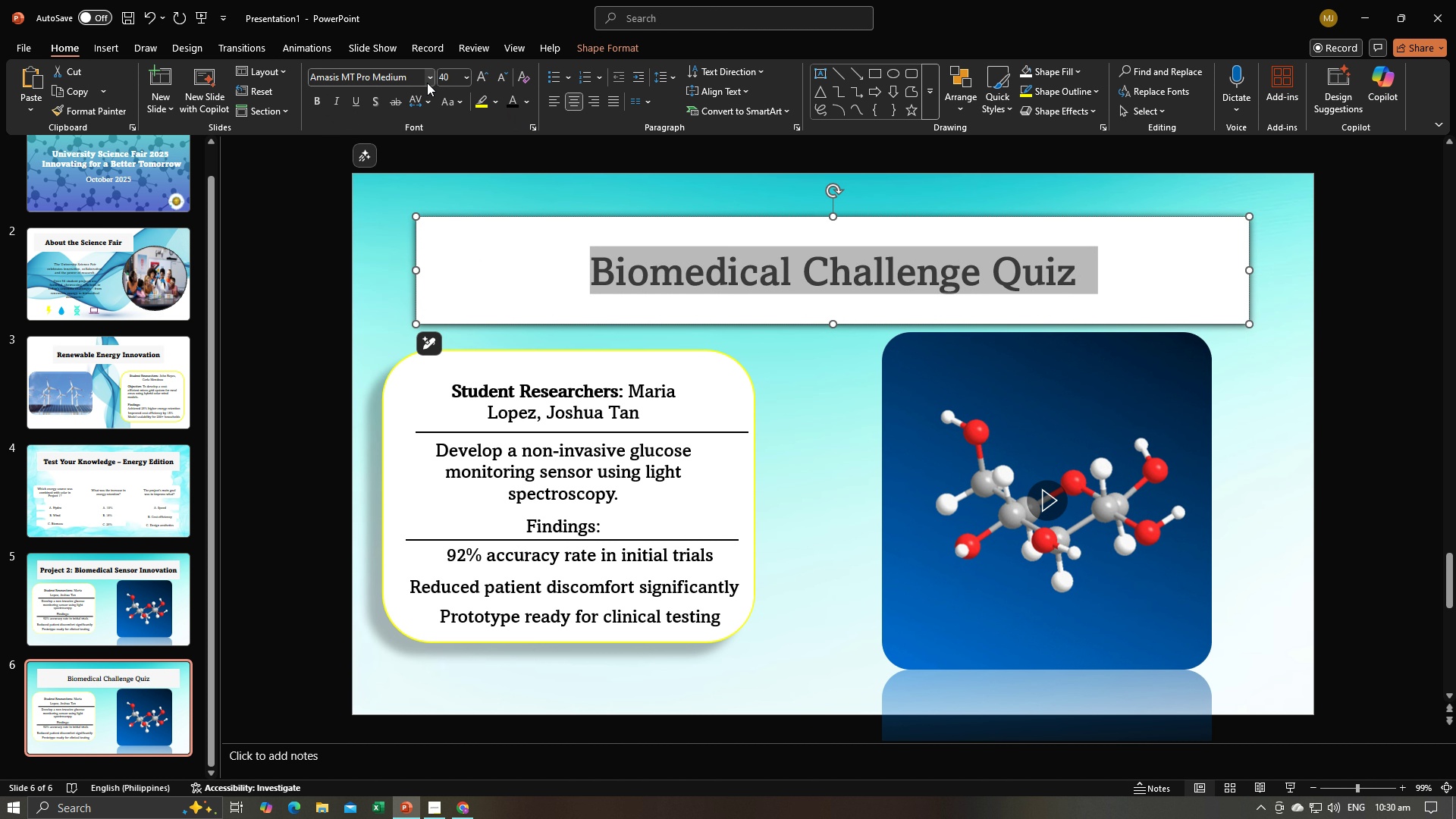 
left_click([427, 83])
 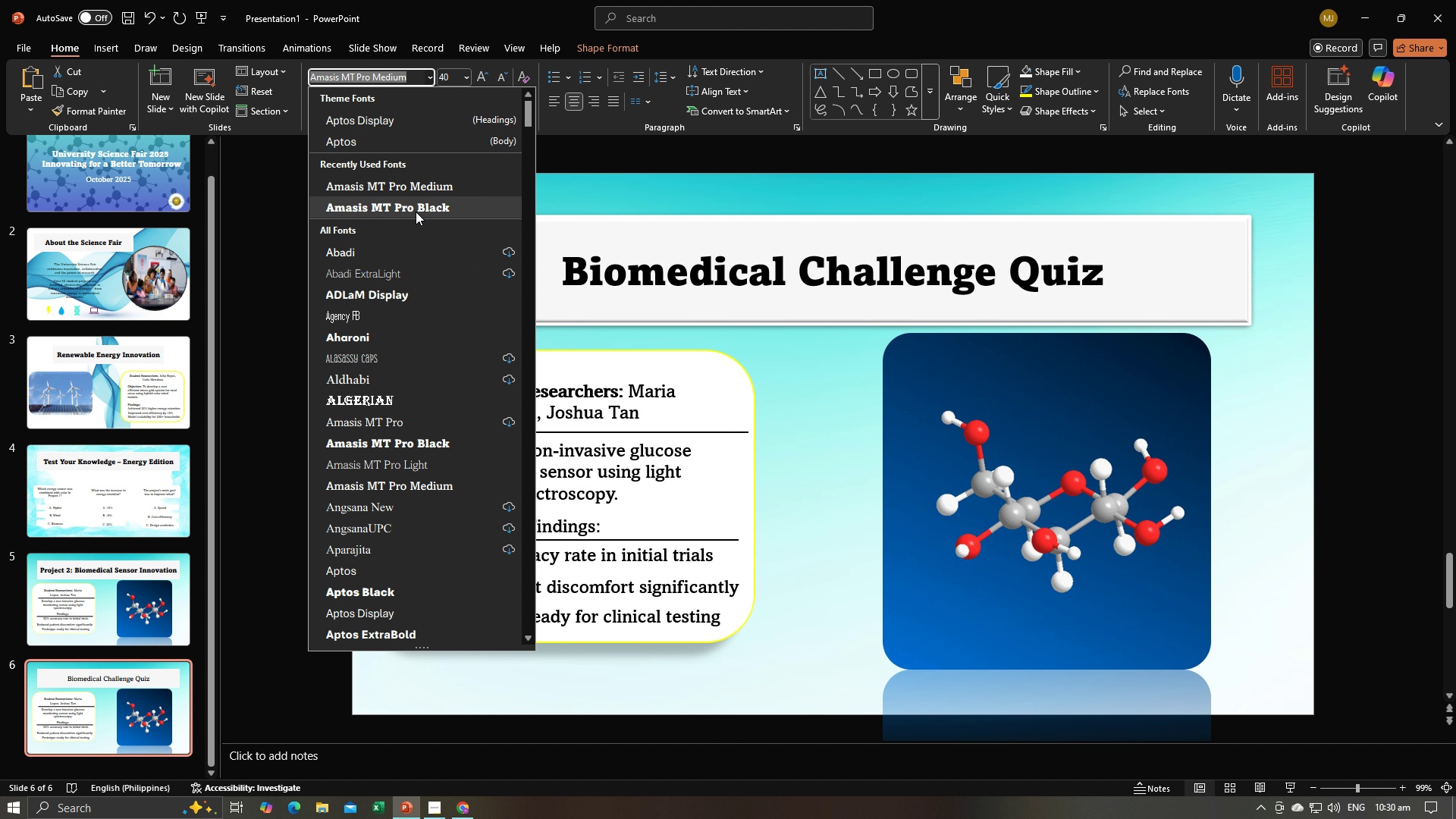 
left_click([416, 212])
 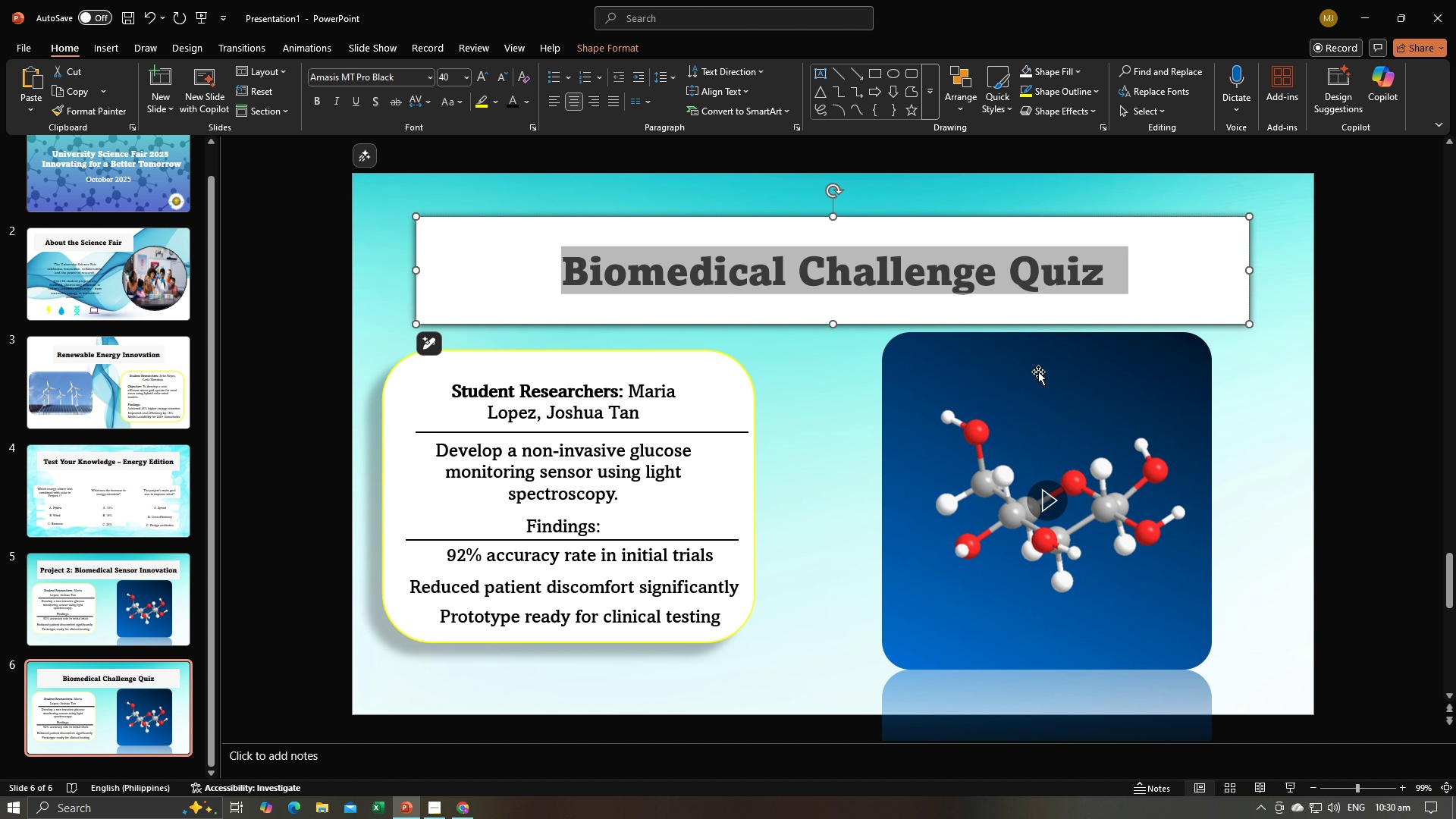 
left_click([883, 469])
 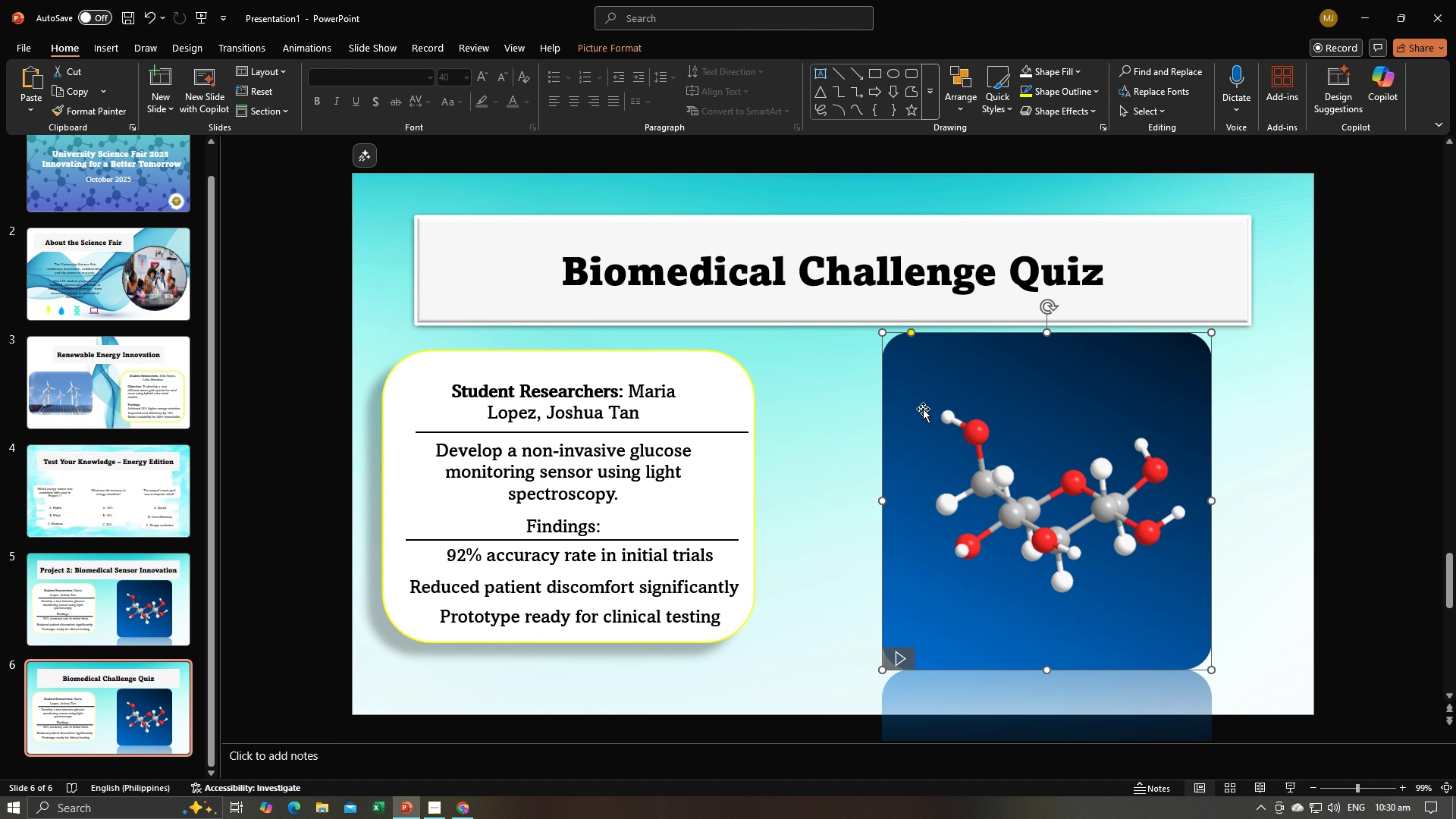 
key(Backspace)
 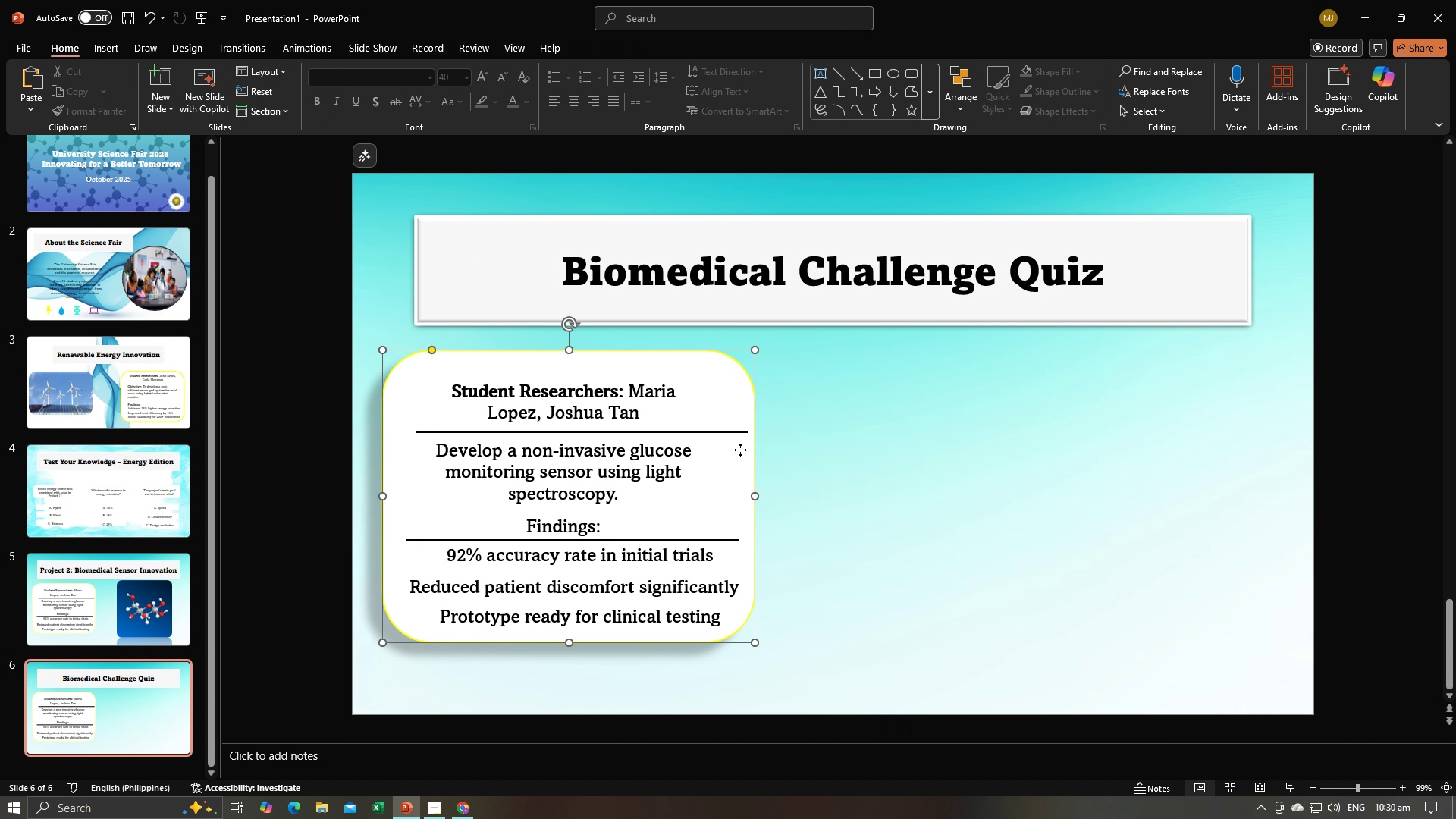 
left_click([740, 450])
 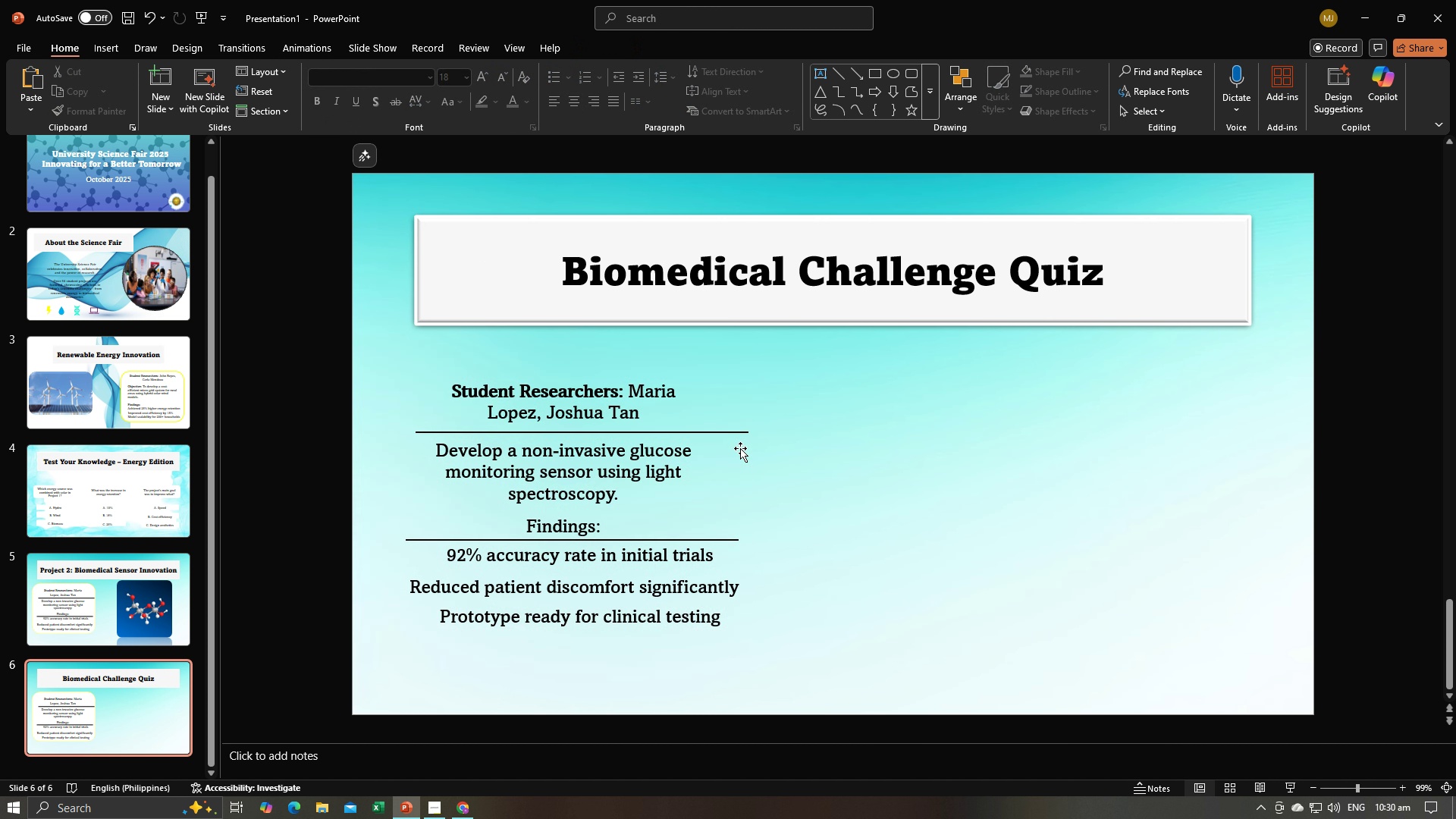 
key(Backspace)
 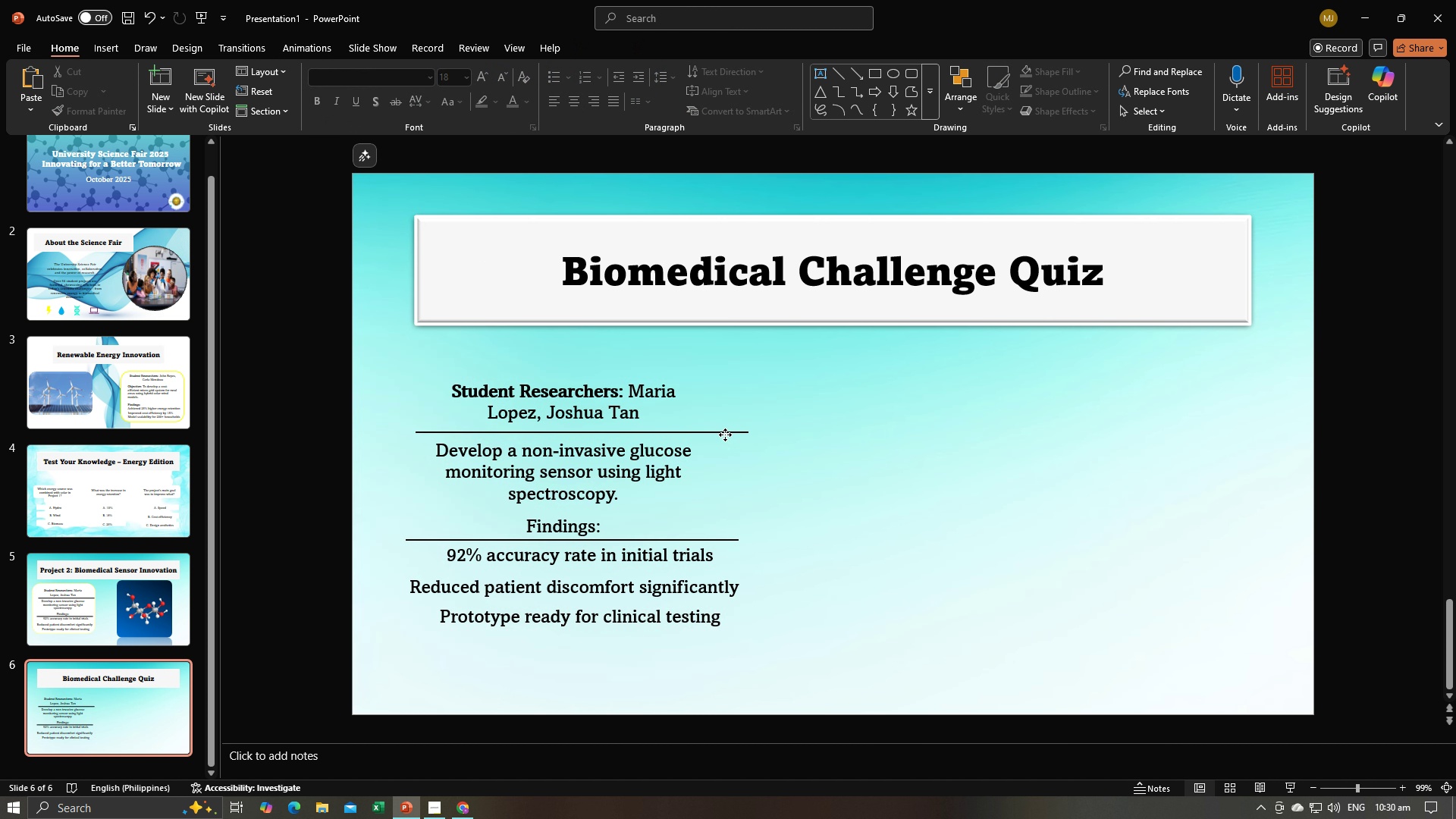 
left_click([725, 435])
 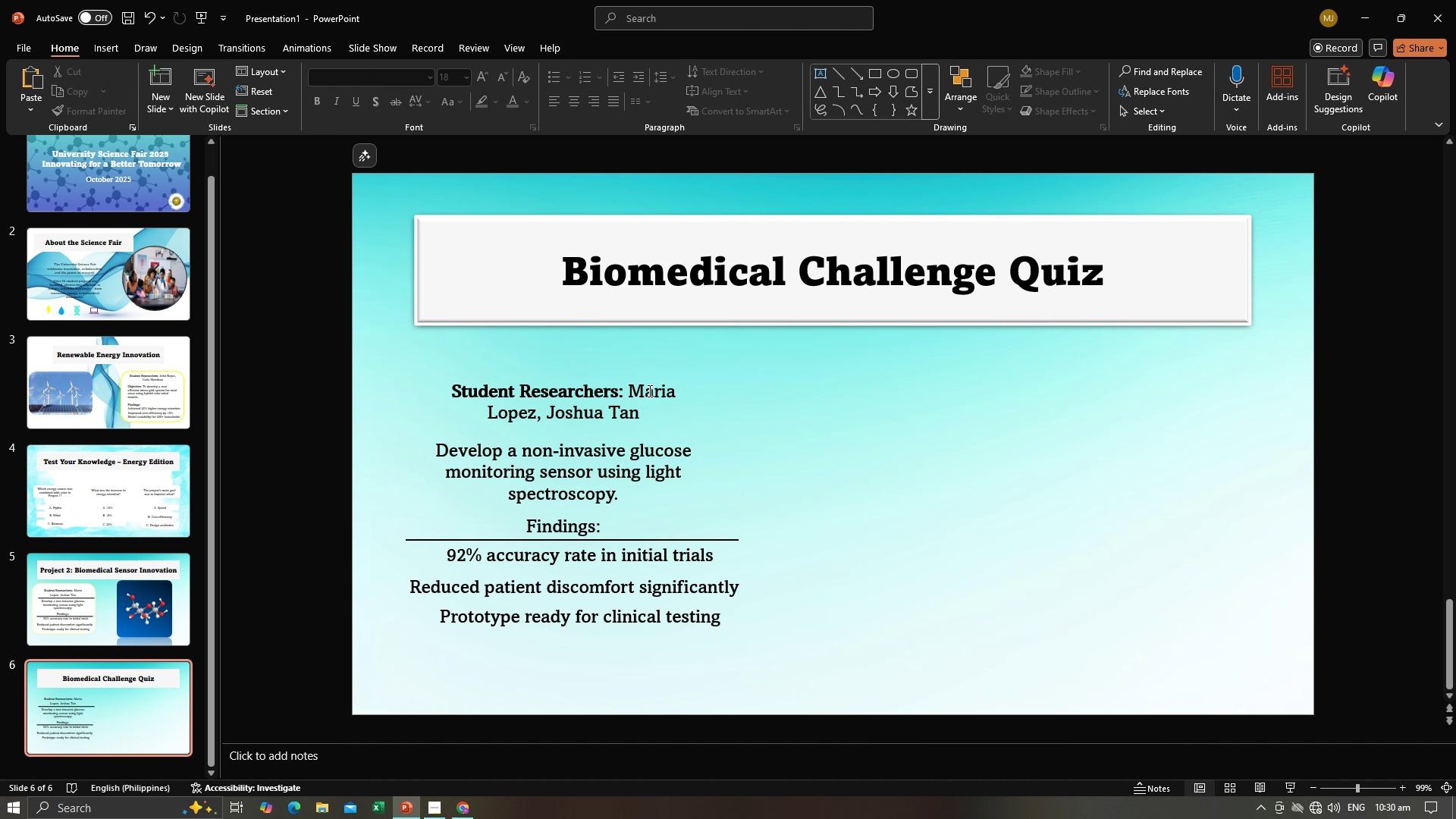 
key(Backspace)
 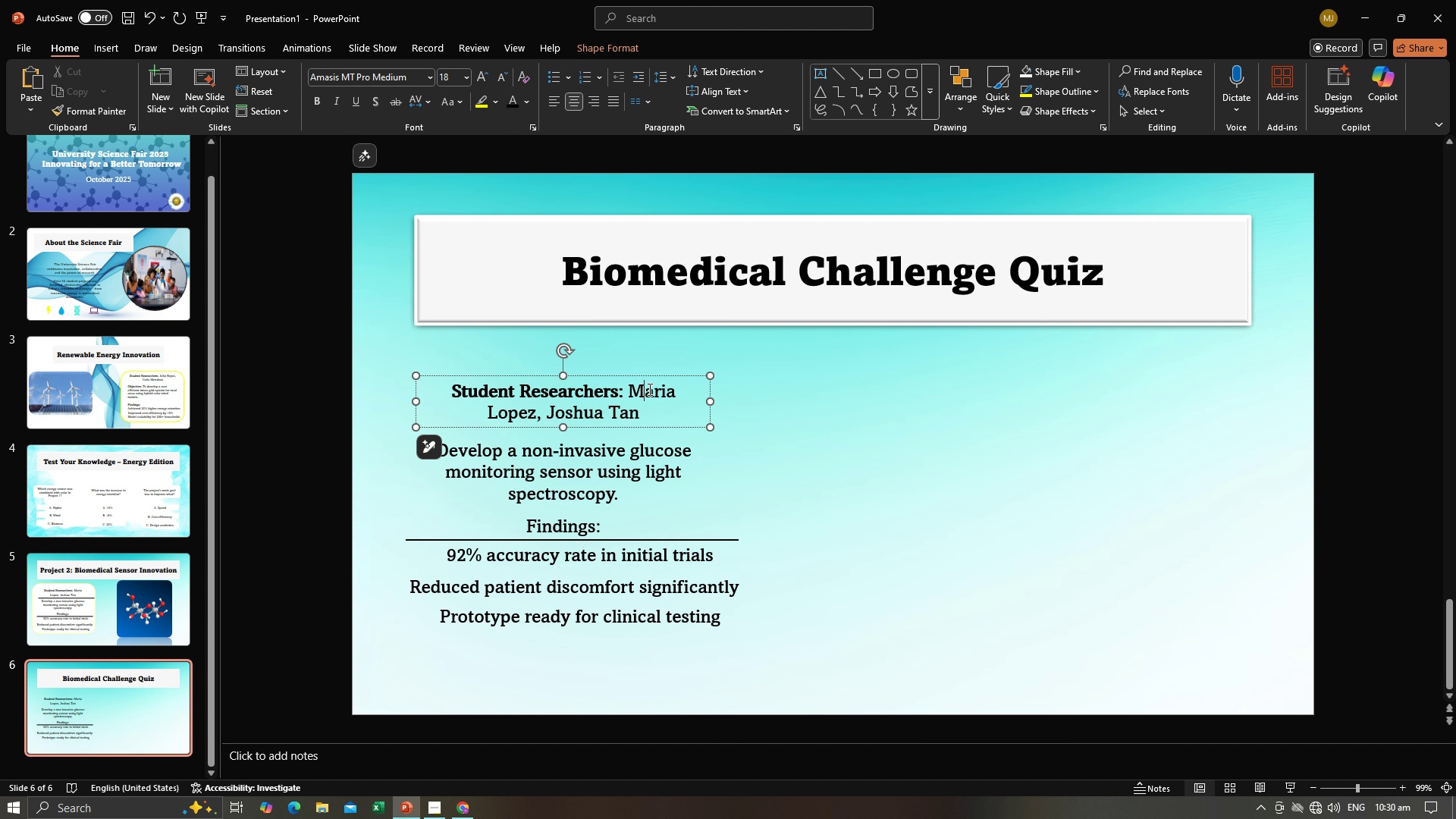 
left_click([648, 389])
 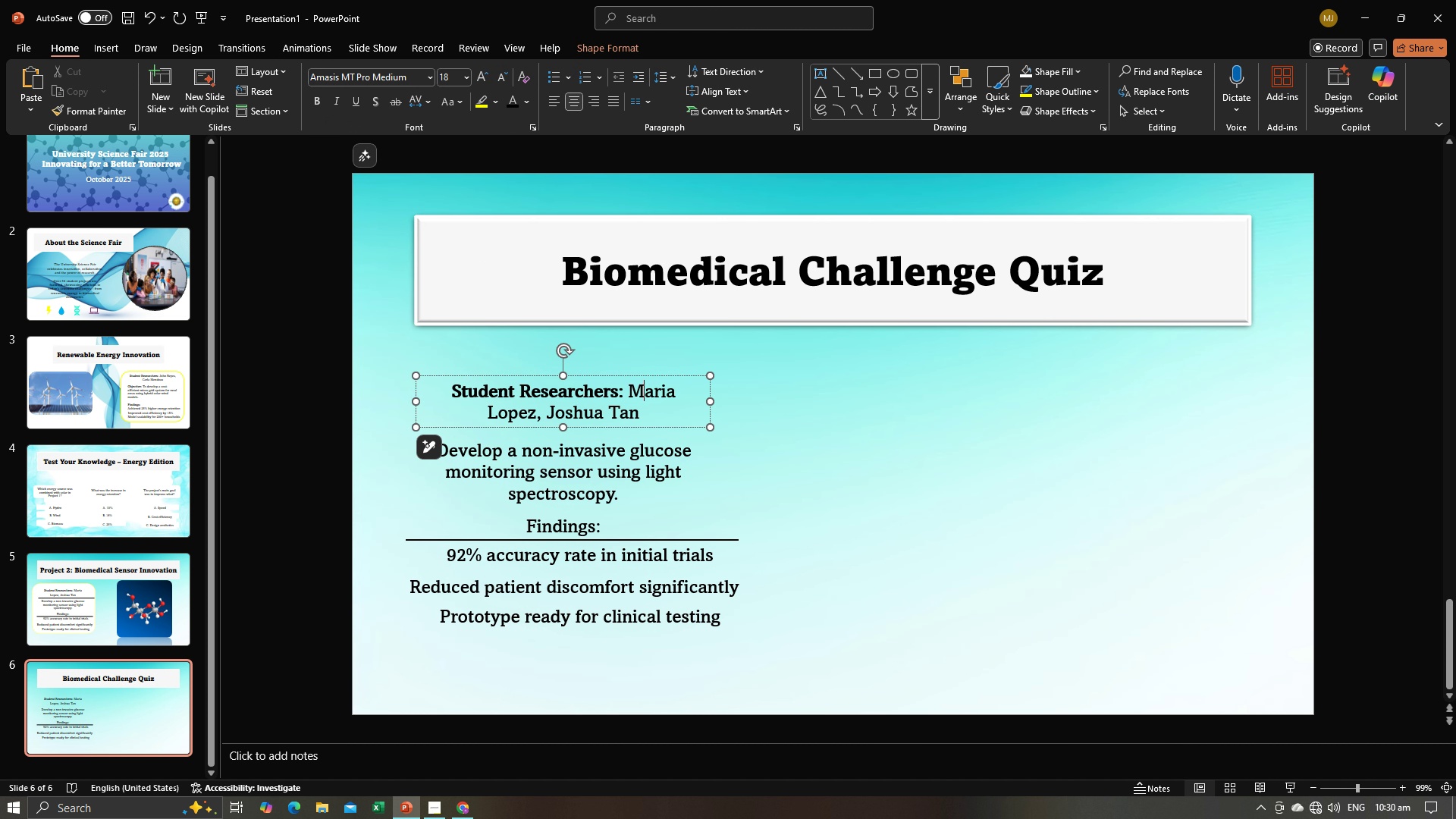 
key(Backspace)
 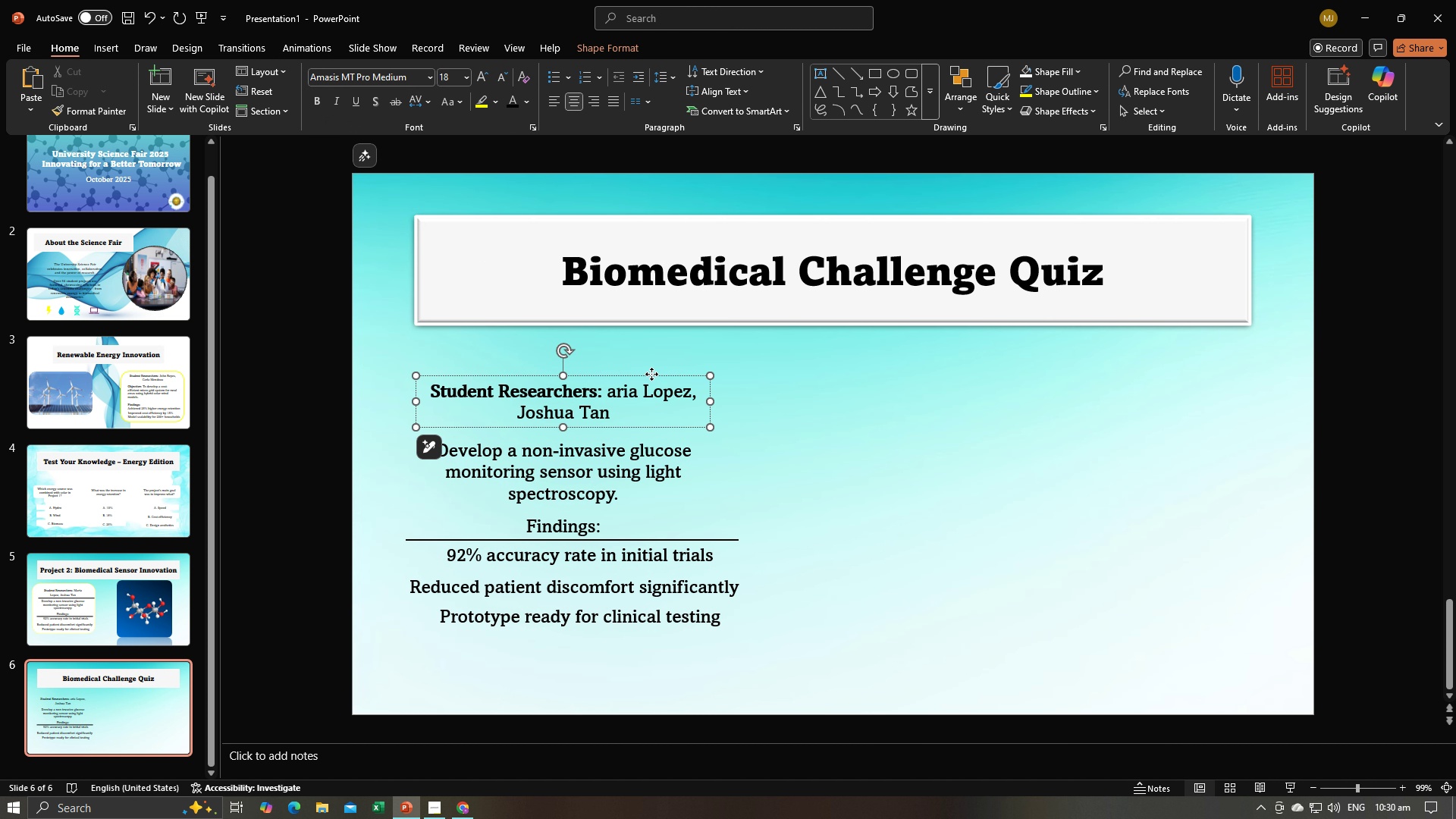 
left_click([651, 374])
 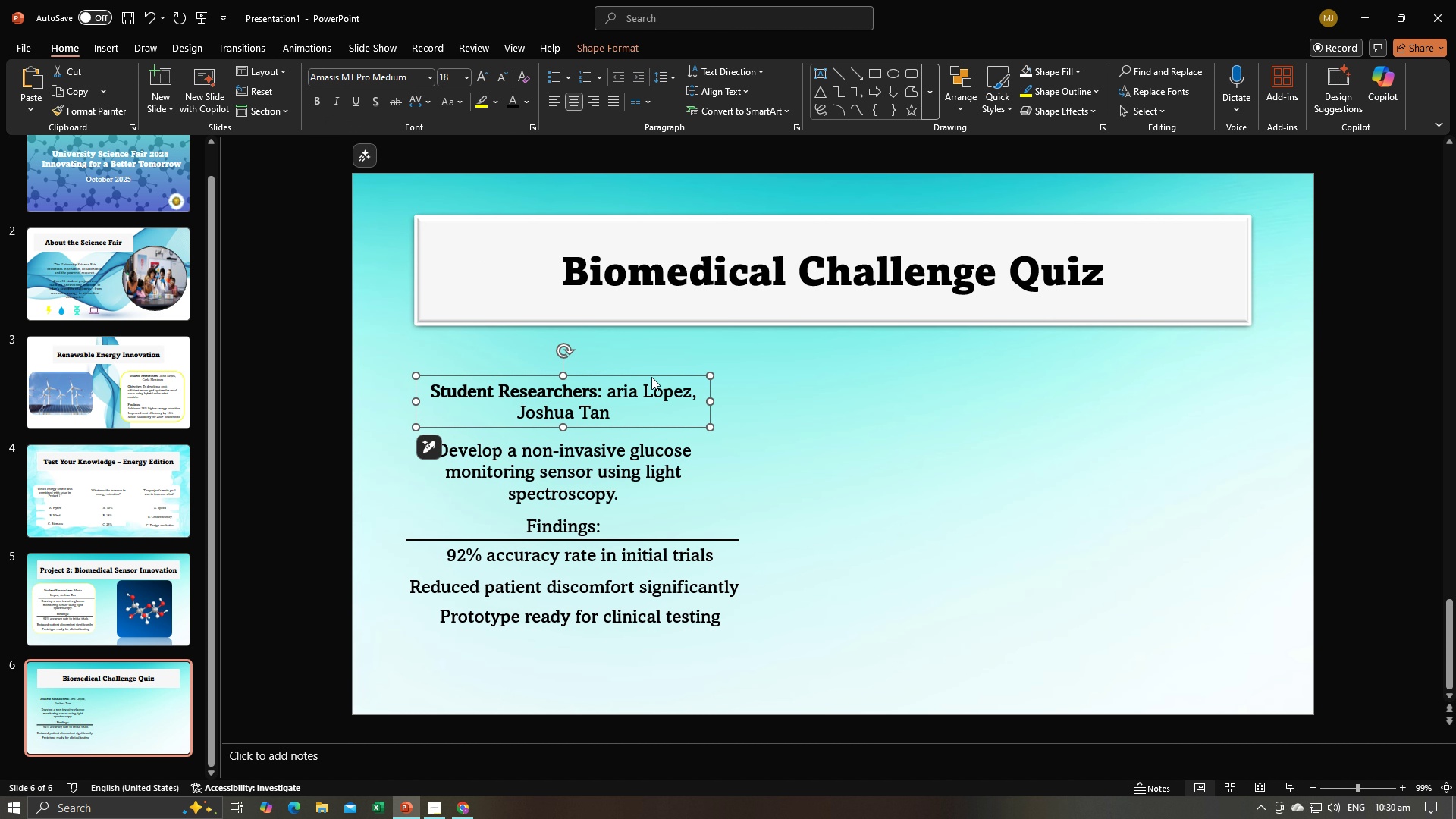 
key(Backspace)
 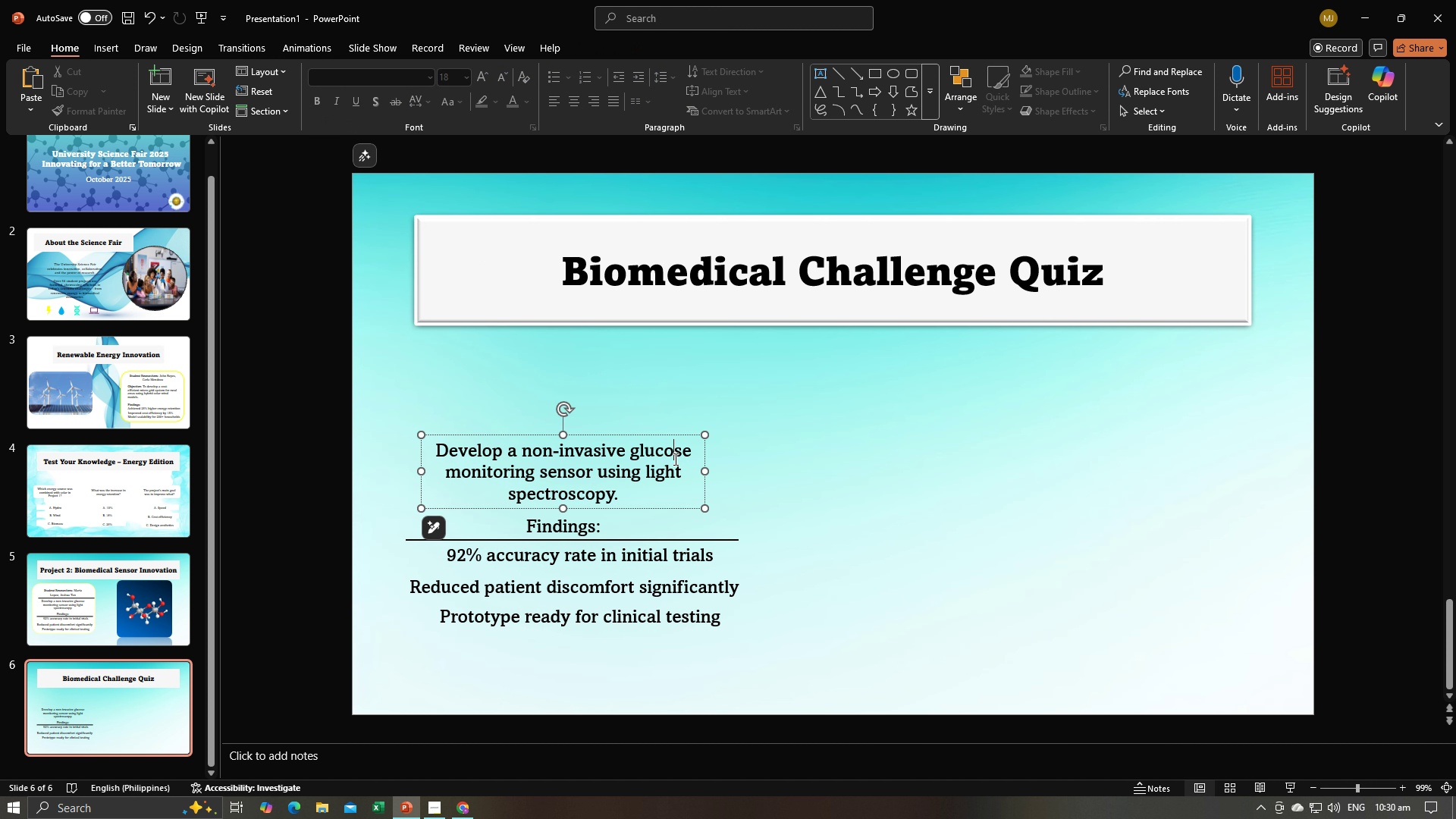 
left_click([674, 459])
 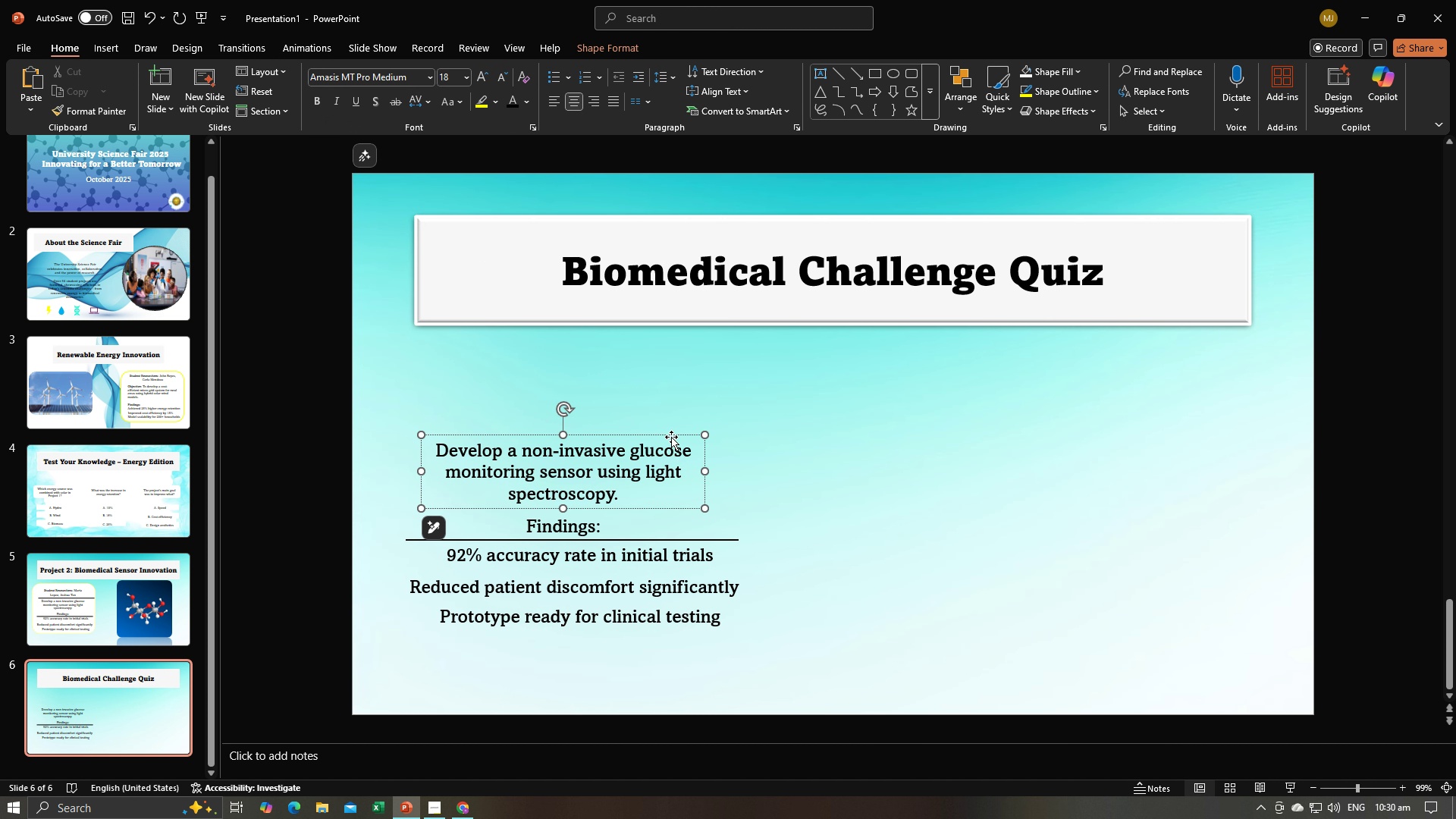 
left_click([671, 437])
 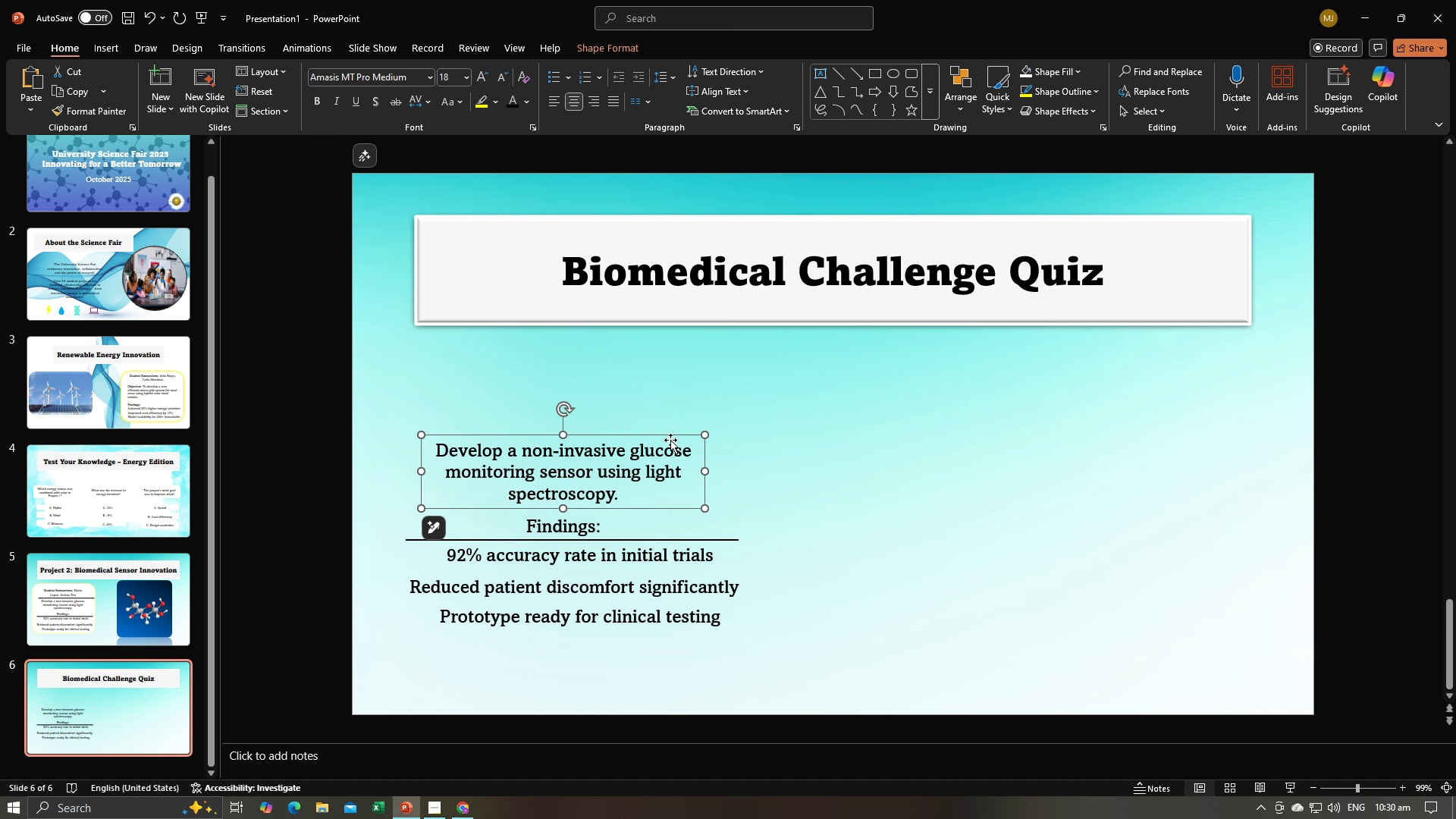 
key(Backspace)
 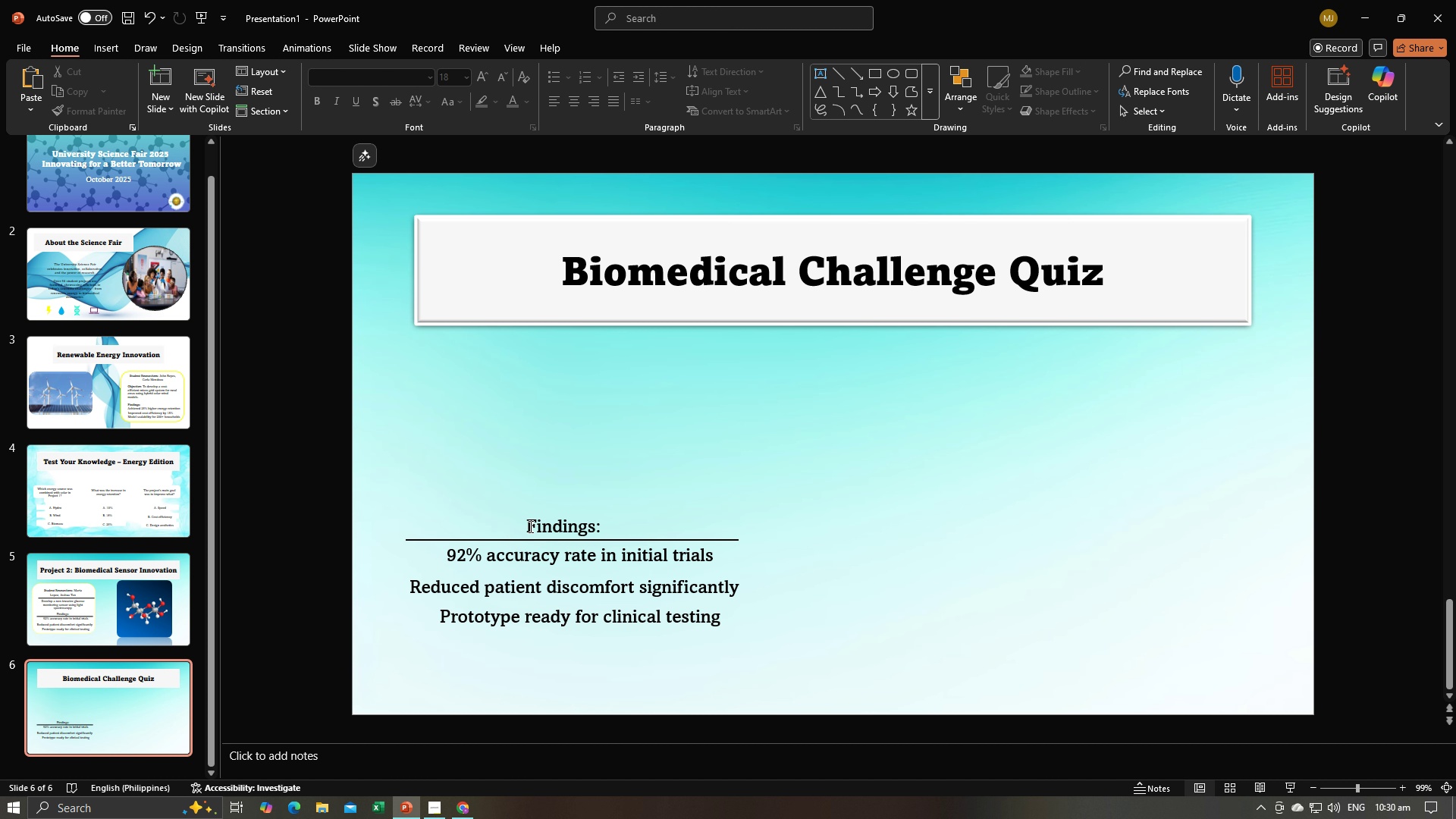 
left_click([551, 526])
 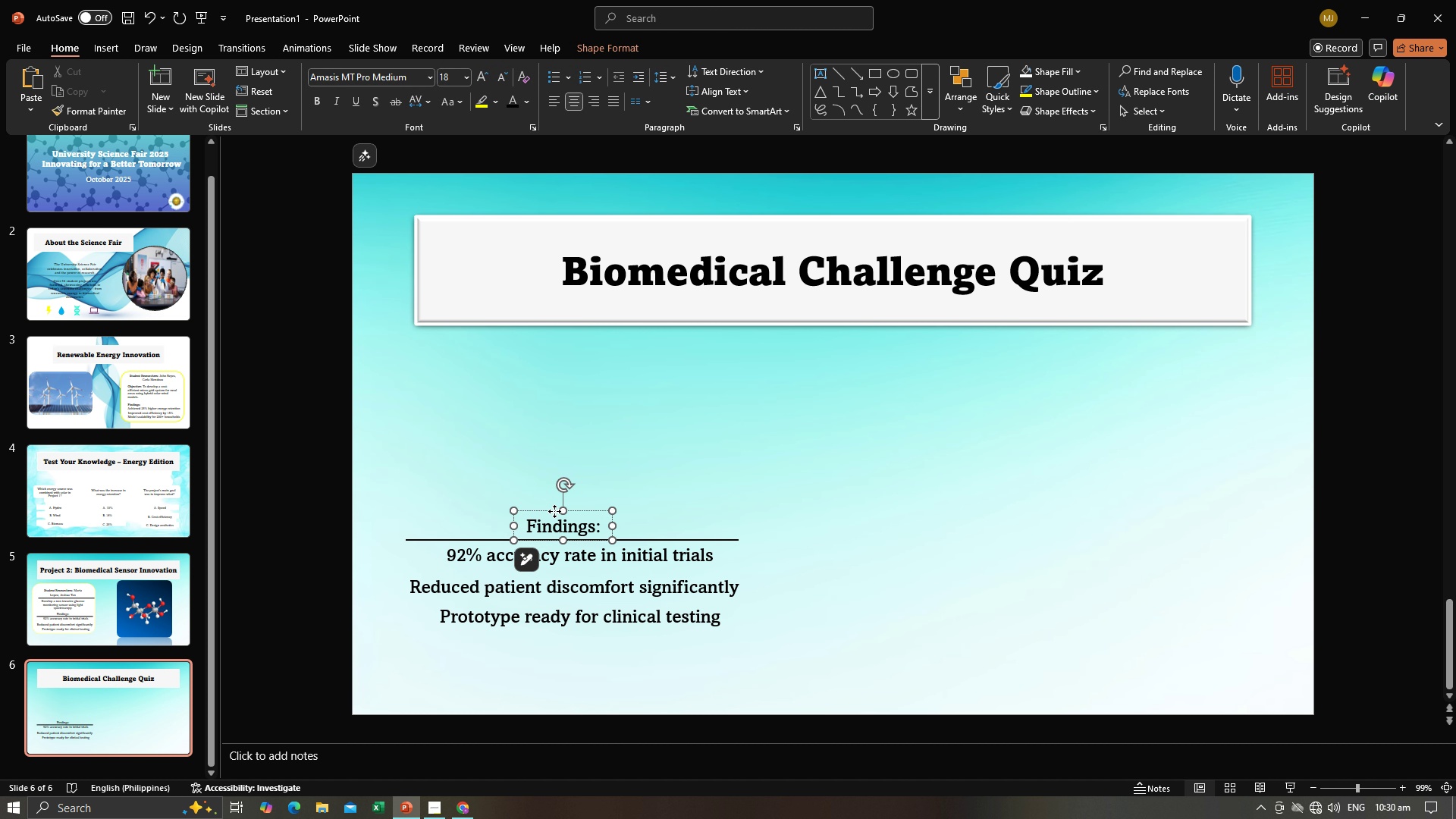 
left_click([554, 511])
 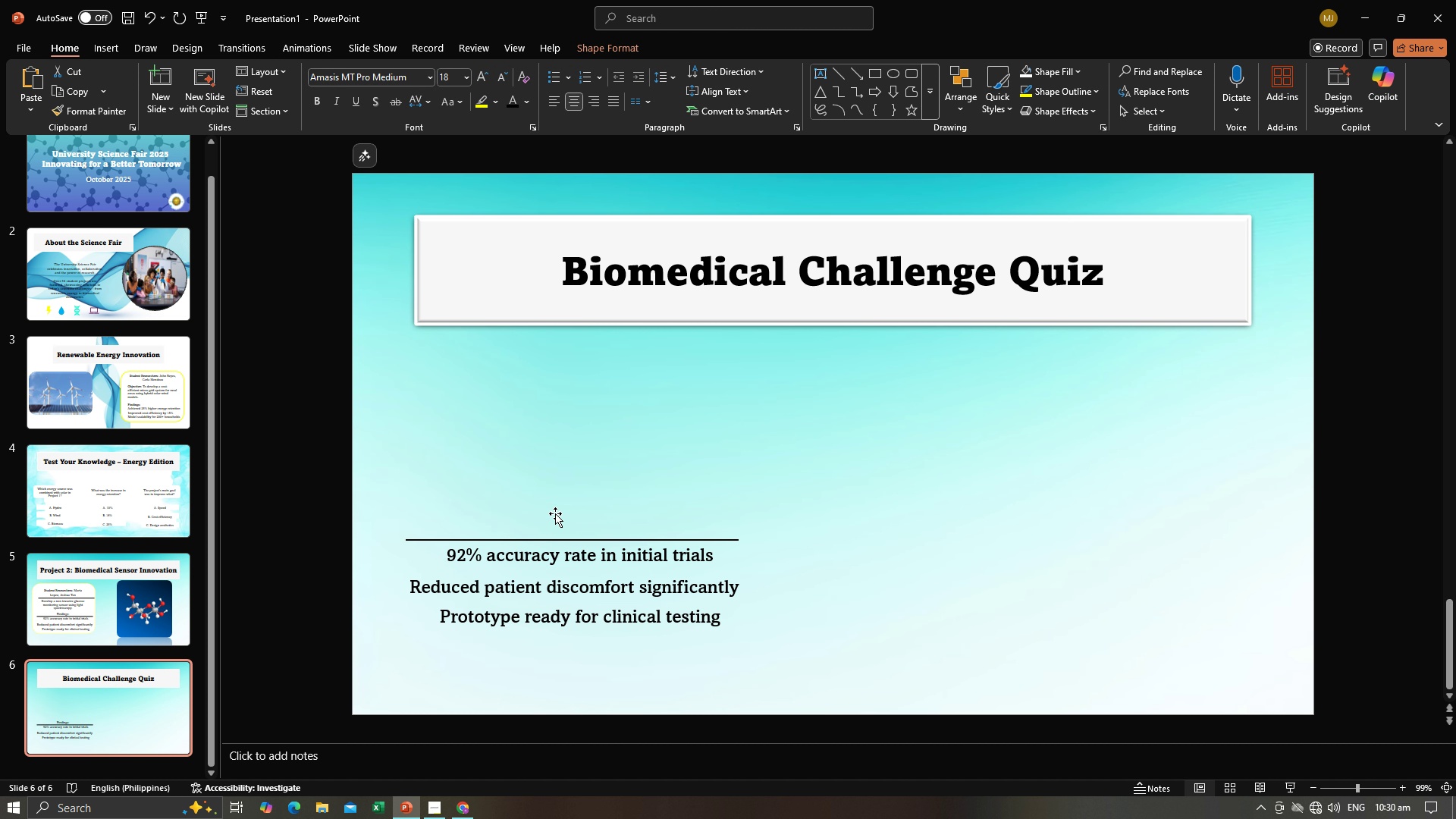 
key(Backspace)
 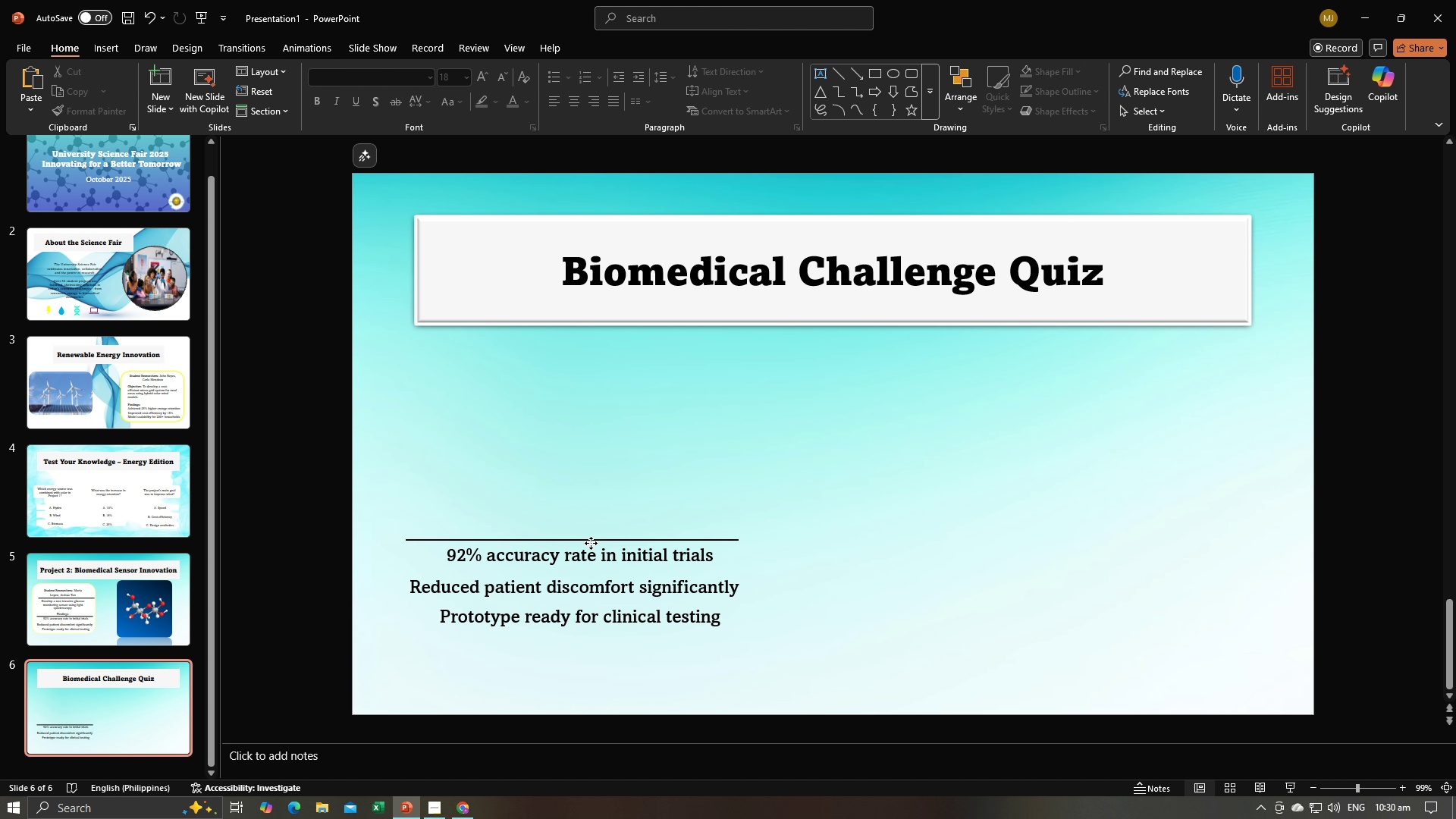 
left_click([591, 543])
 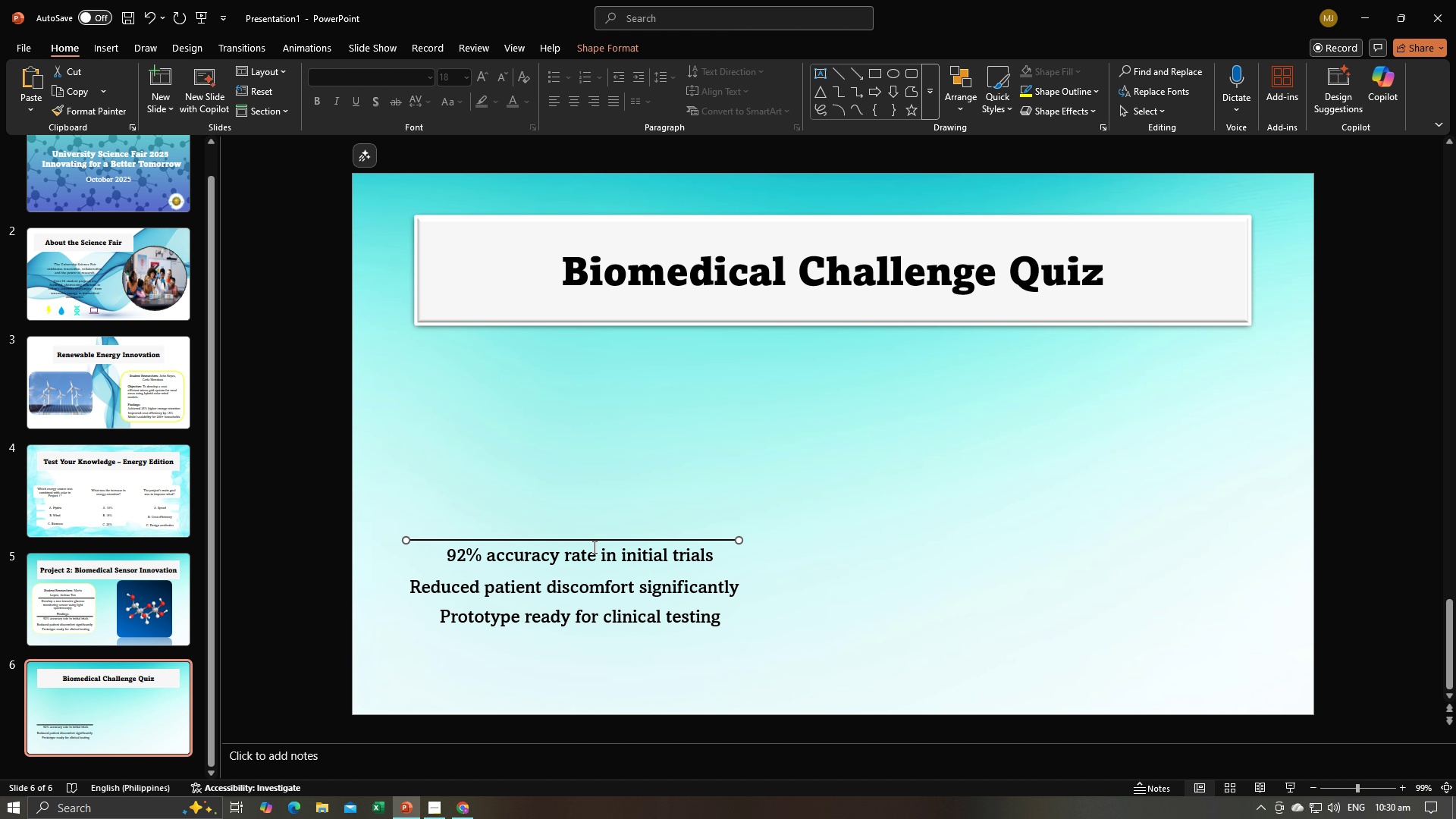 
key(Backspace)
 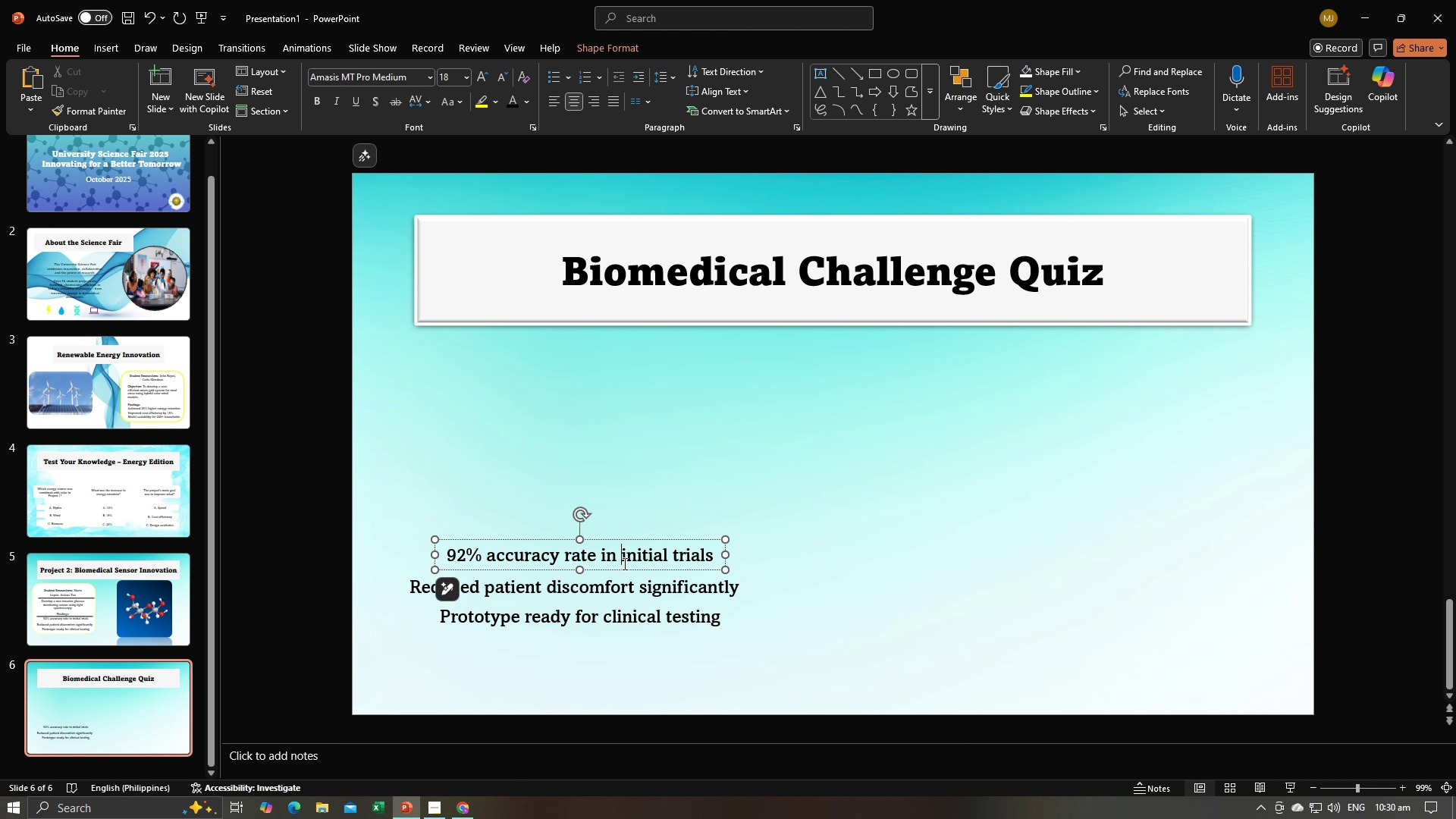 
left_click([623, 563])
 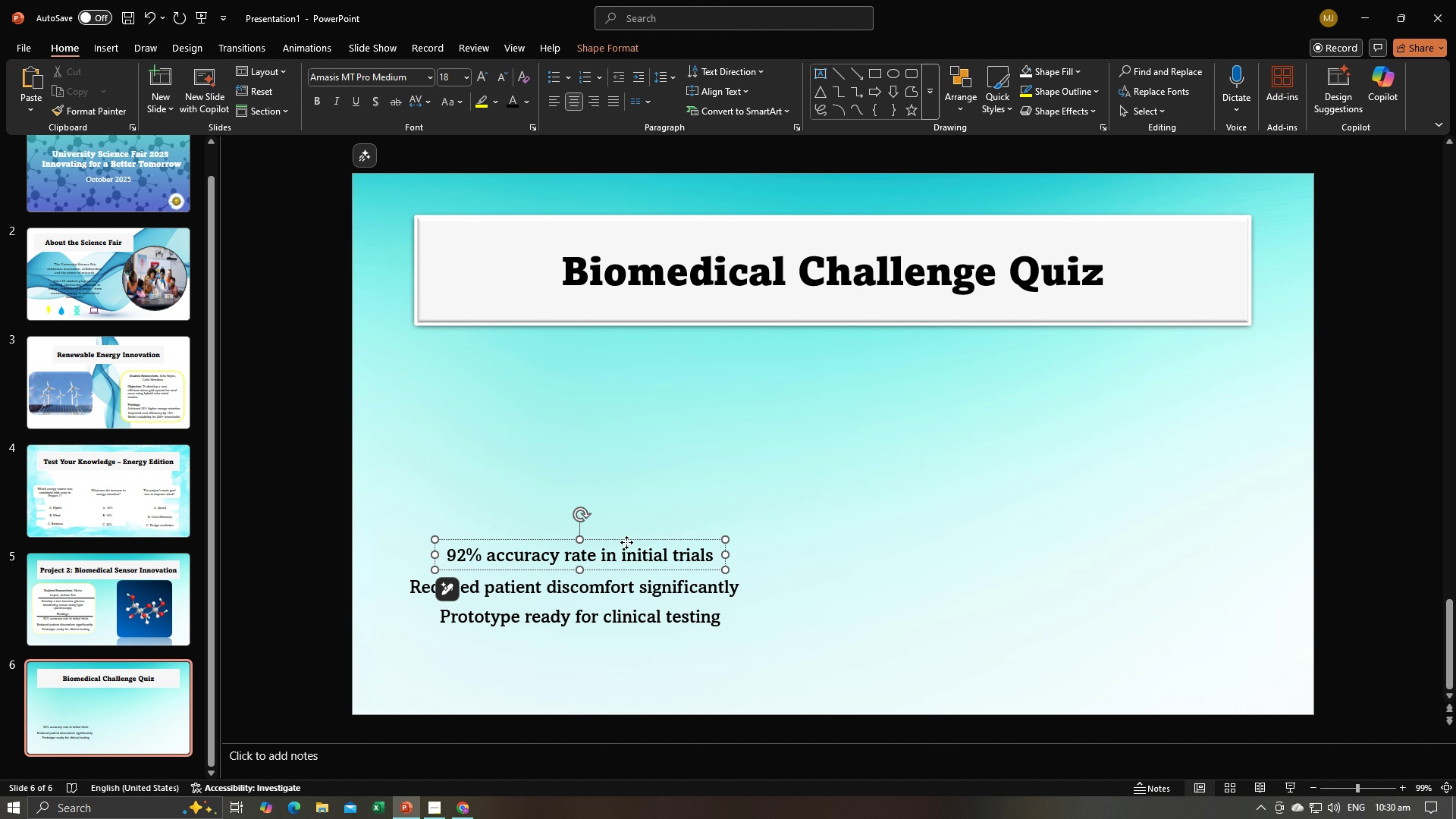 
left_click([626, 542])
 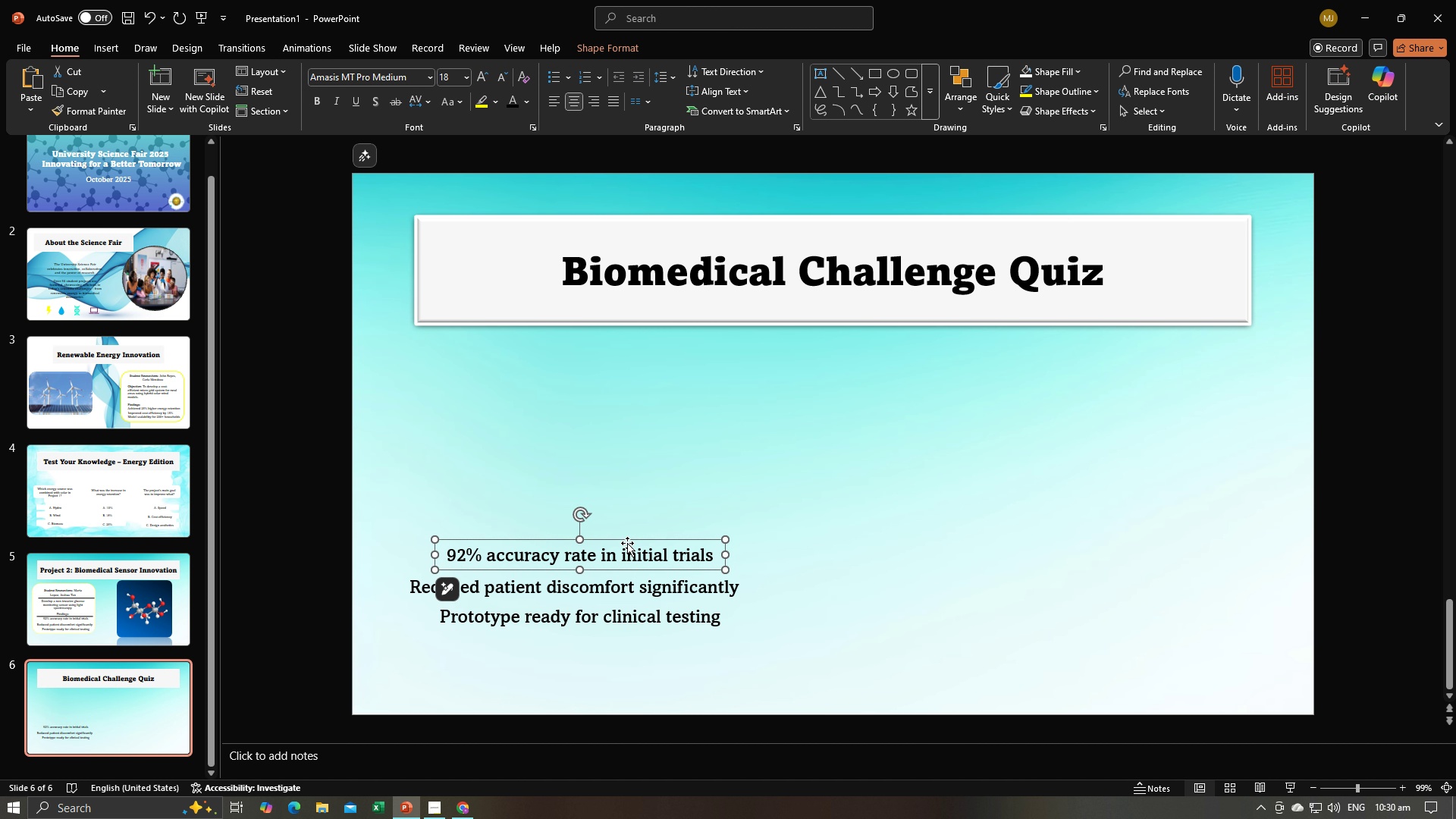 
key(Backspace)
 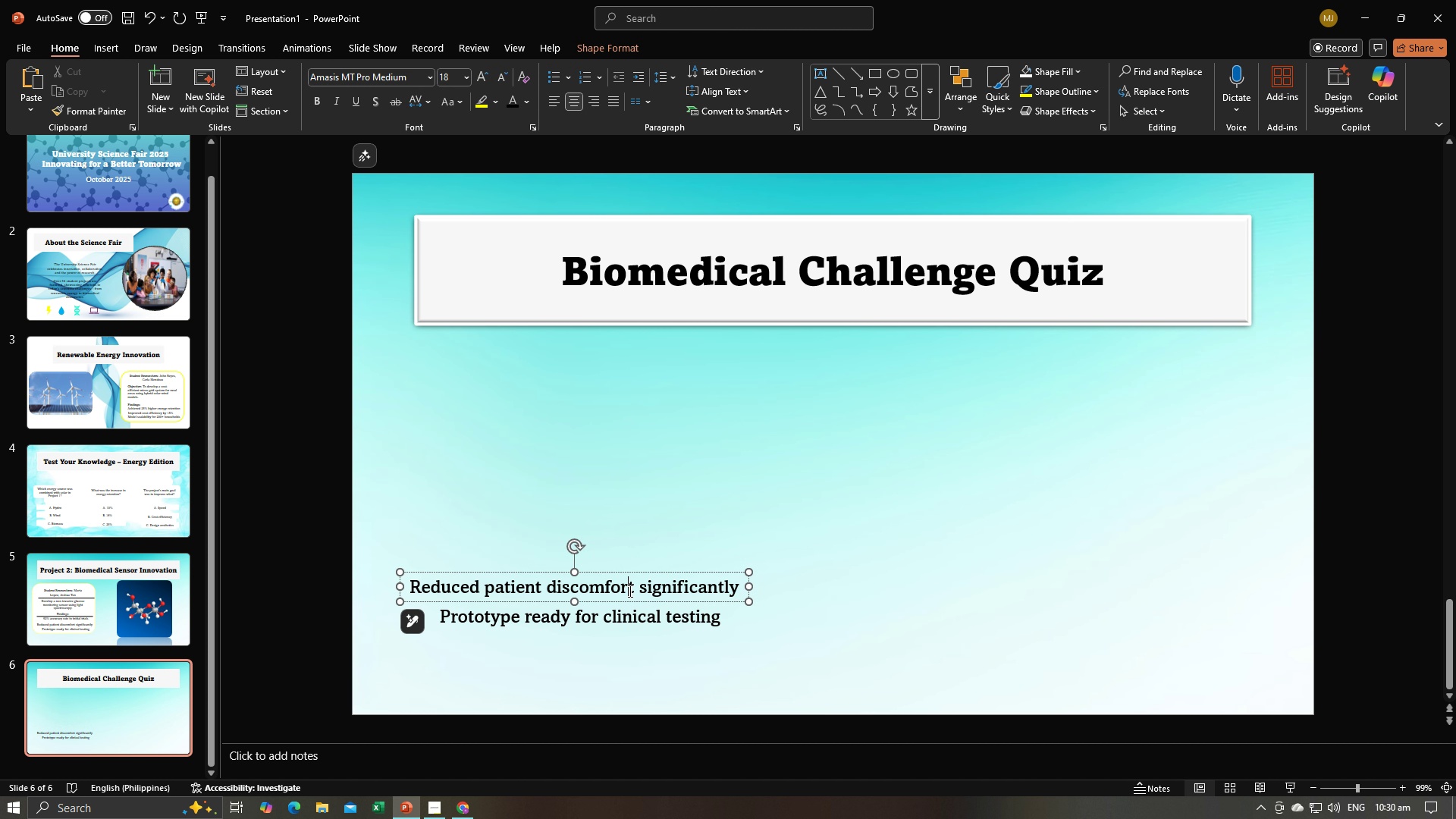 
left_click([629, 591])
 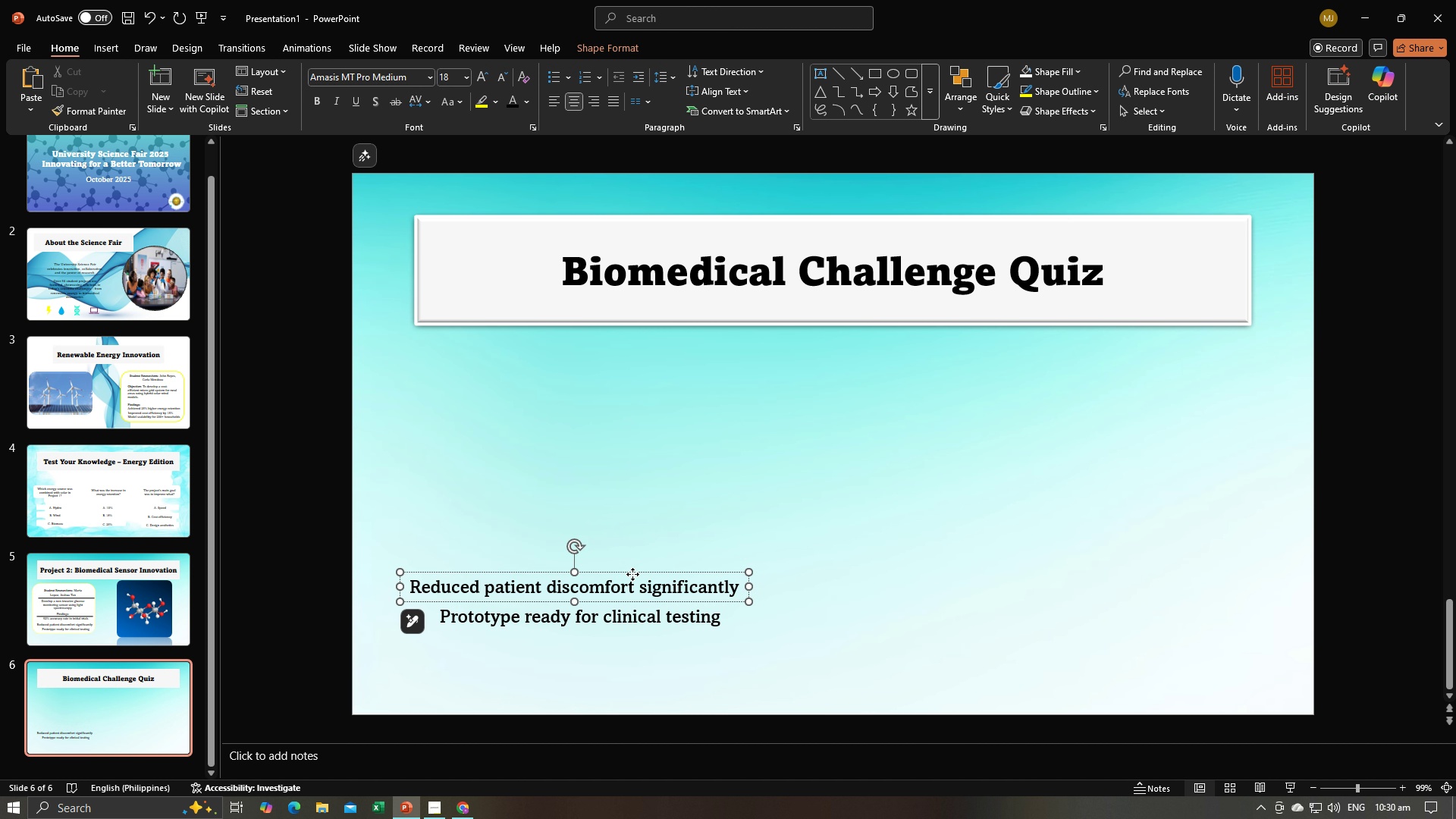 
left_click([632, 574])
 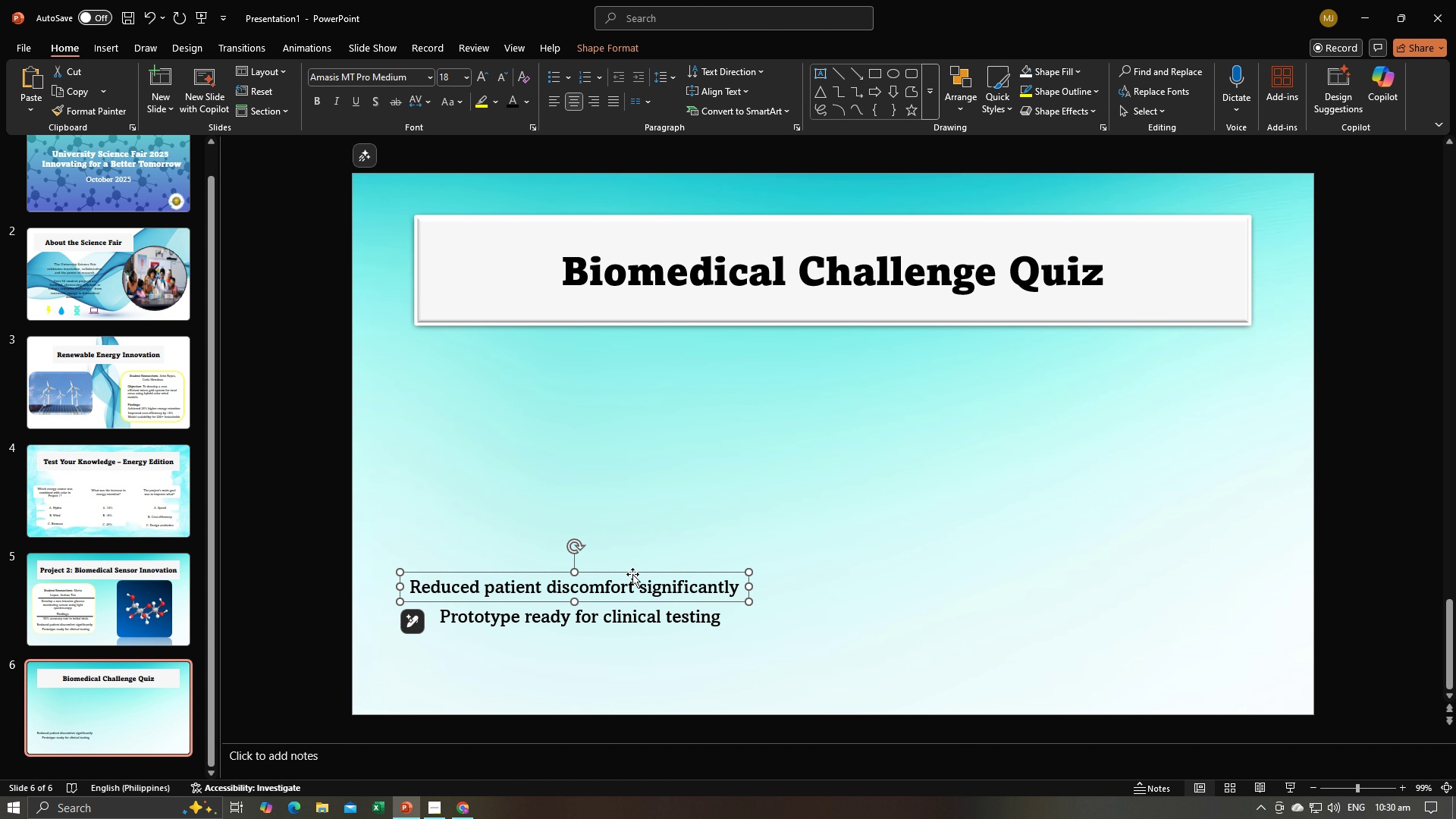 
key(Backspace)
 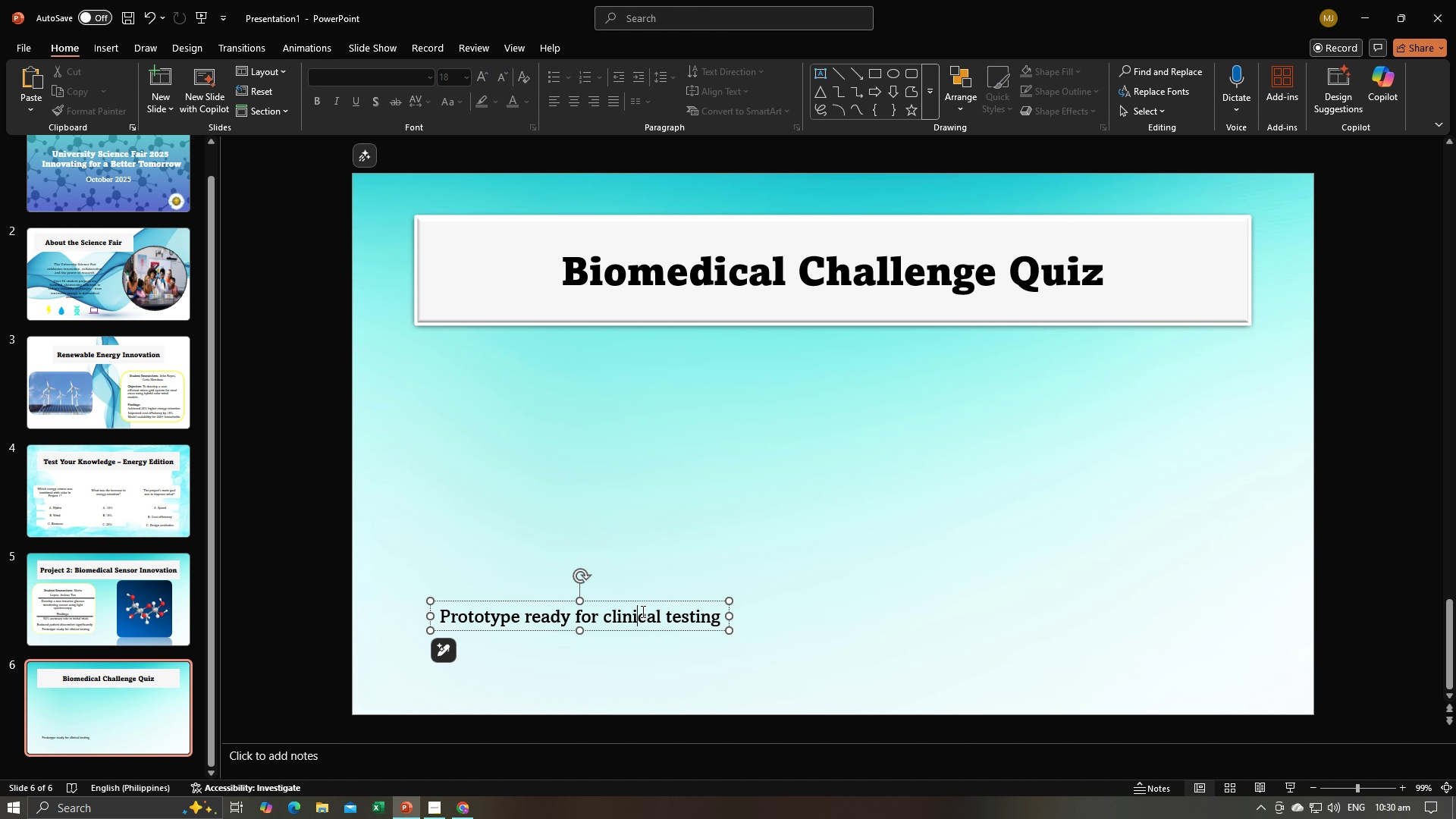 
left_click([642, 611])
 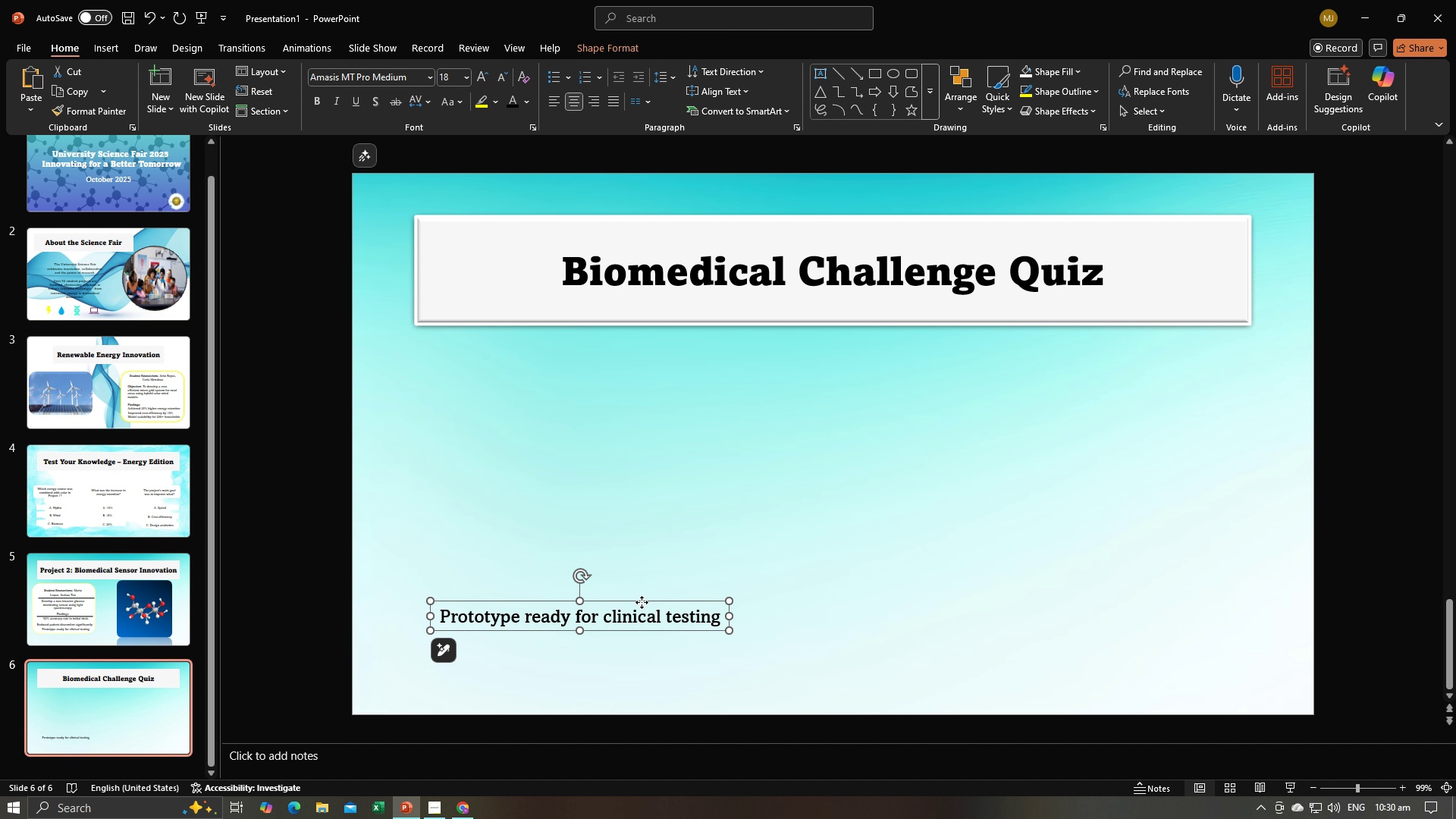 
left_click([642, 602])
 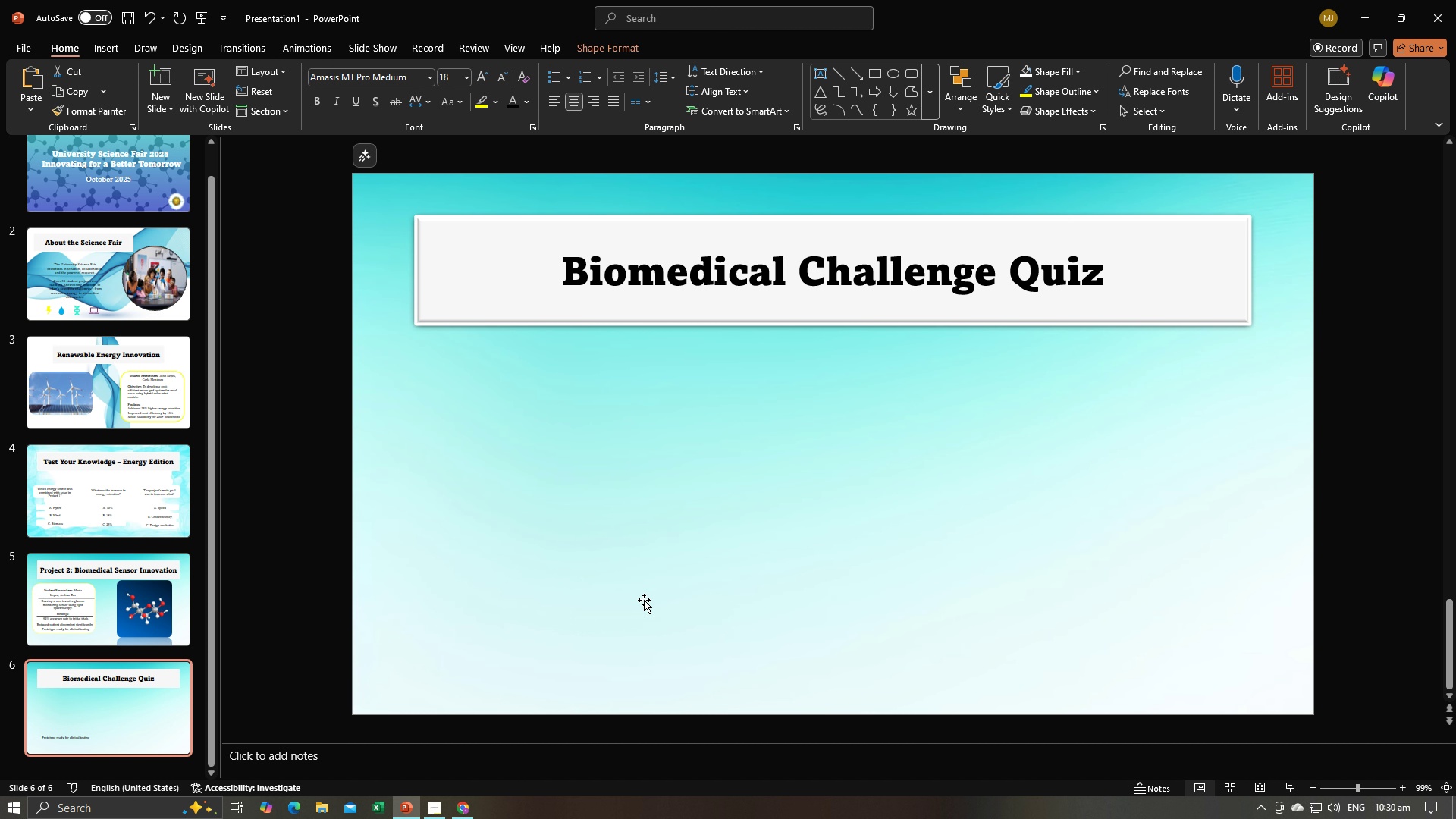 
key(Backspace)
 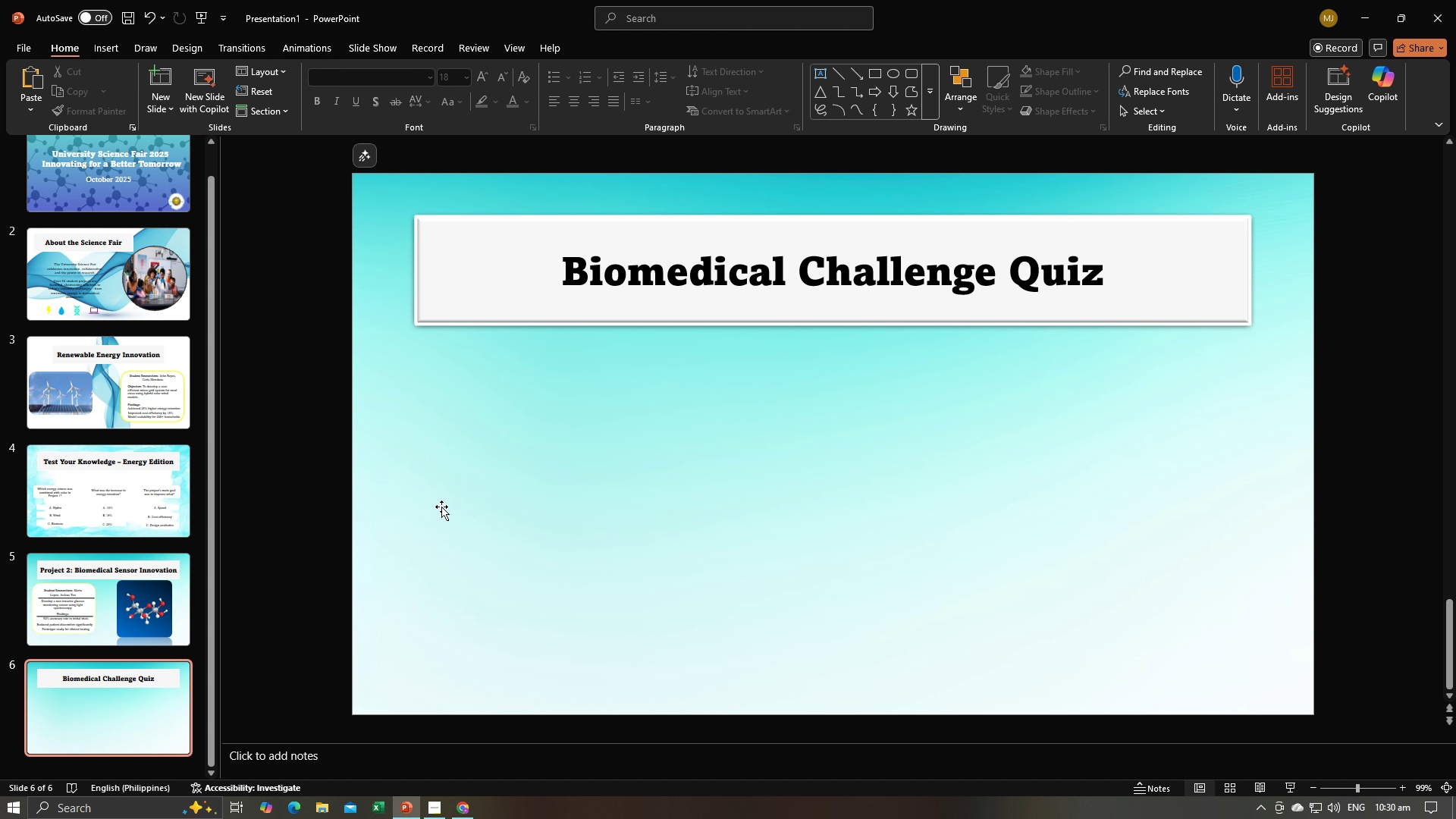 
key(Alt+AltLeft)
 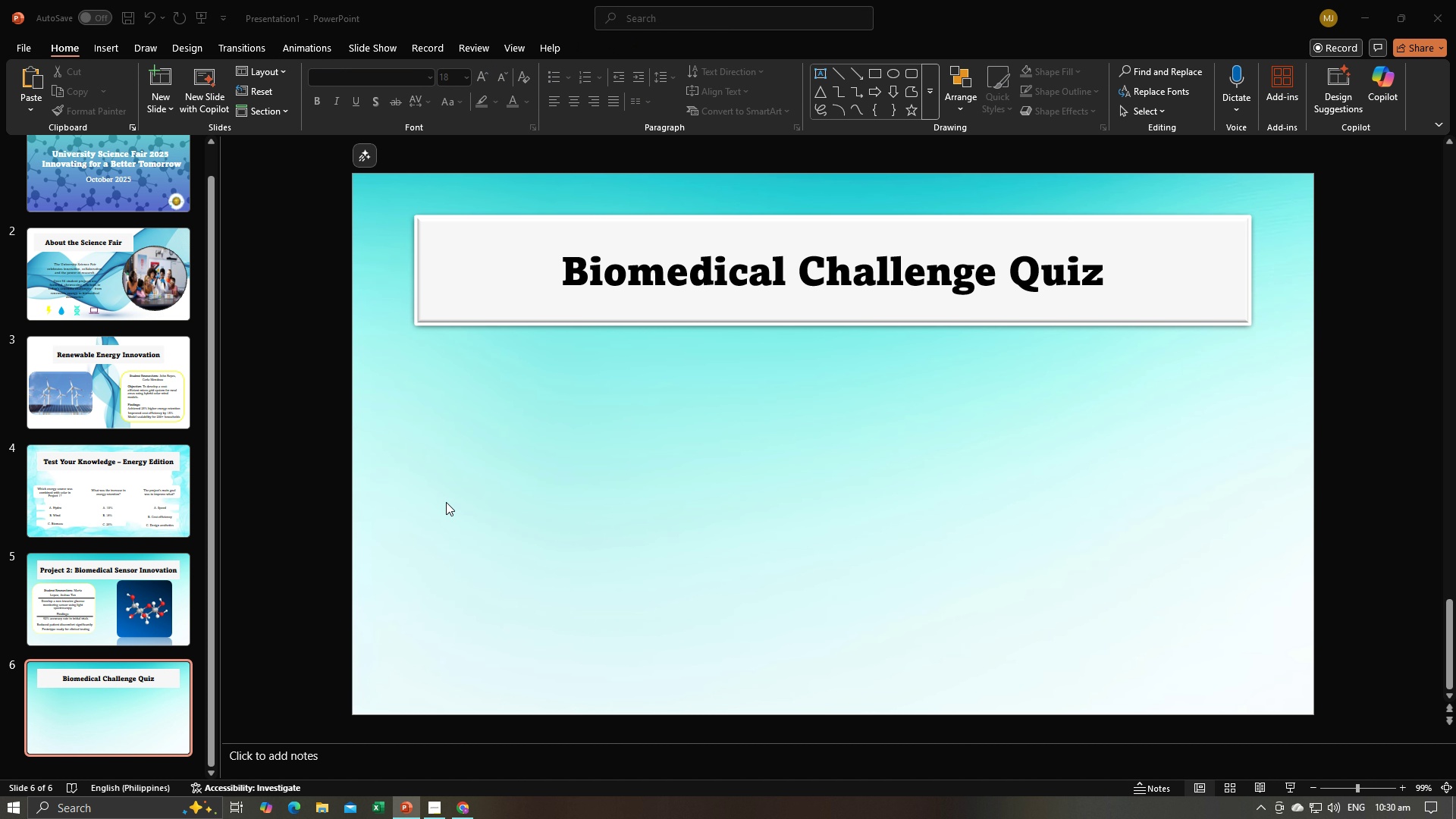 
key(Alt+Tab)
 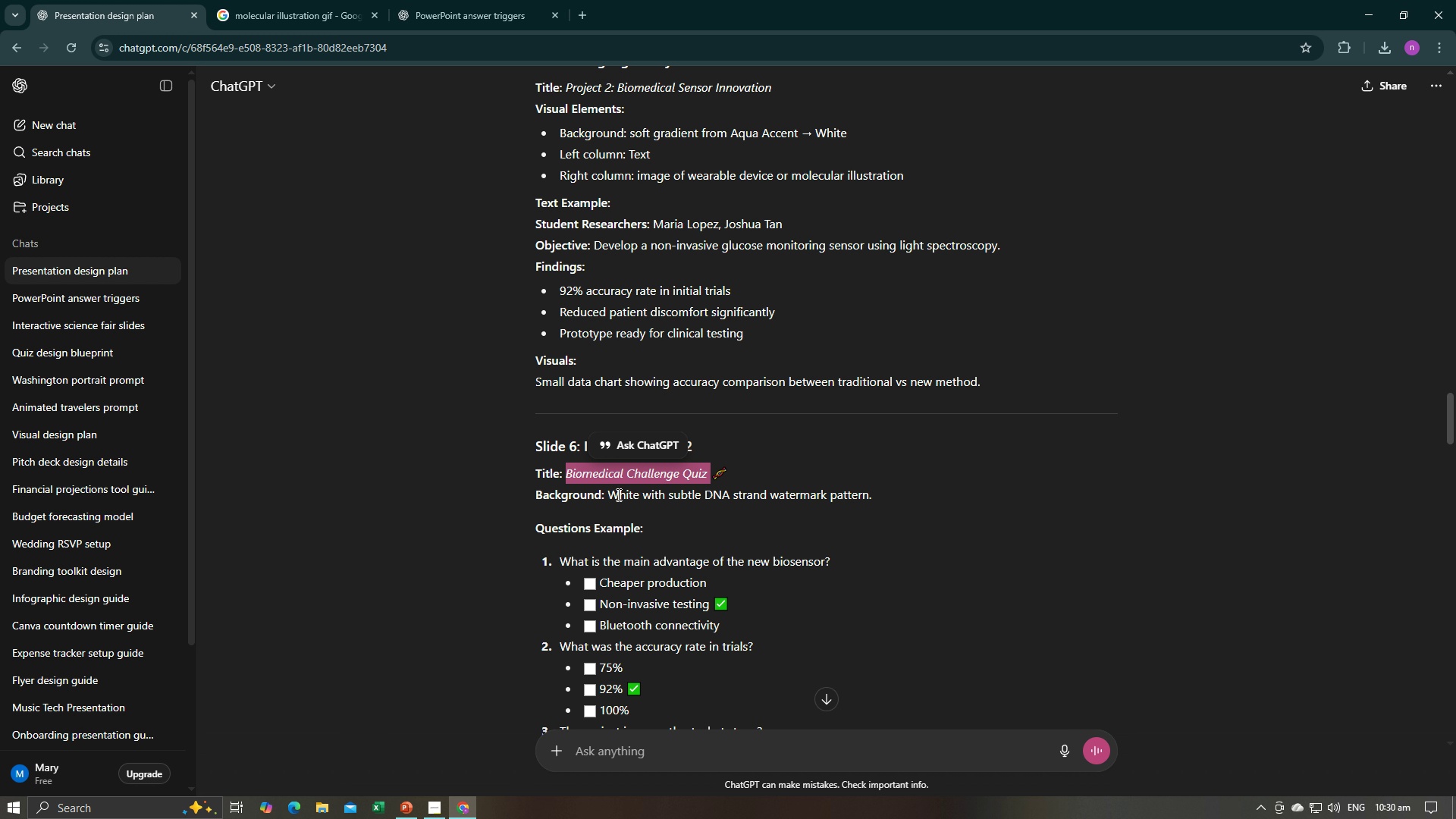 
left_click_drag(start_coordinate=[611, 494], to_coordinate=[870, 500])
 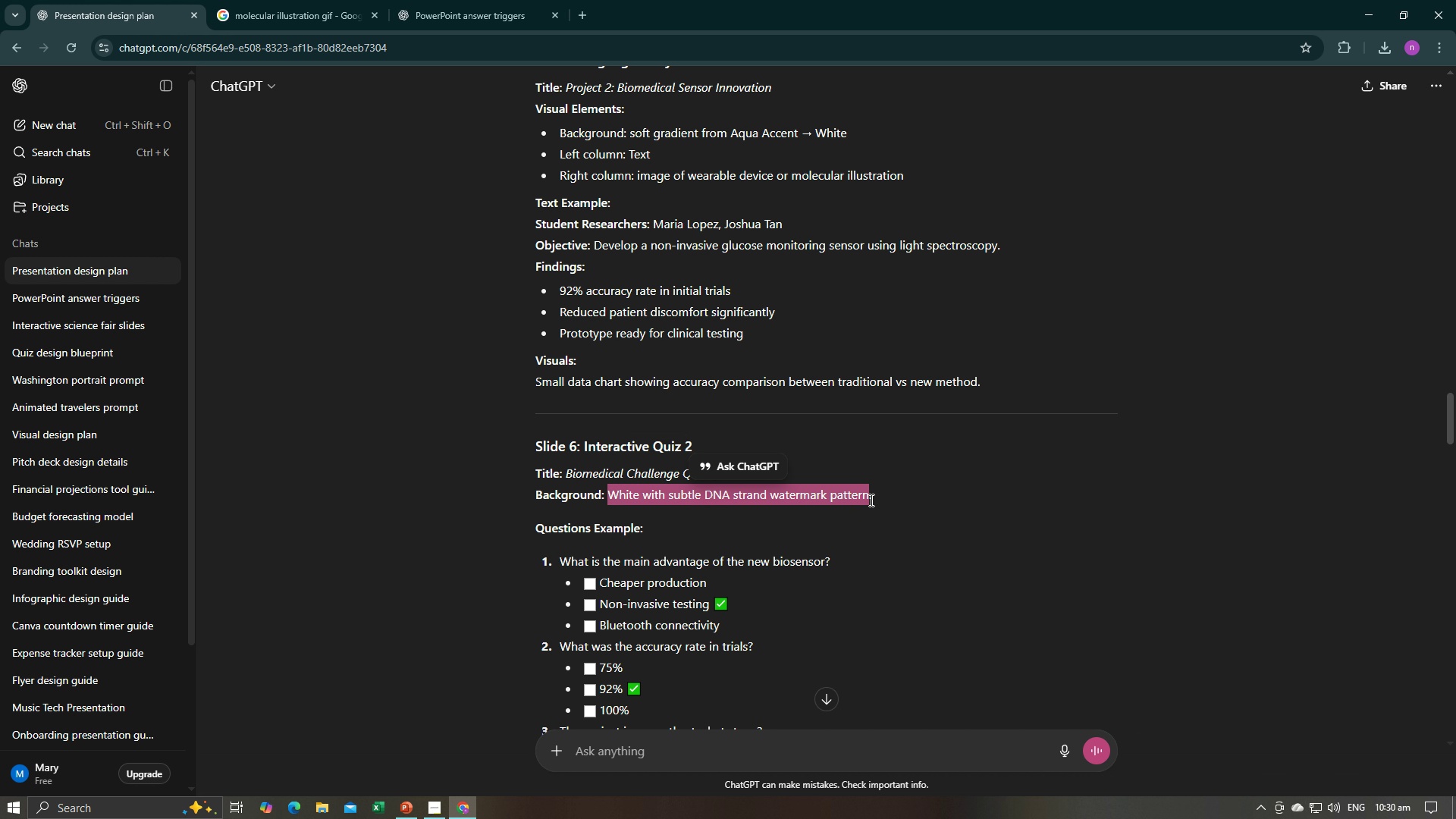 
key(Control+C)
 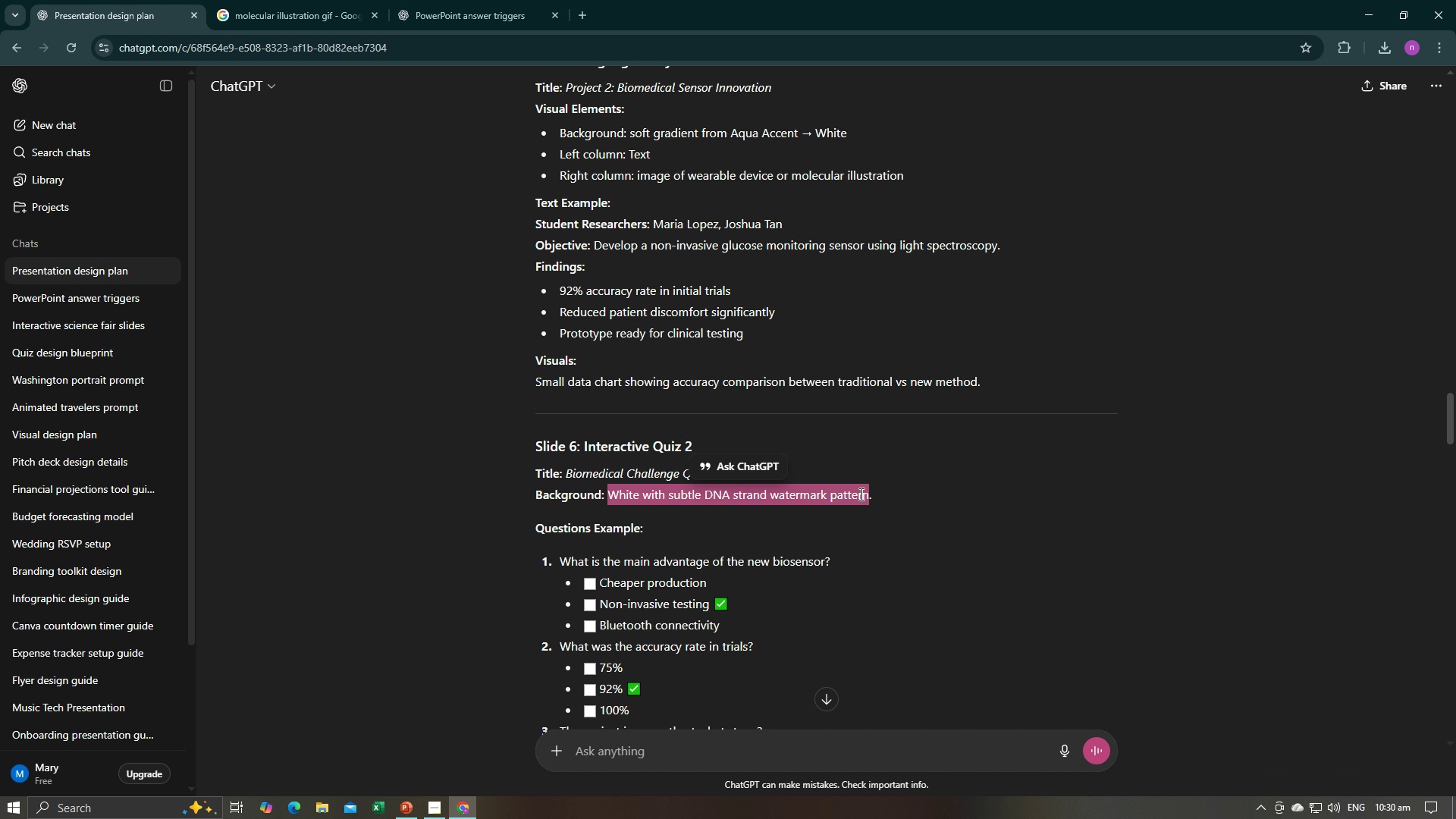 
key(Control+C)
 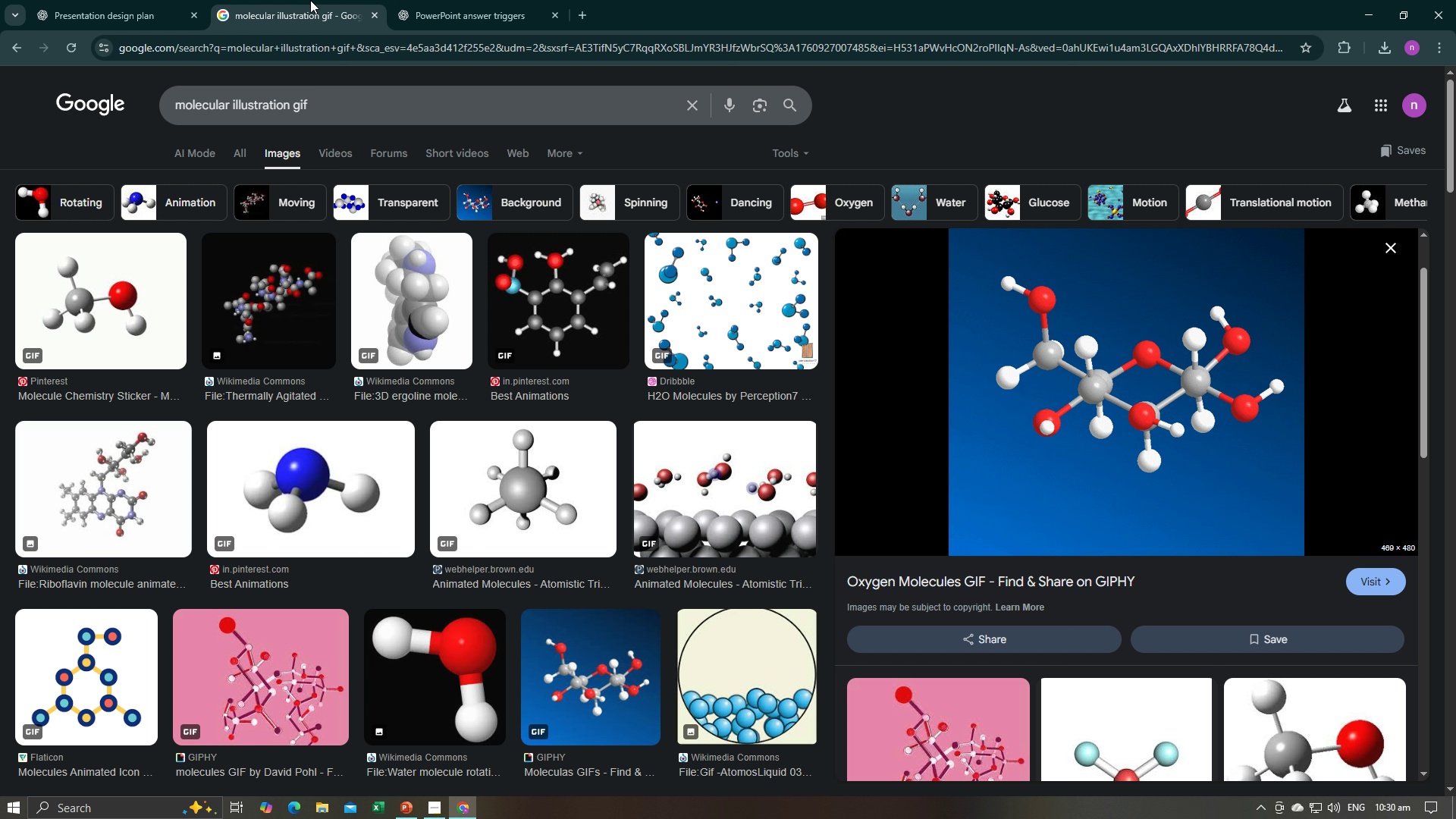 
left_click([310, 0])
 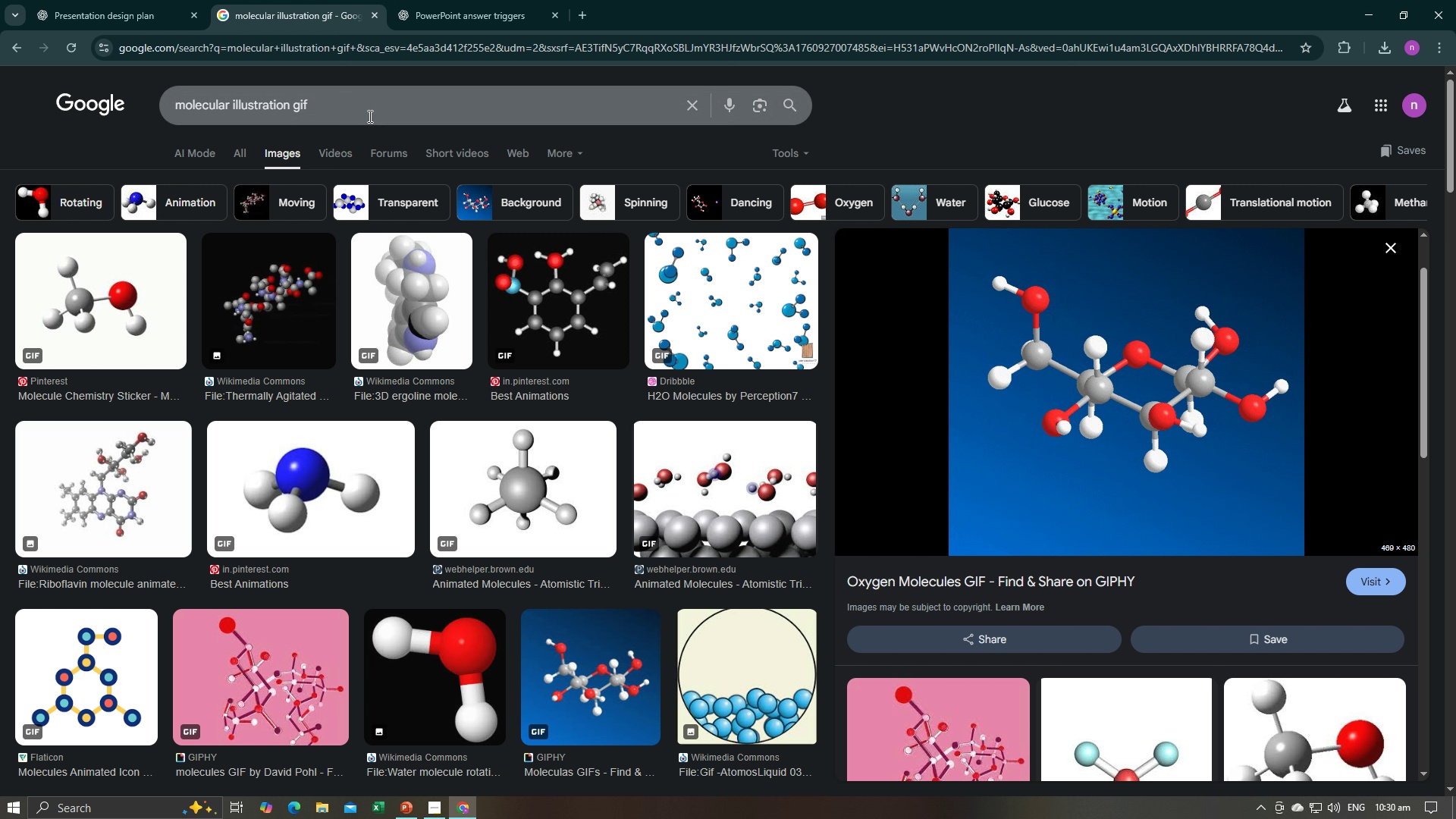 
left_click_drag(start_coordinate=[369, 116], to_coordinate=[58, 108])
 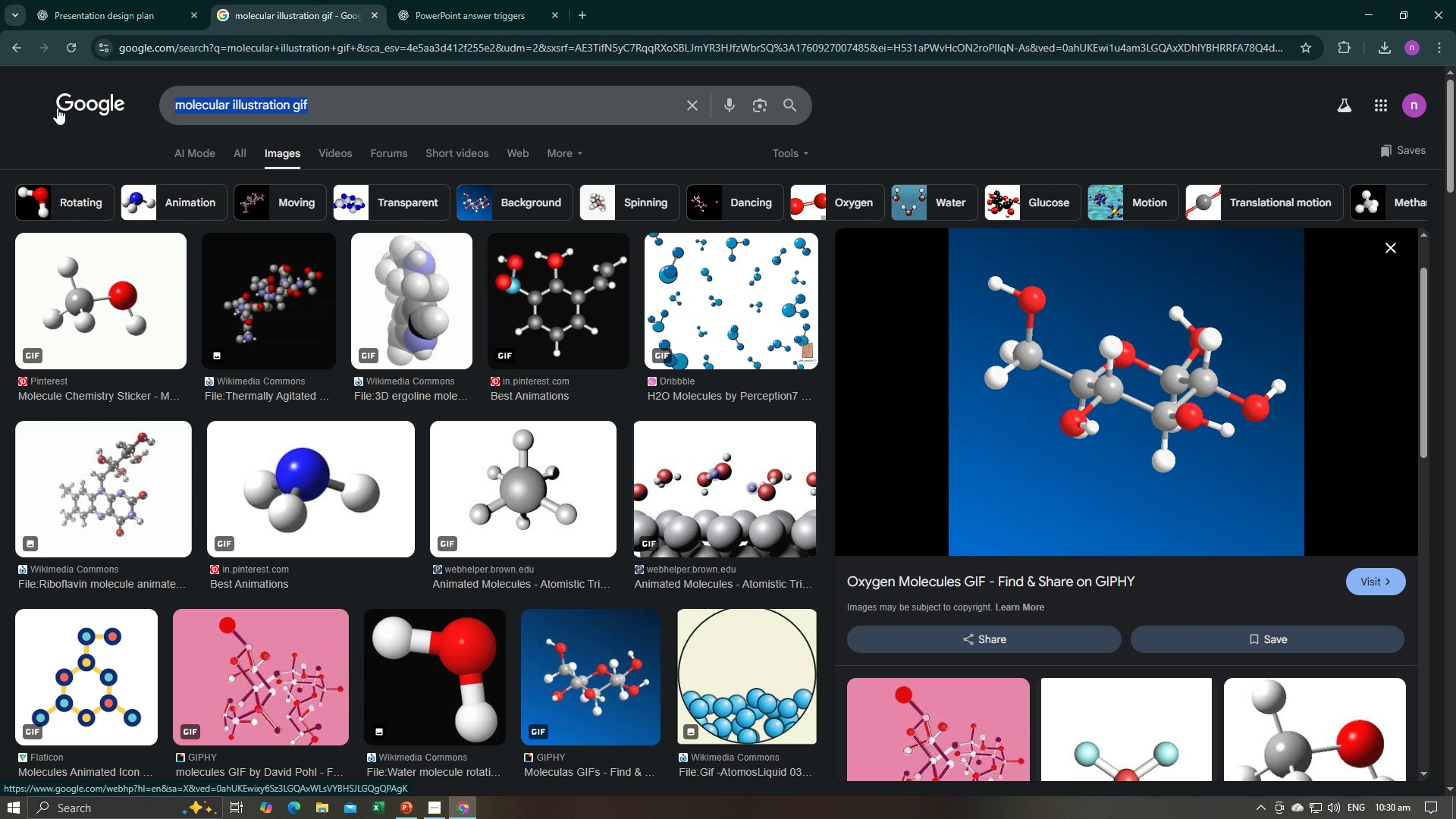 
key(Control+V)
 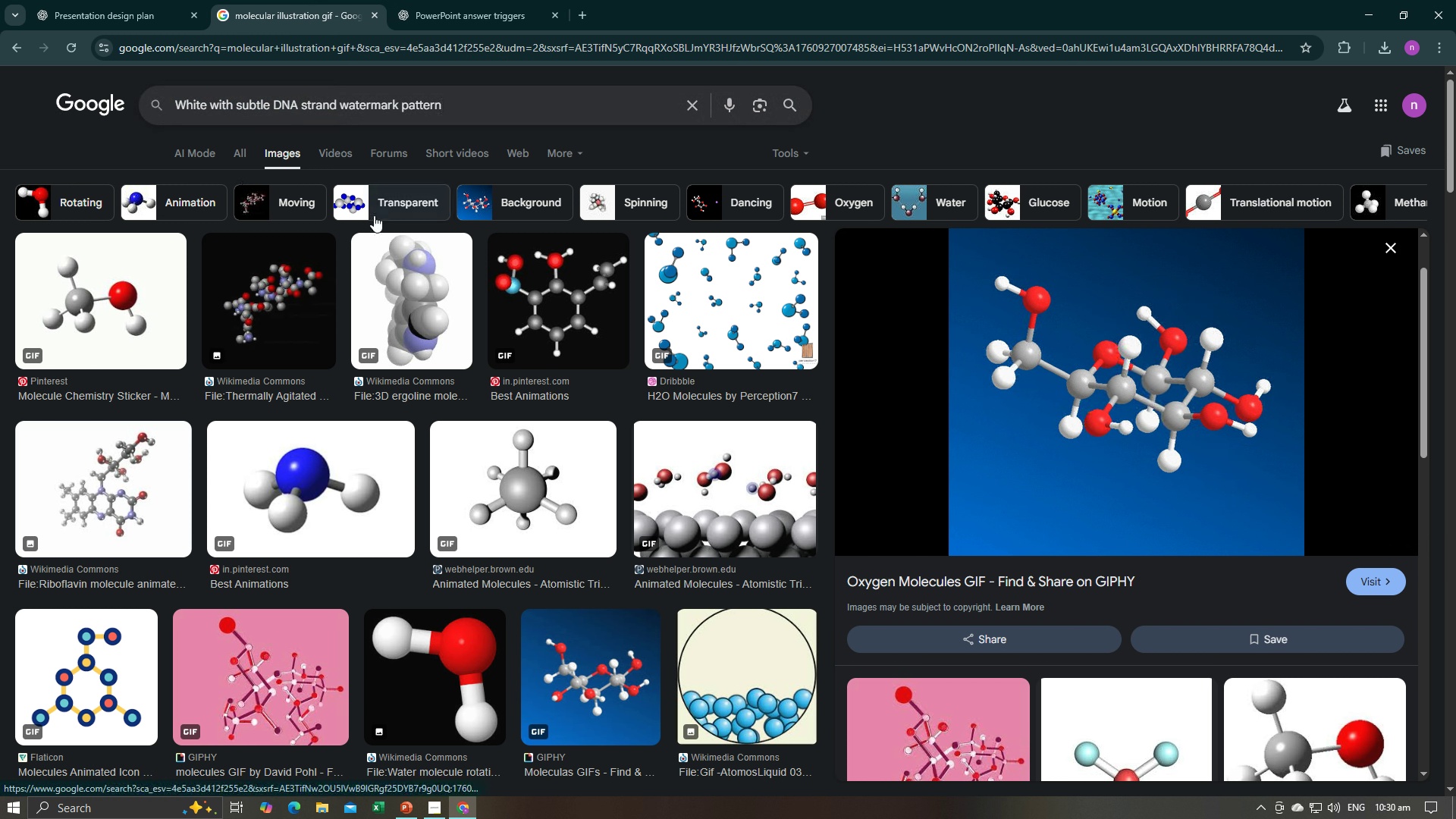 
key(Enter)
 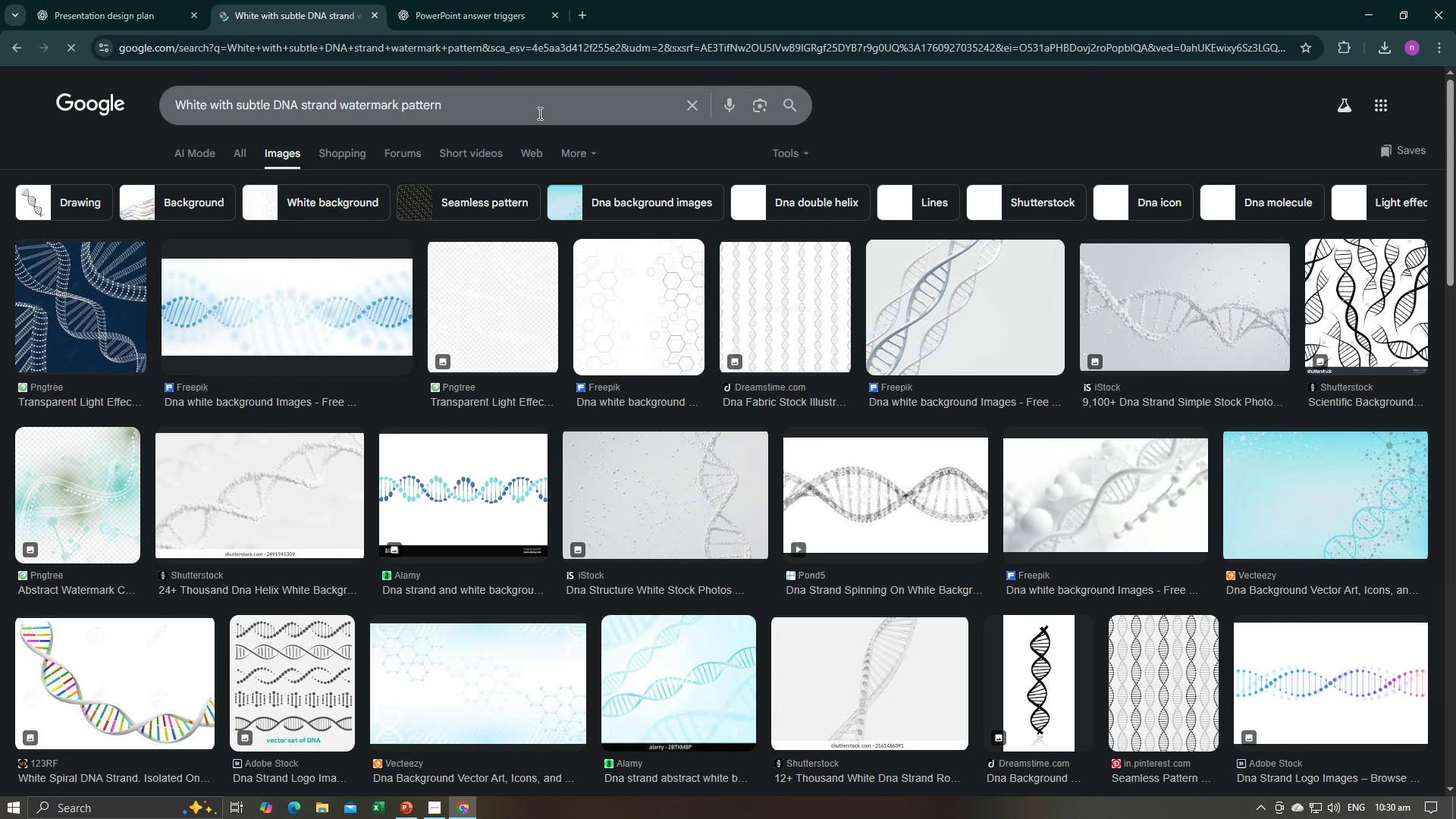 
left_click([352, 297])
 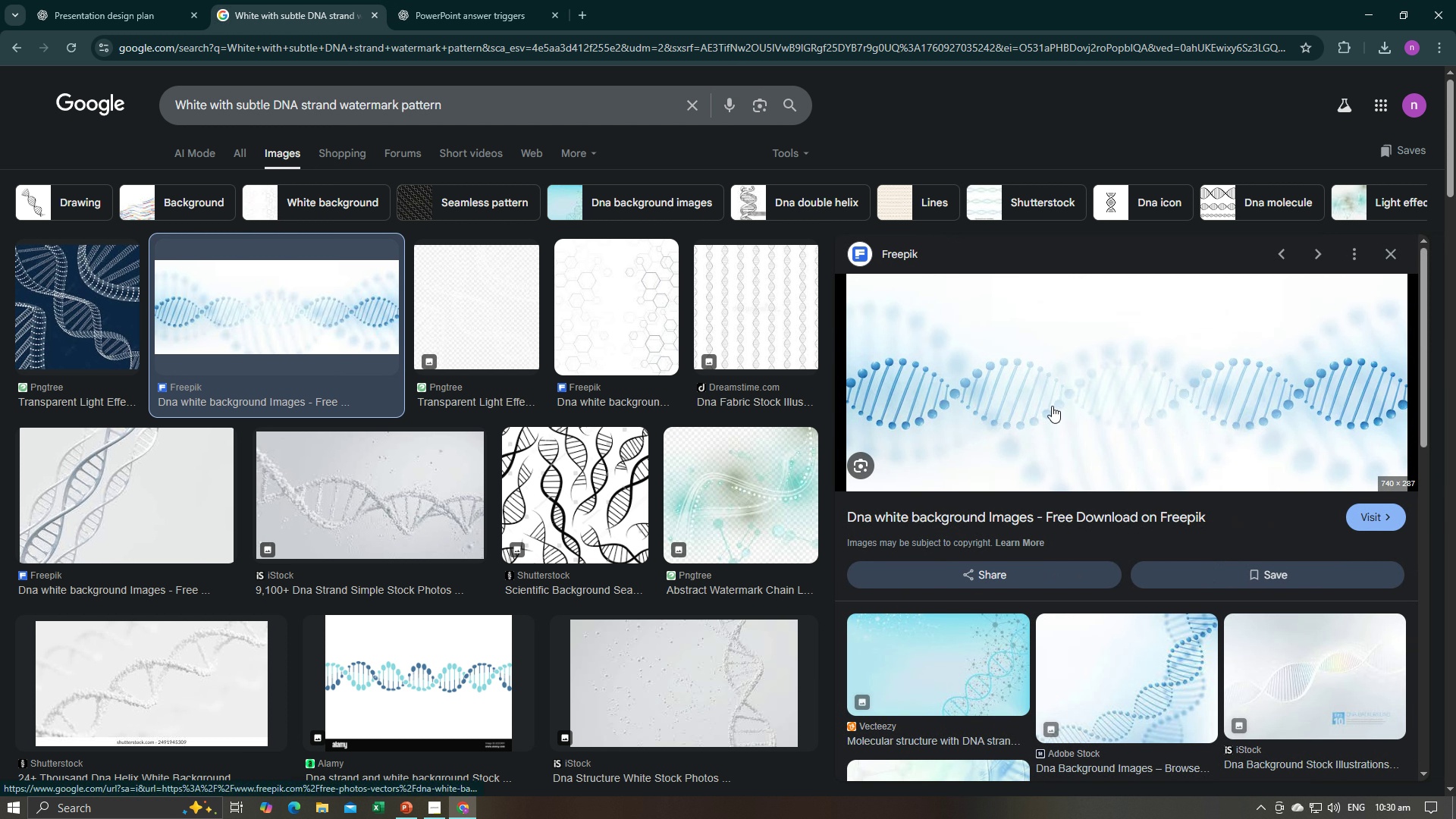 
right_click([1052, 406])
 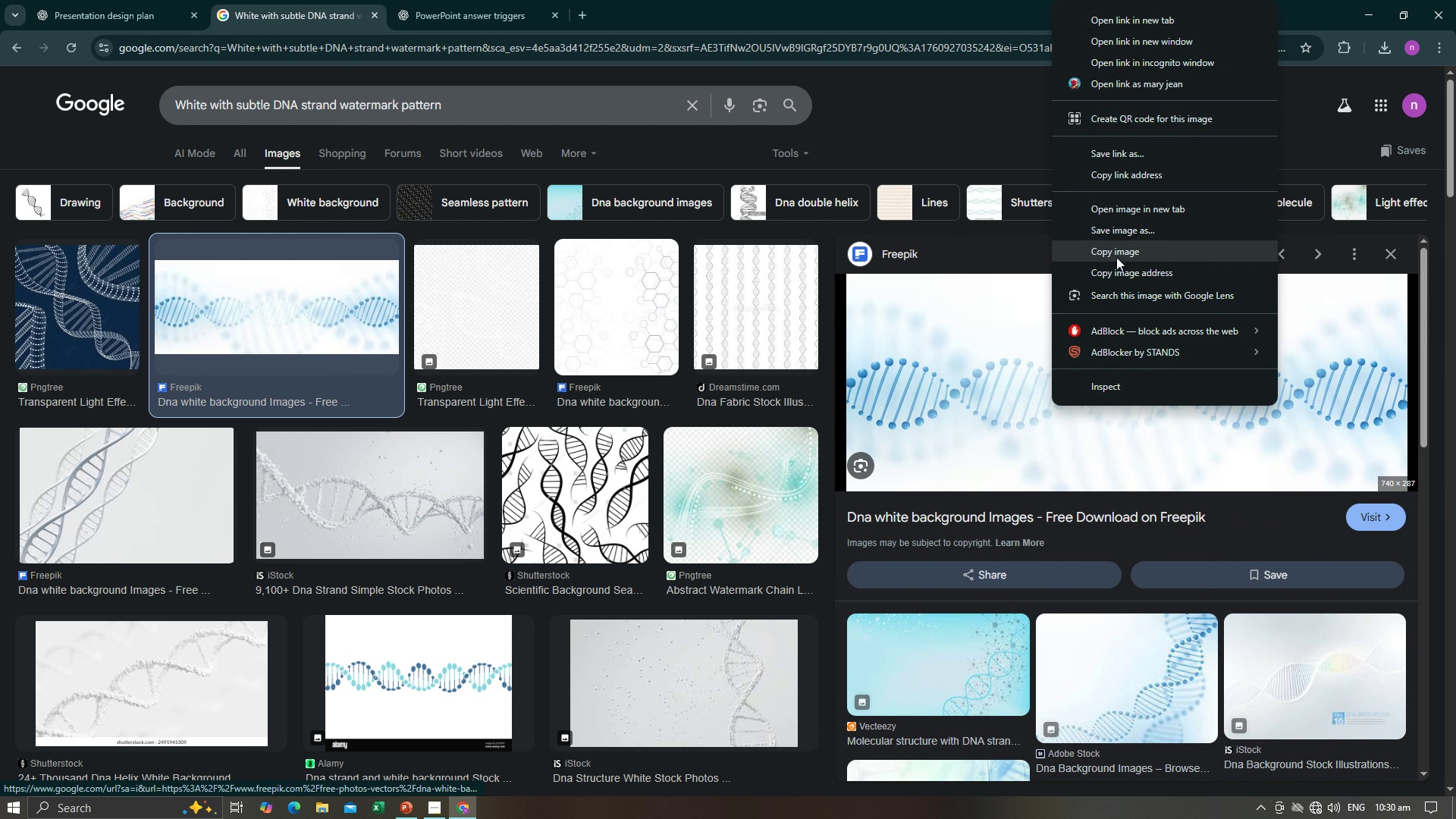 
left_click([1119, 253])
 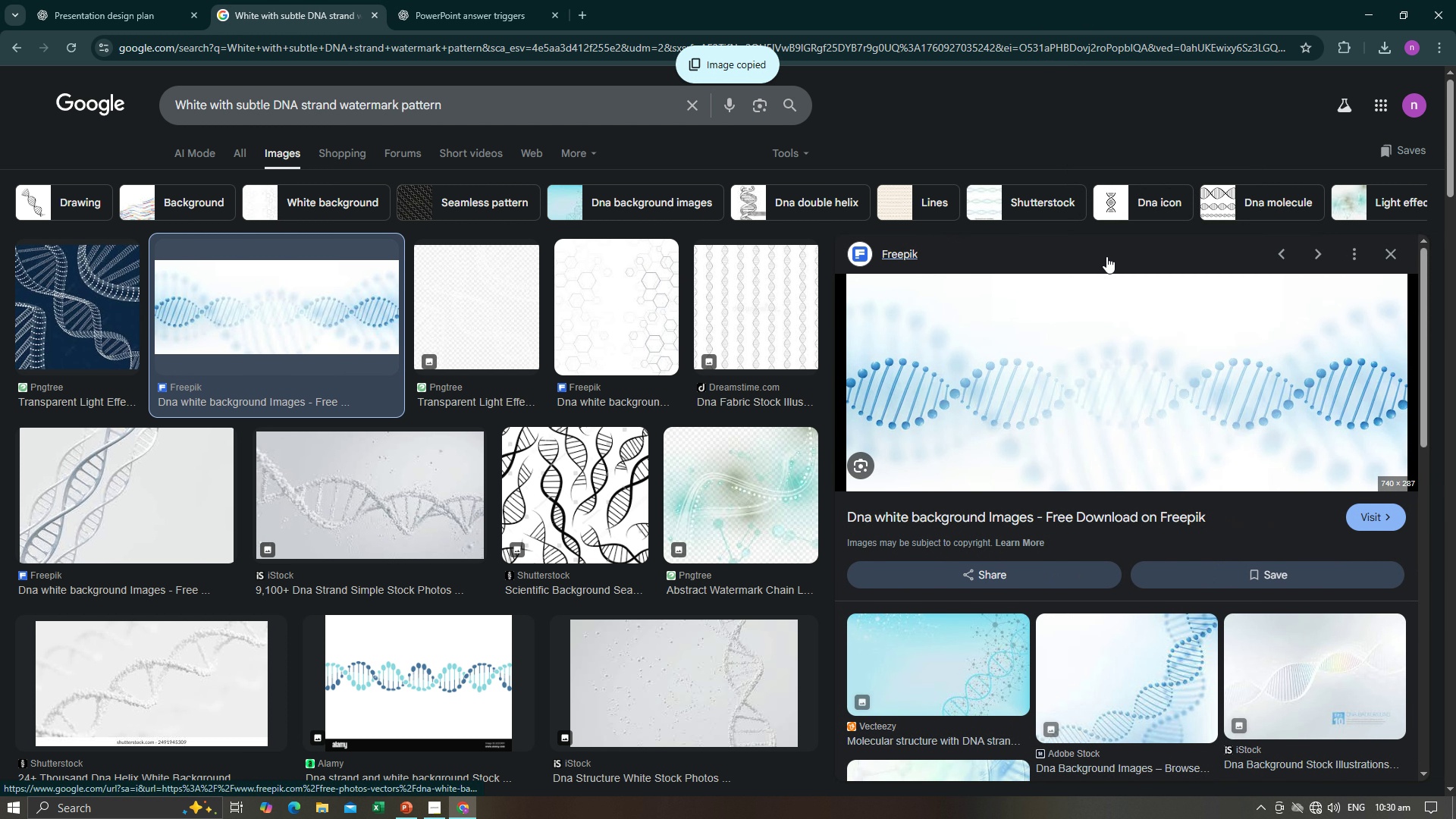 
key(Alt+AltLeft)
 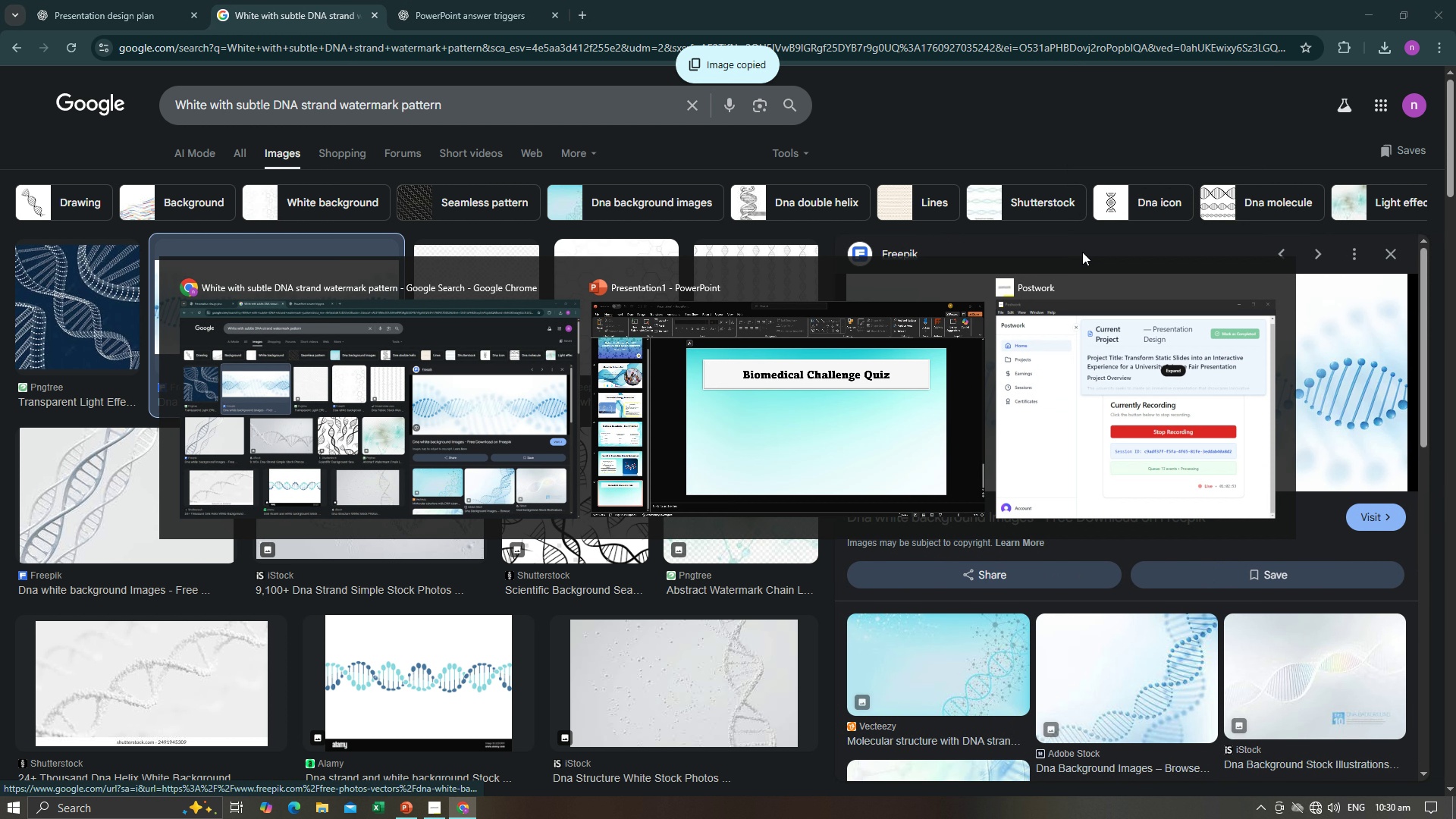 
key(Alt+Tab)
 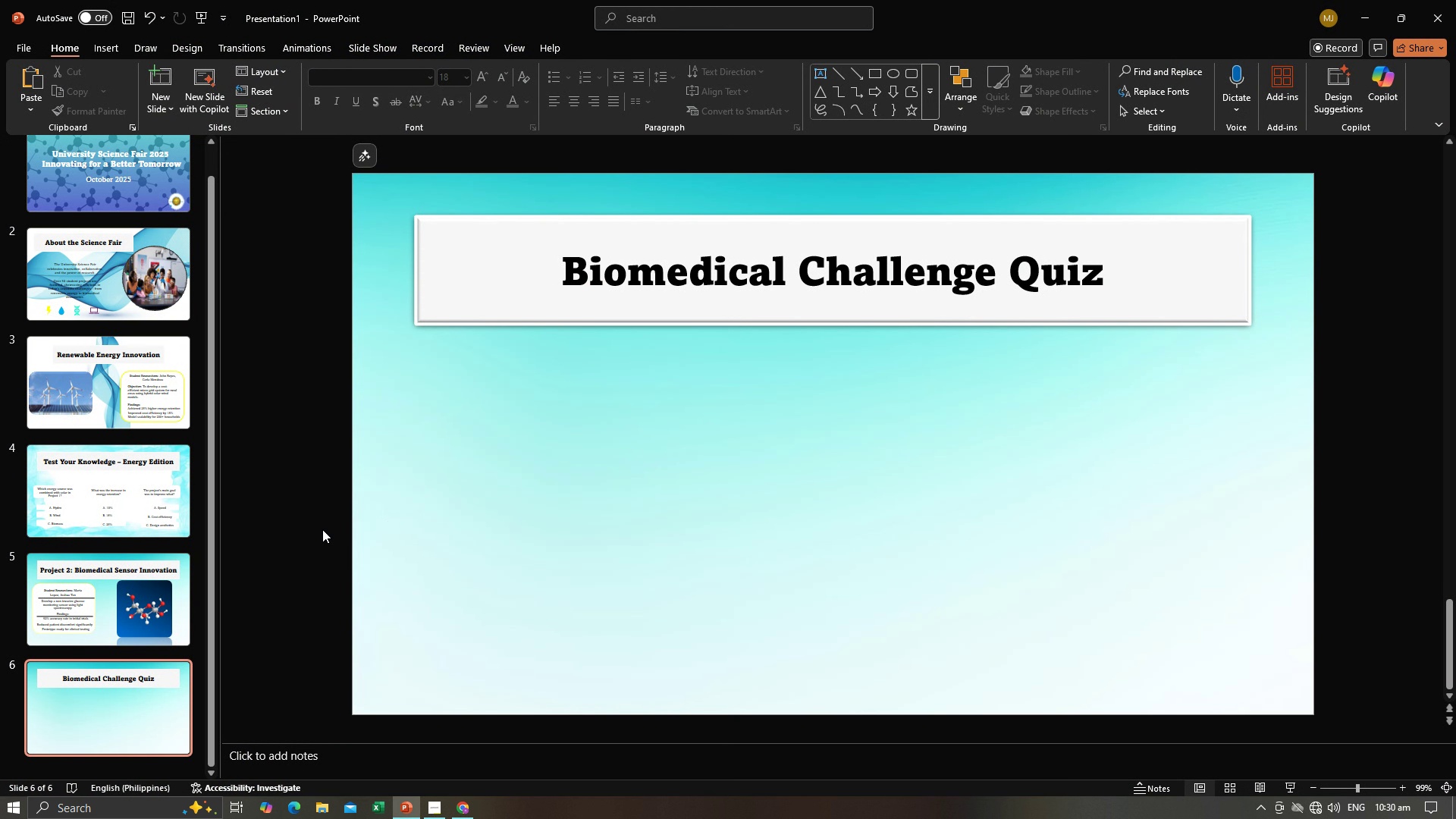 
left_click([321, 529])
 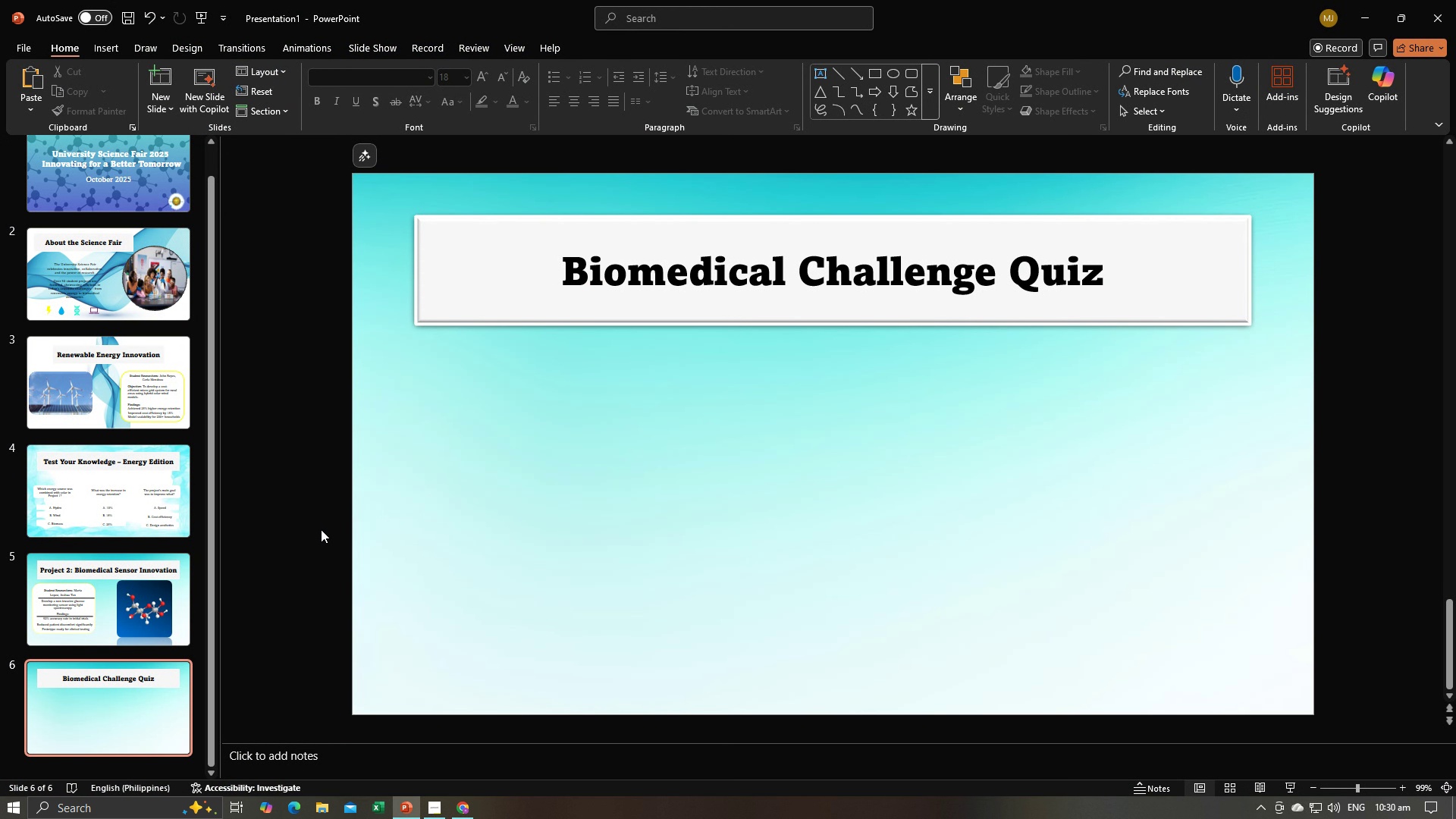 
key(Control+V)
 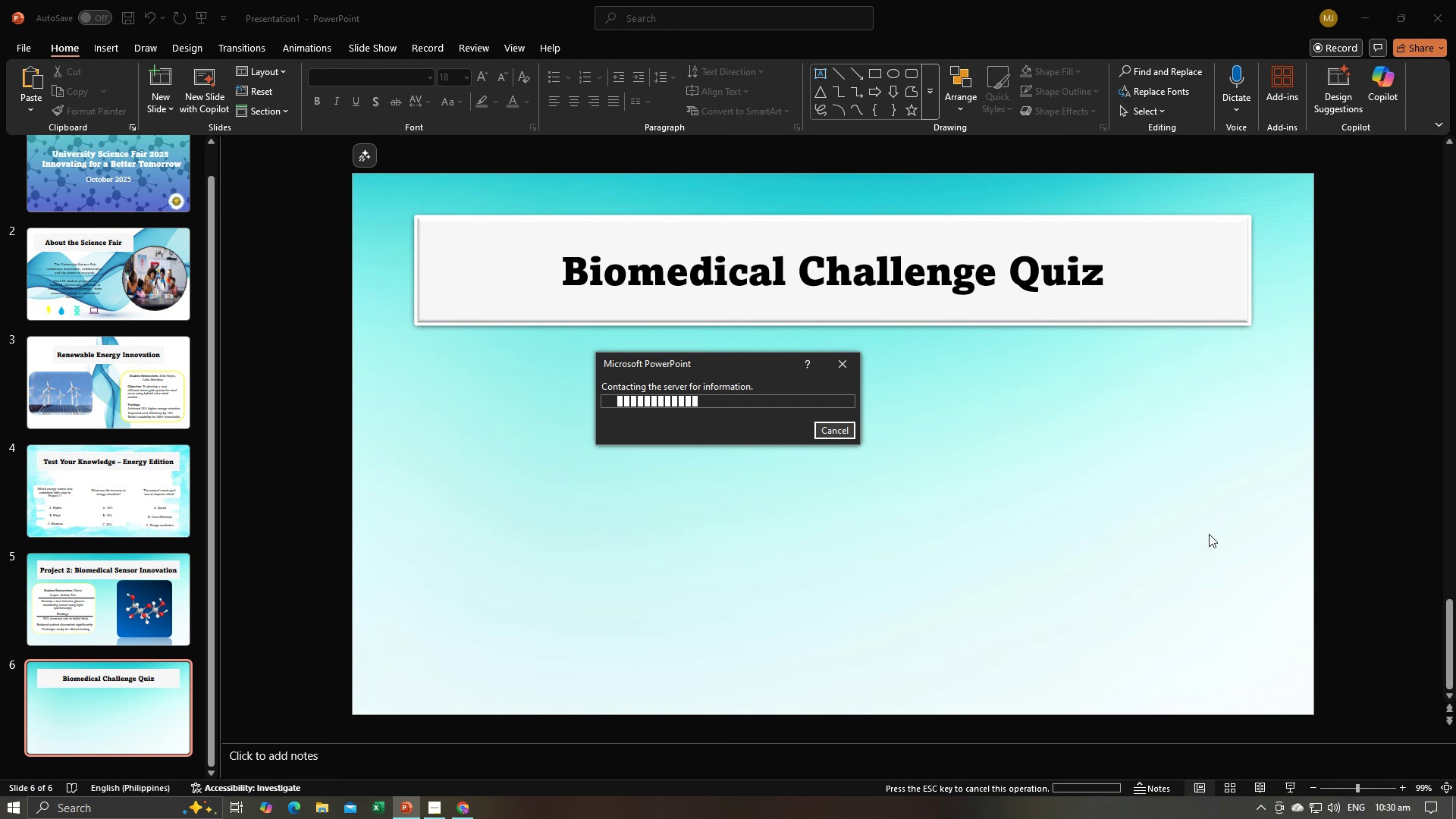 
left_click([1209, 537])
 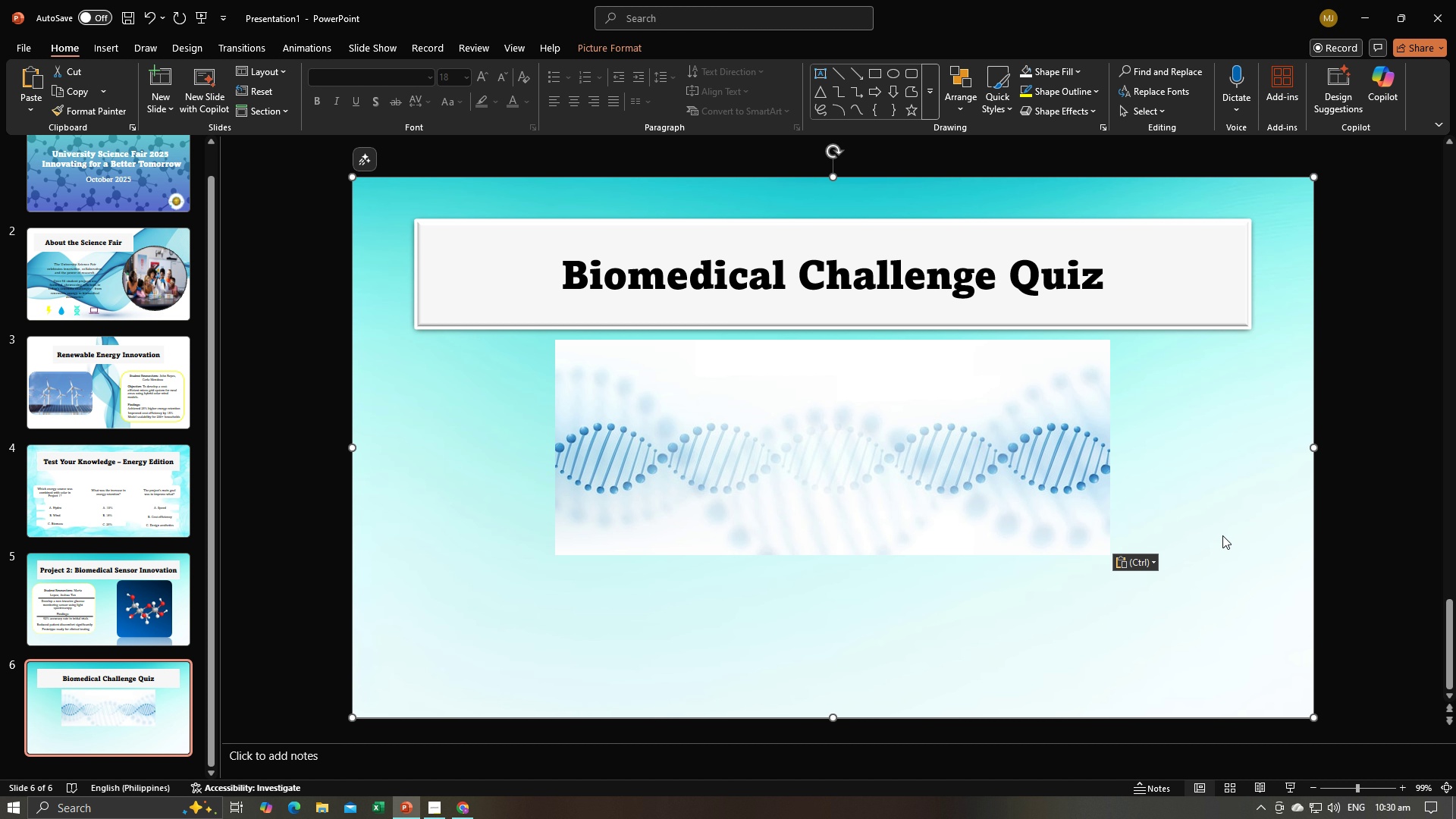 
key(Backspace)
 